 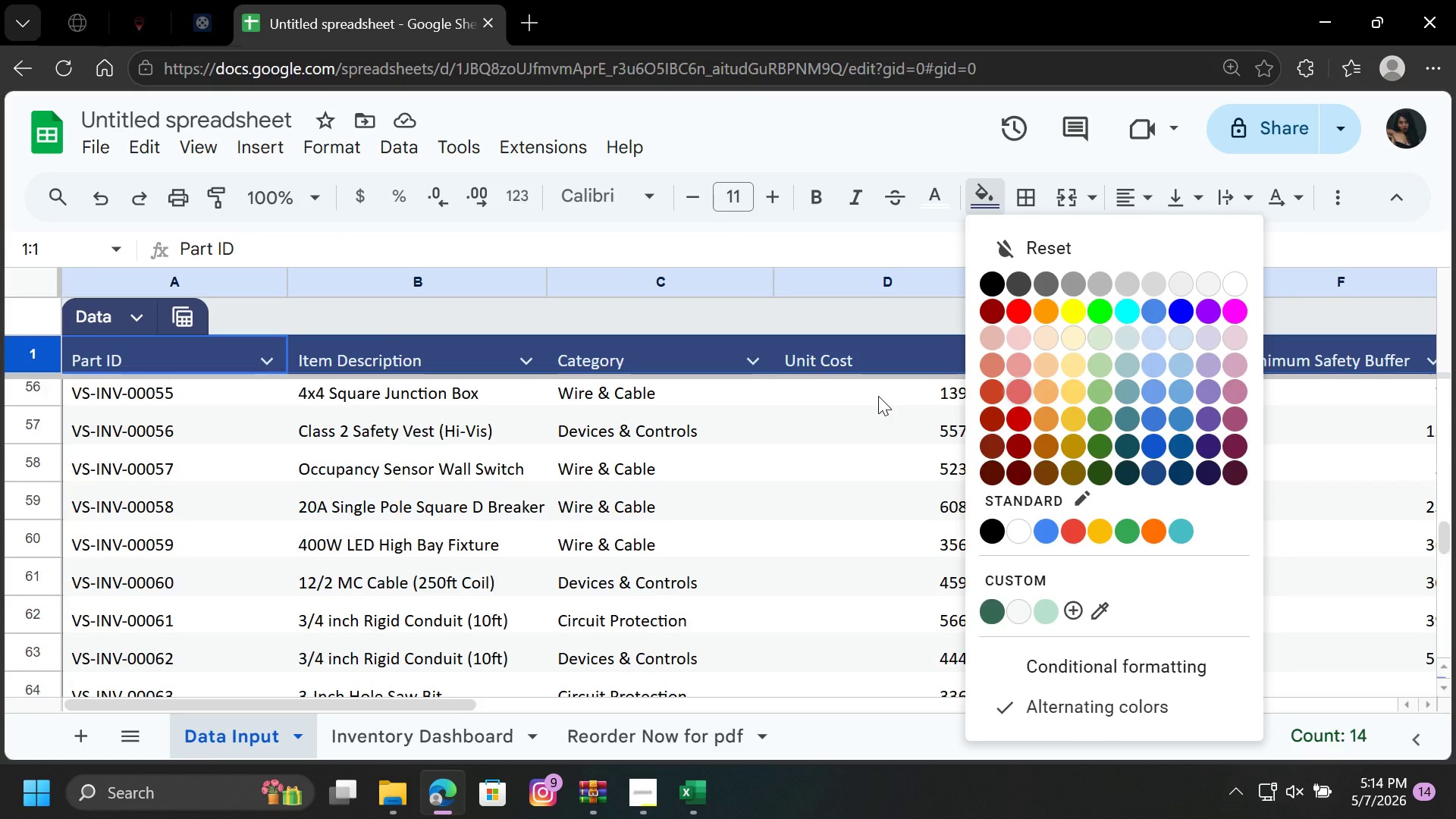 
left_click([1104, 337])
 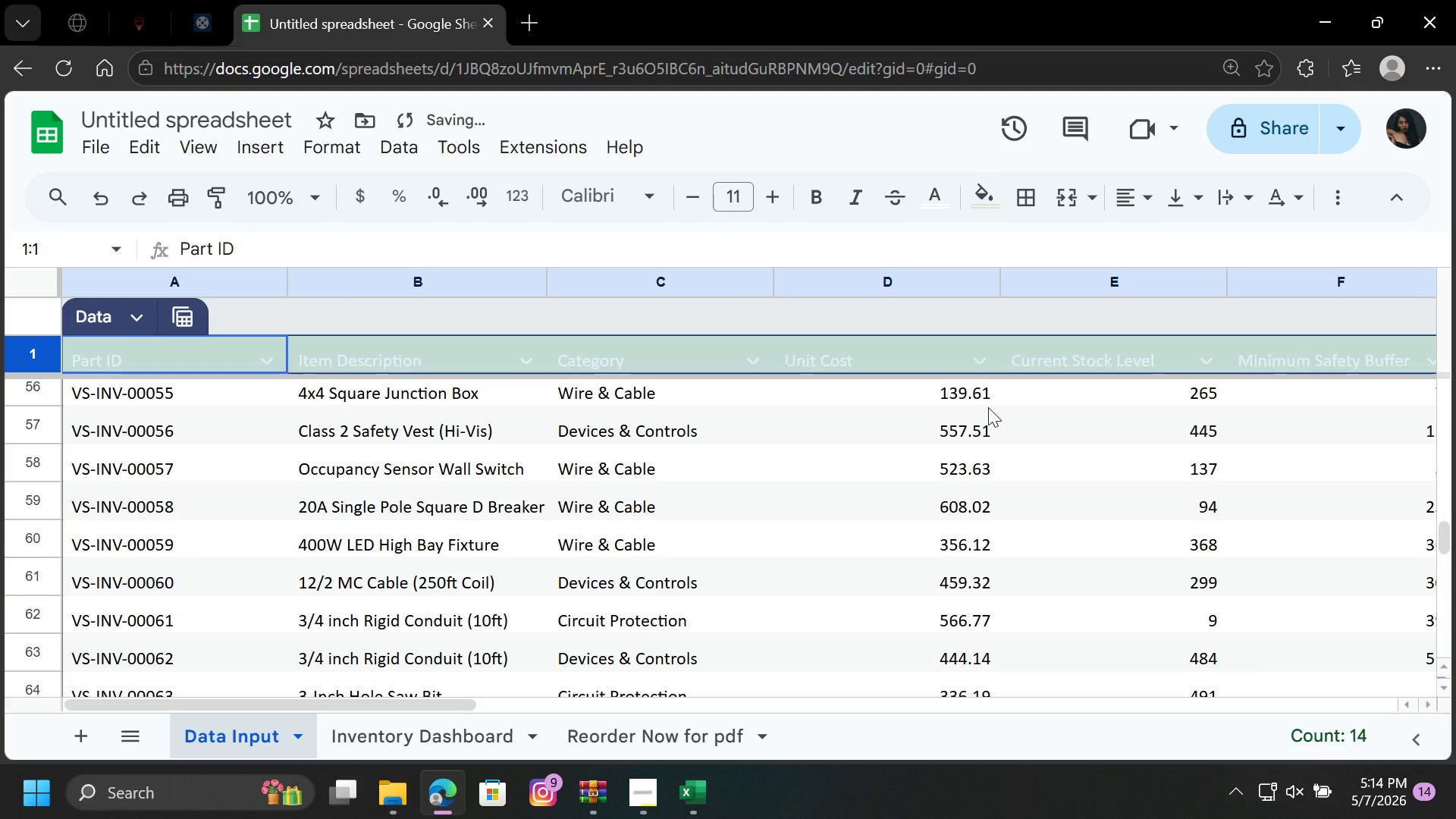 
left_click([933, 463])
 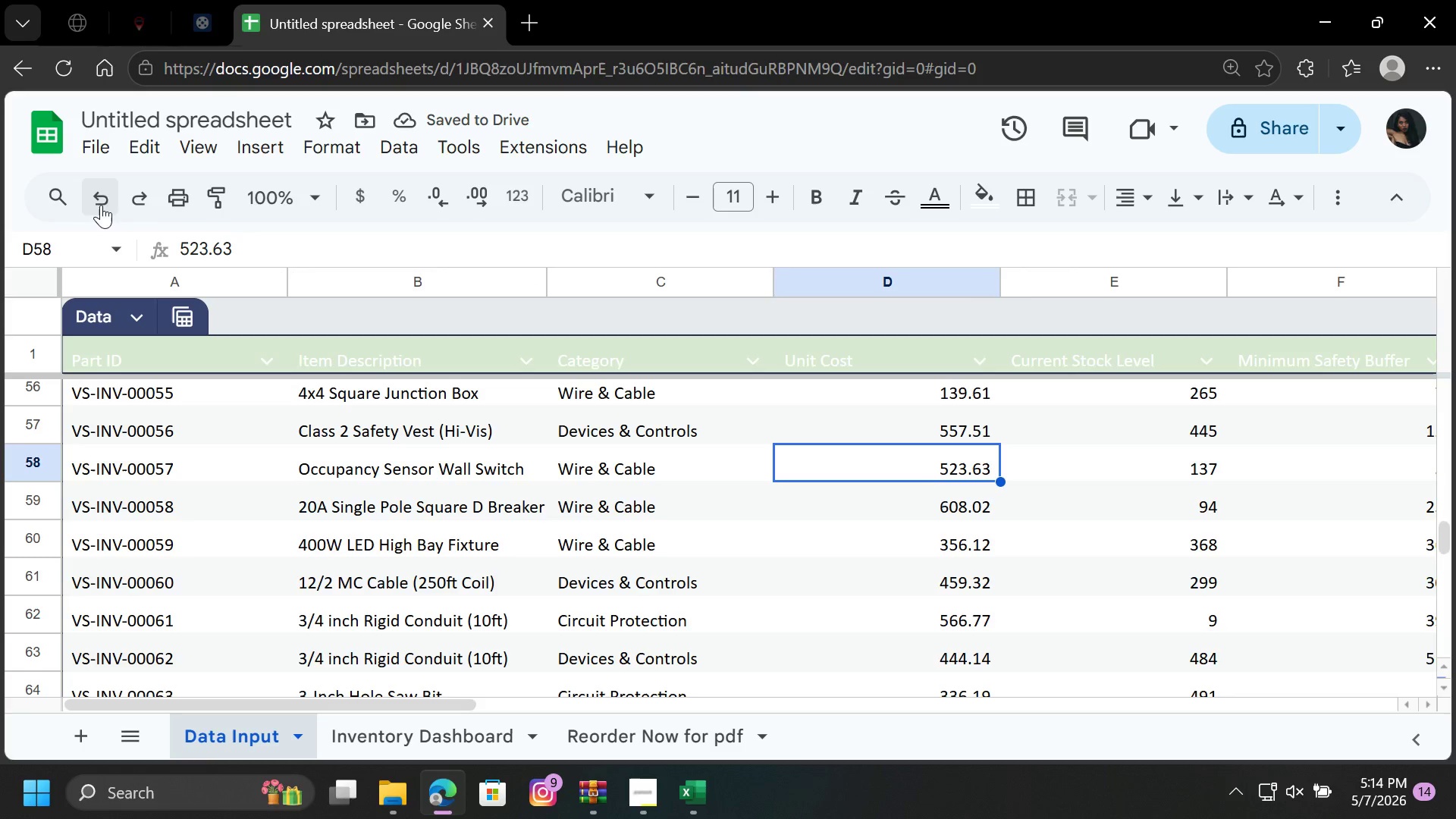 
left_click([102, 198])
 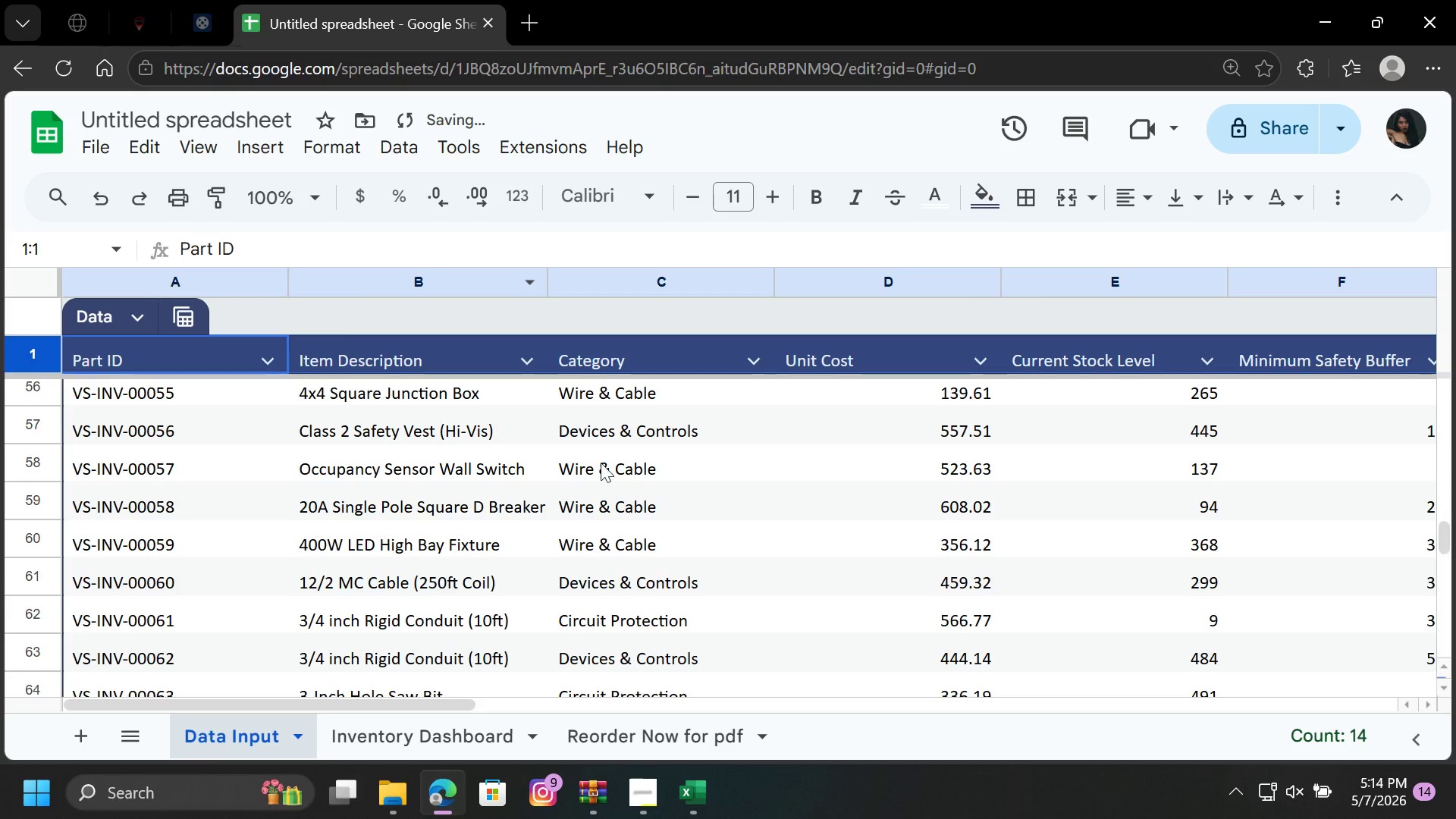 
left_click([766, 516])
 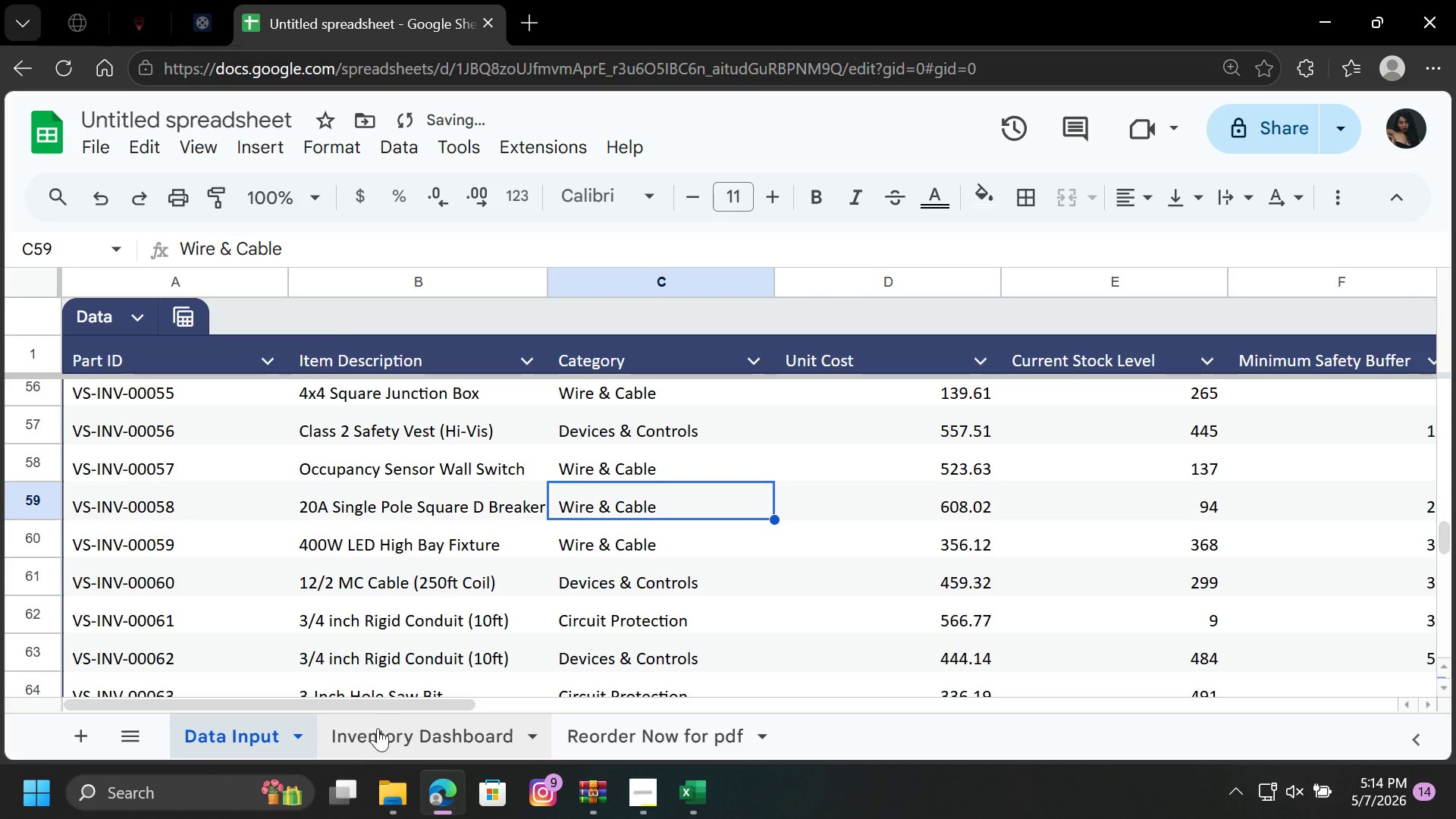 
left_click([391, 743])
 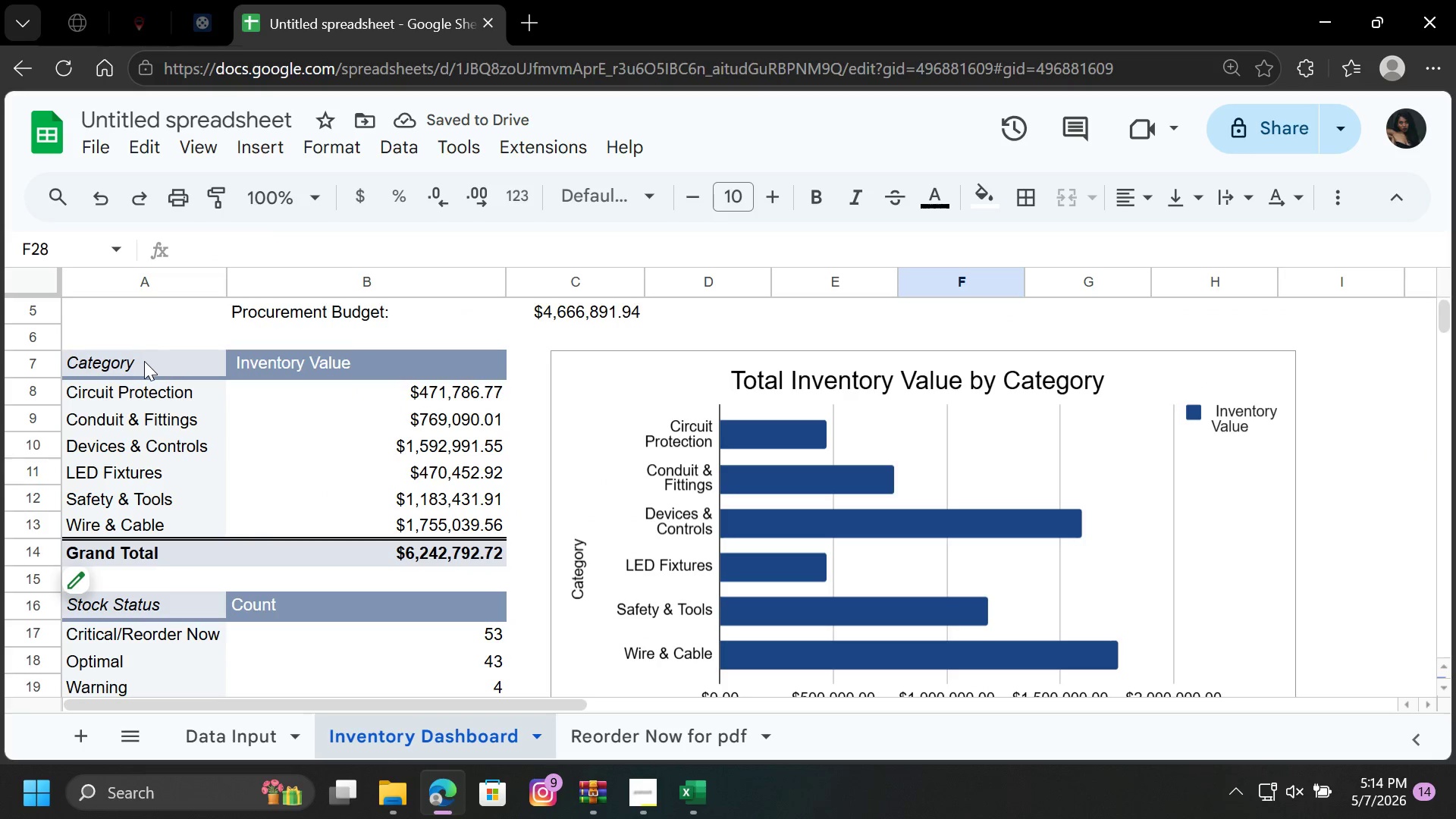 
left_click_drag(start_coordinate=[143, 362], to_coordinate=[409, 357])
 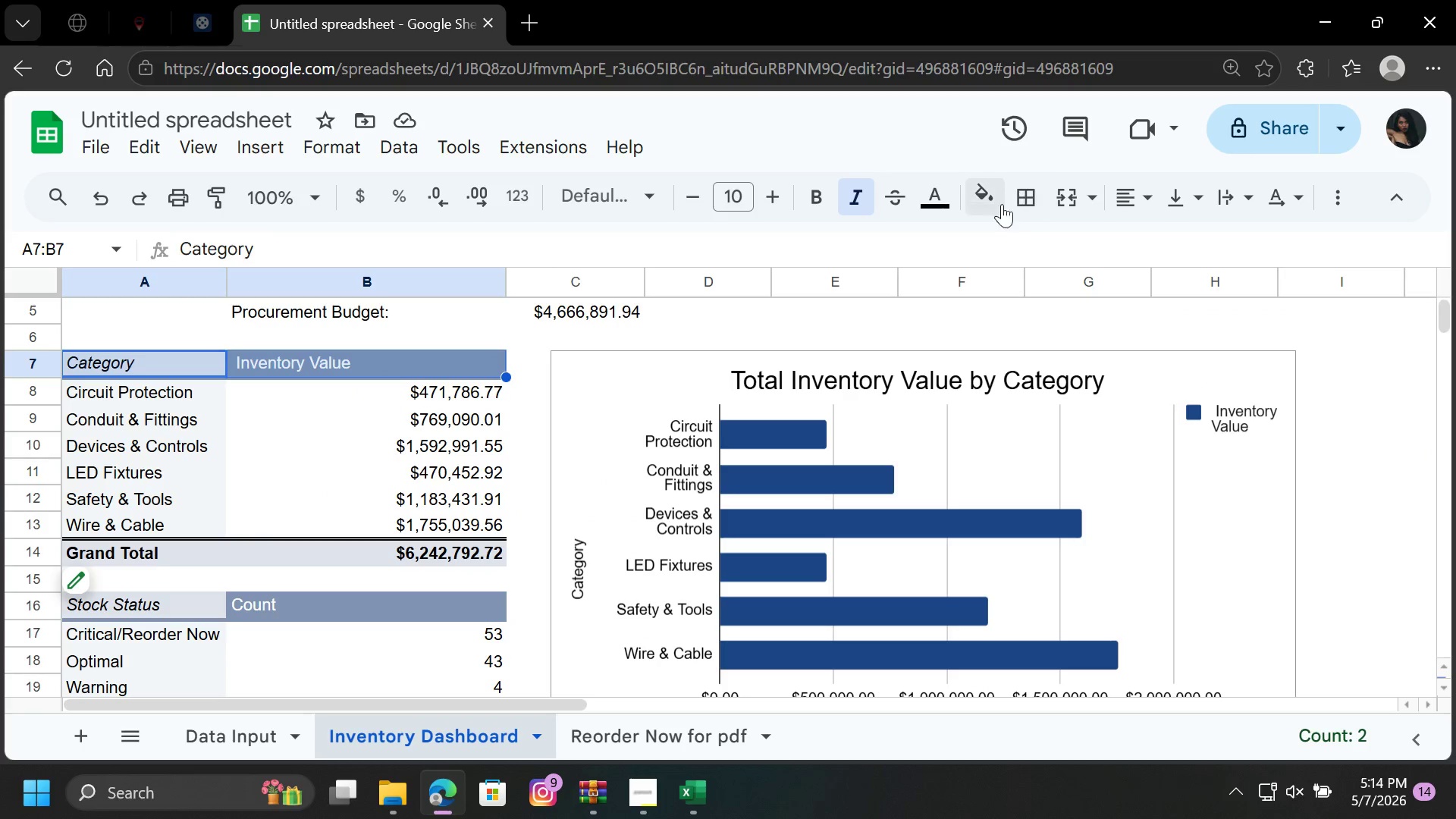 
left_click([984, 192])
 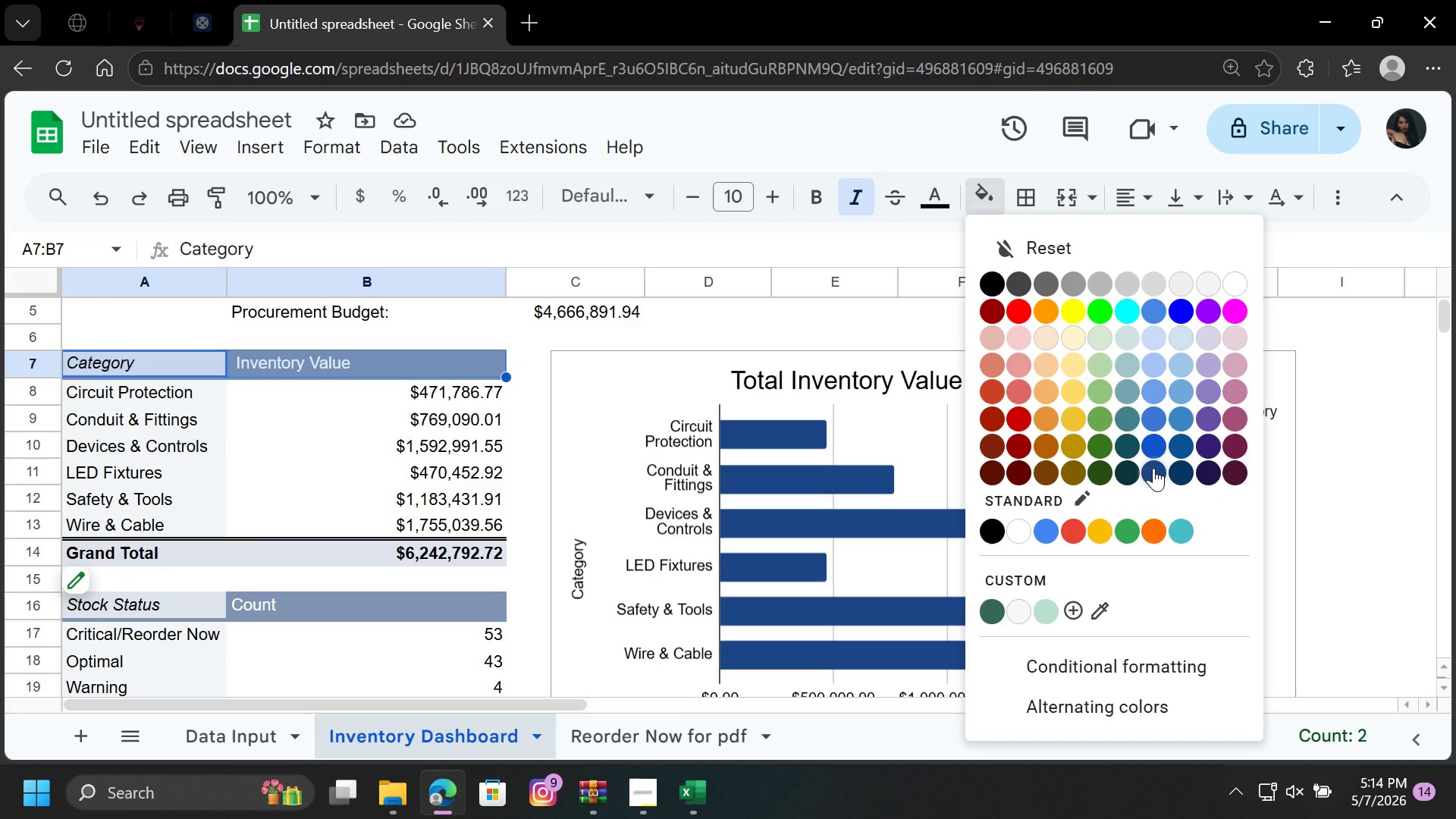 
left_click([1153, 468])
 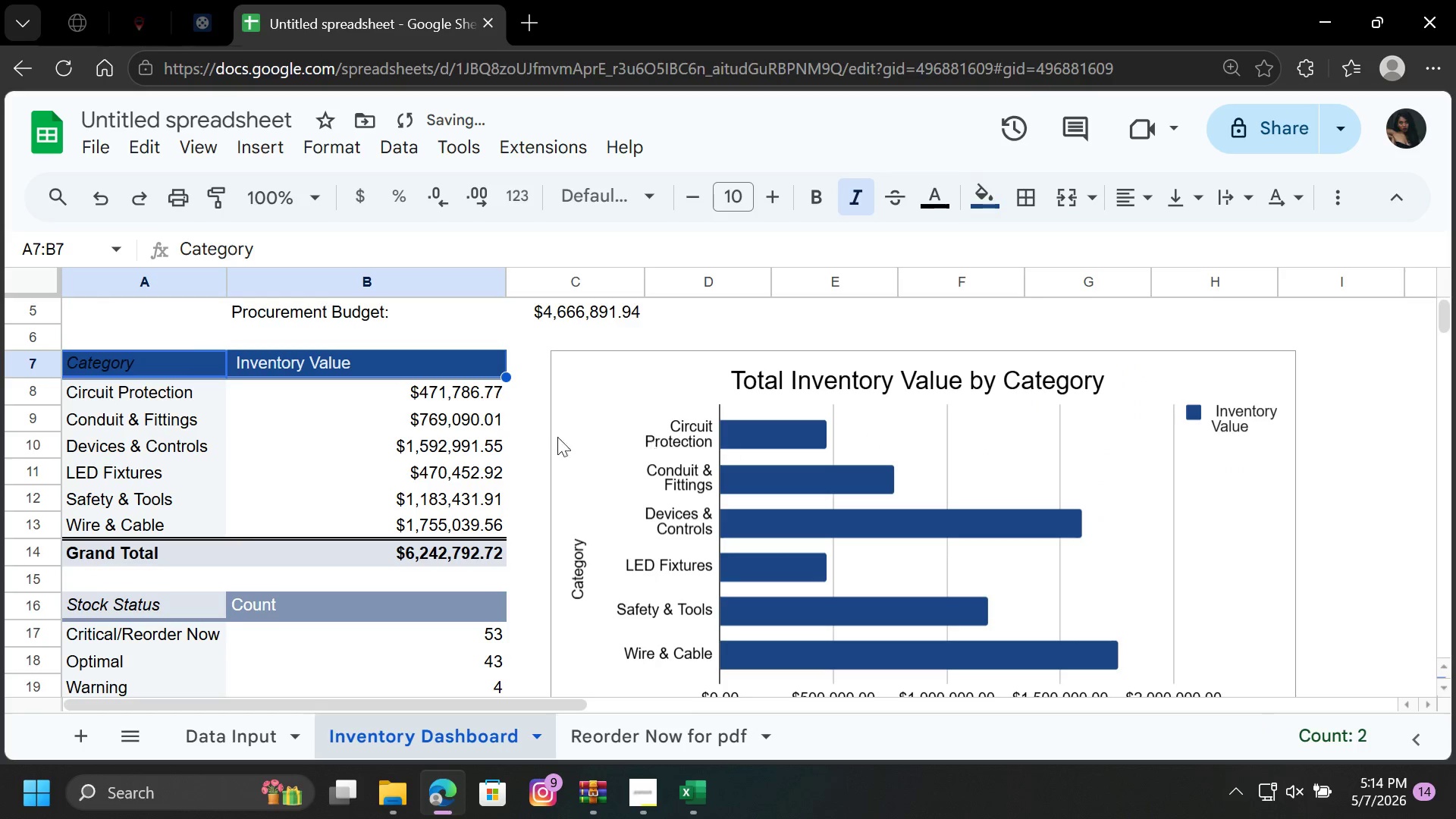 
left_click([397, 444])
 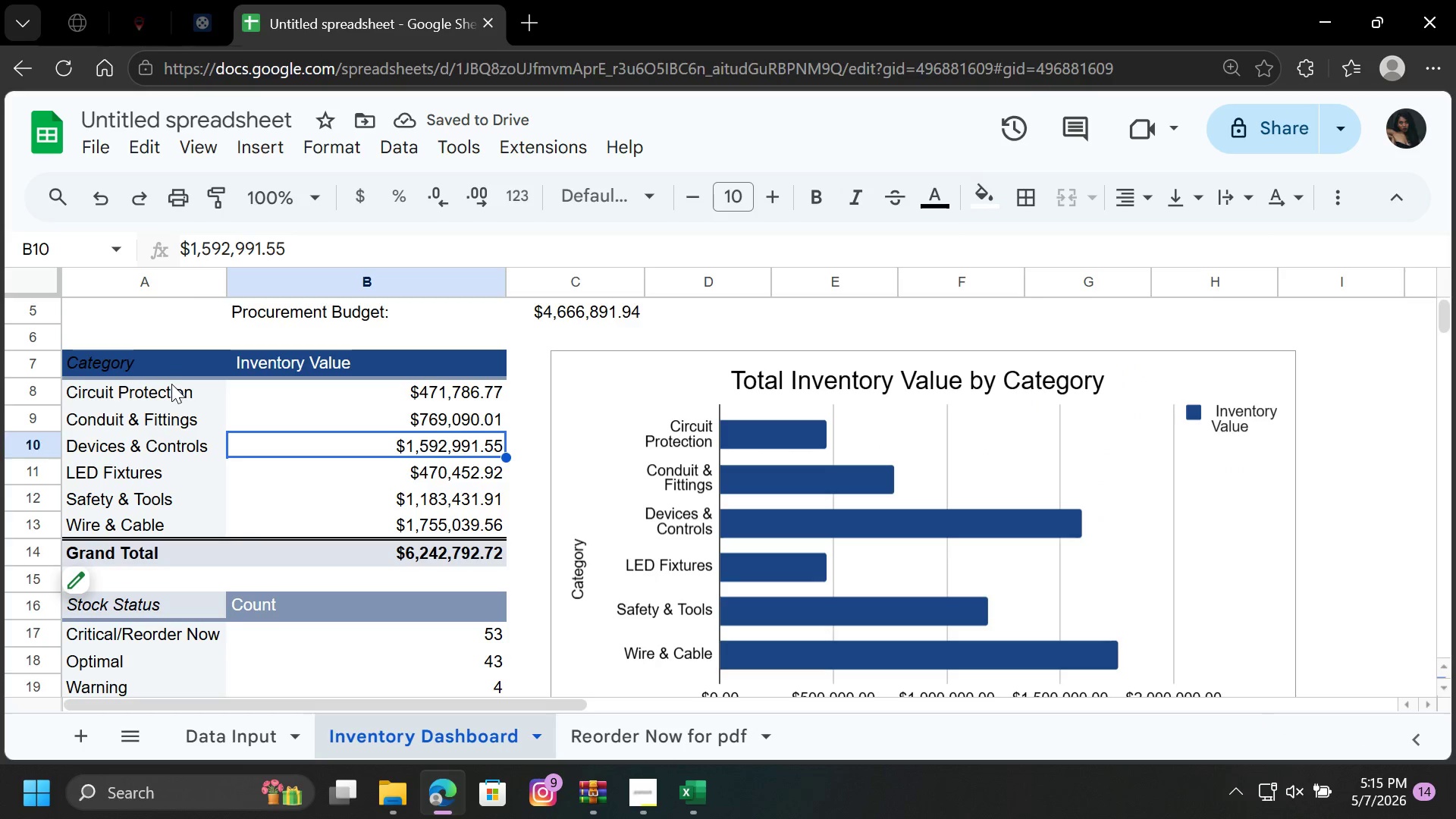 
left_click([155, 356])
 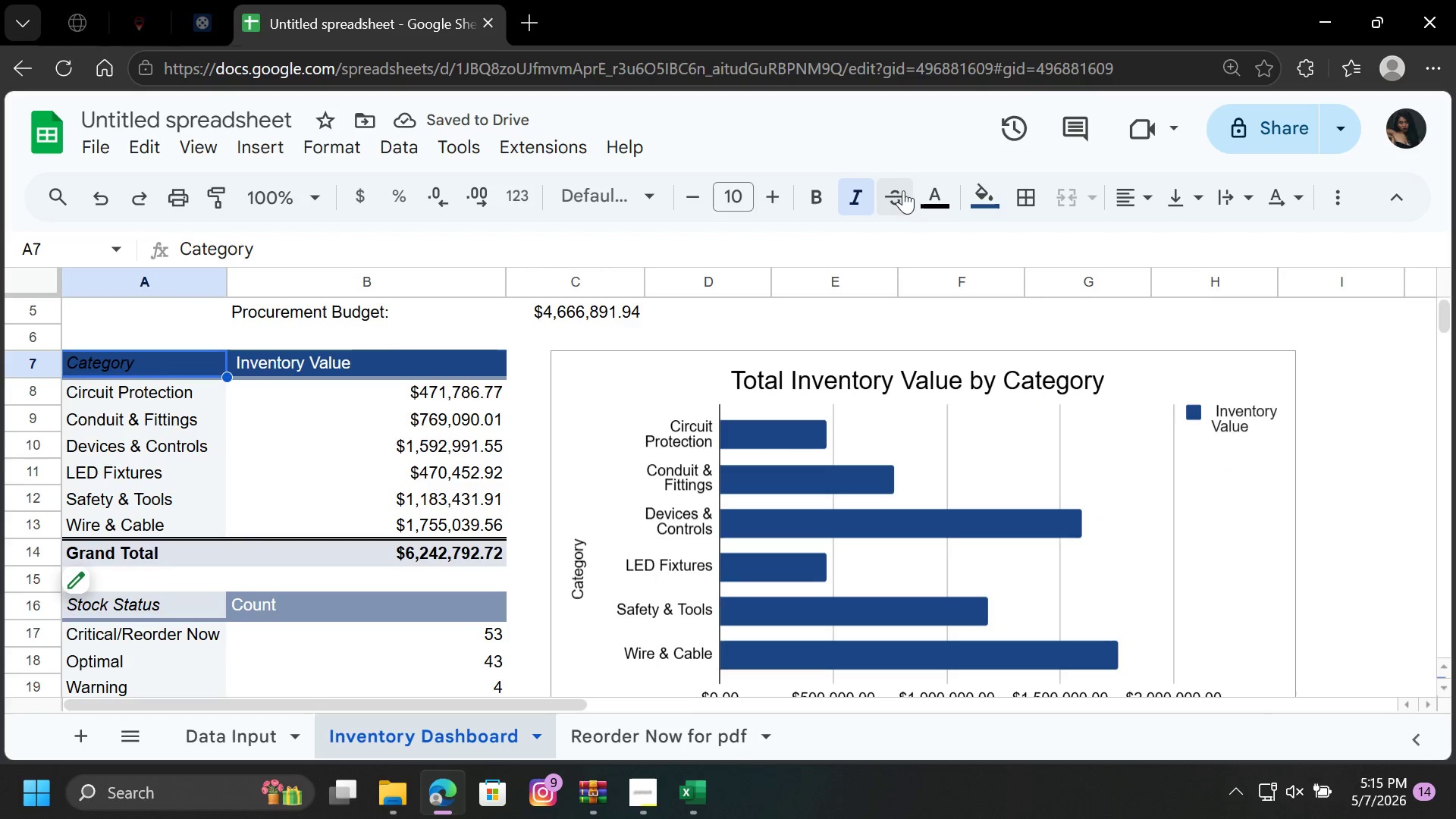 
left_click([935, 190])
 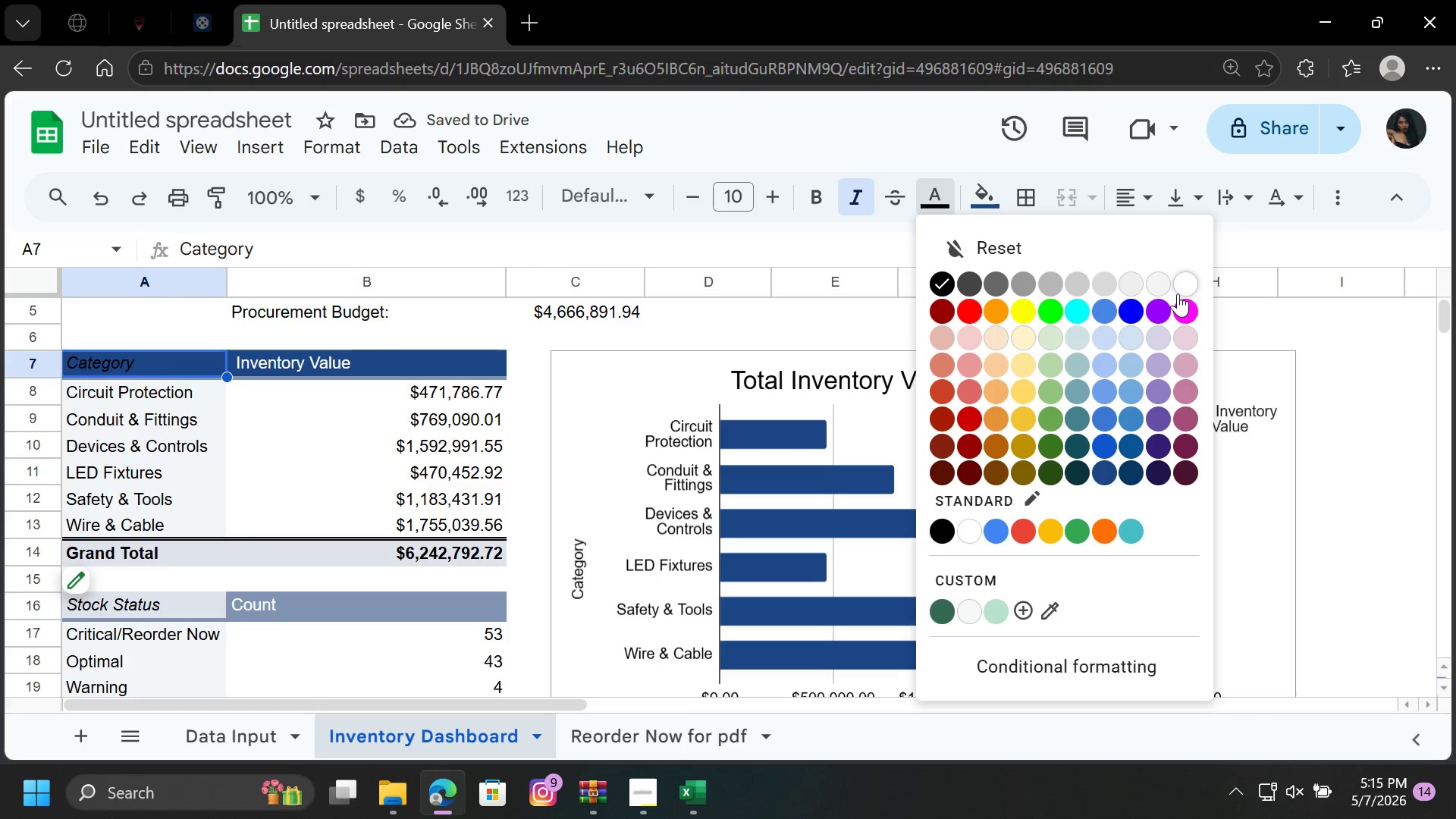 
left_click([1193, 281])
 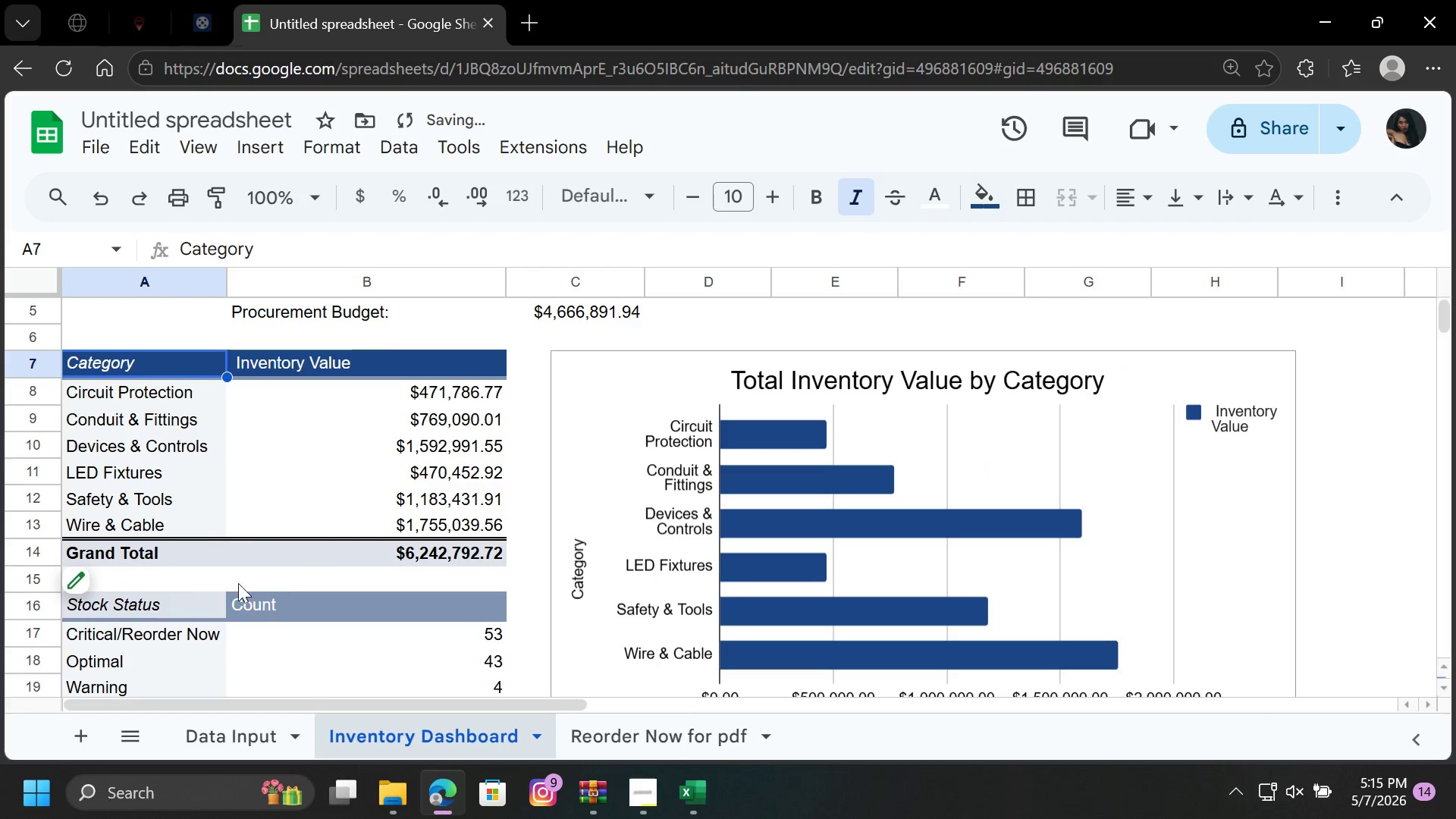 
left_click_drag(start_coordinate=[189, 604], to_coordinate=[315, 604])
 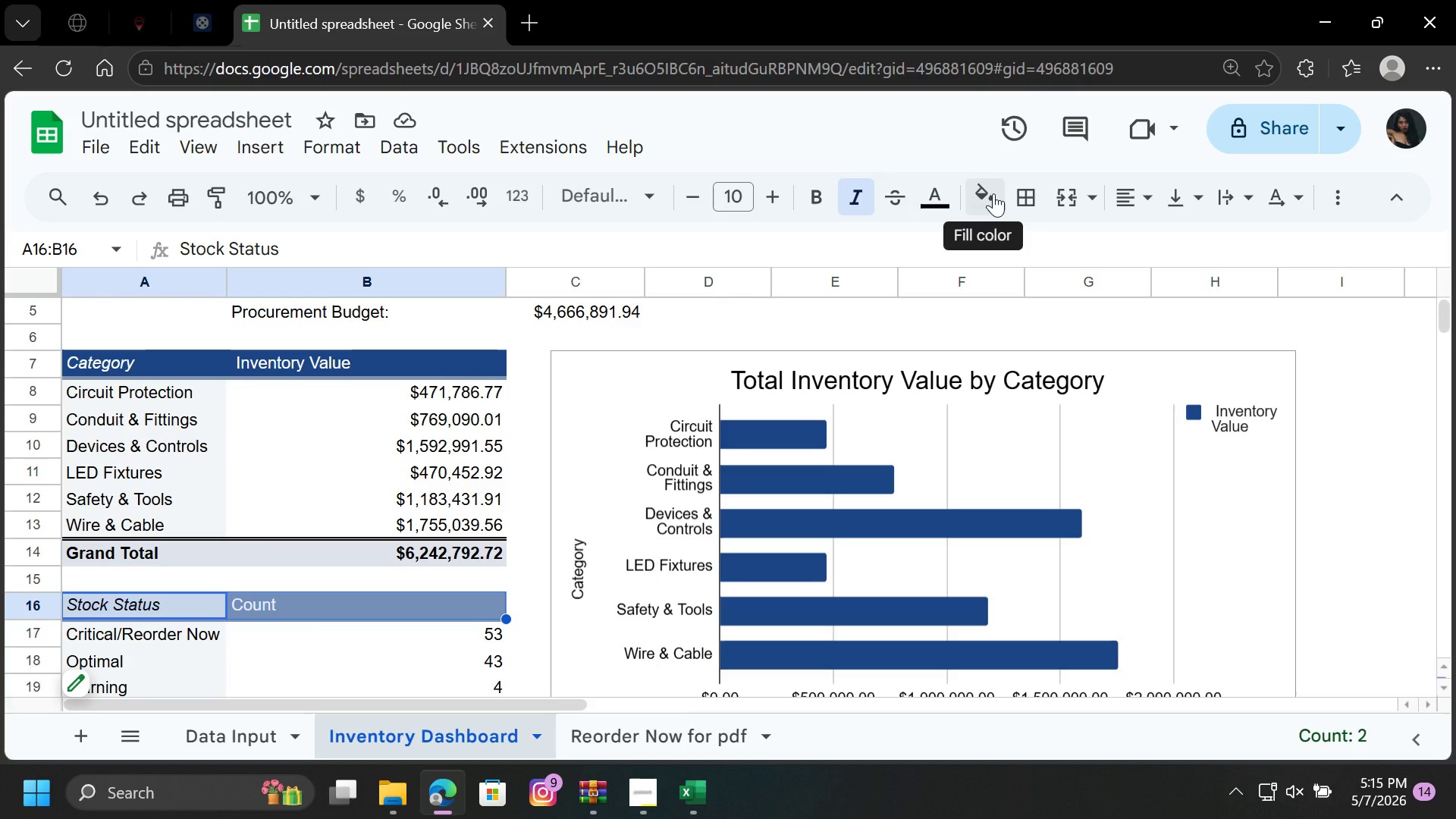 
left_click([980, 191])
 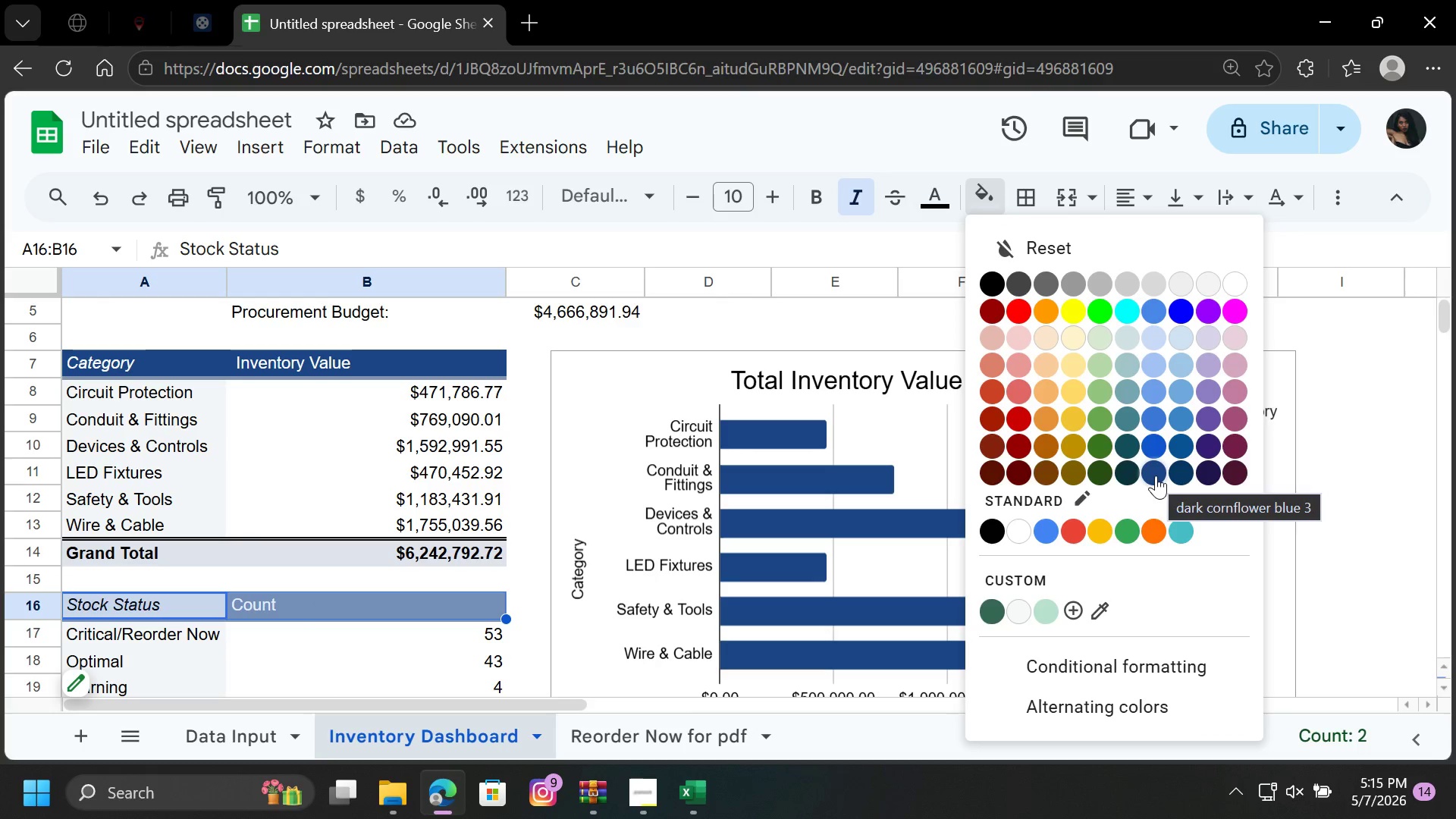 
left_click([1156, 475])
 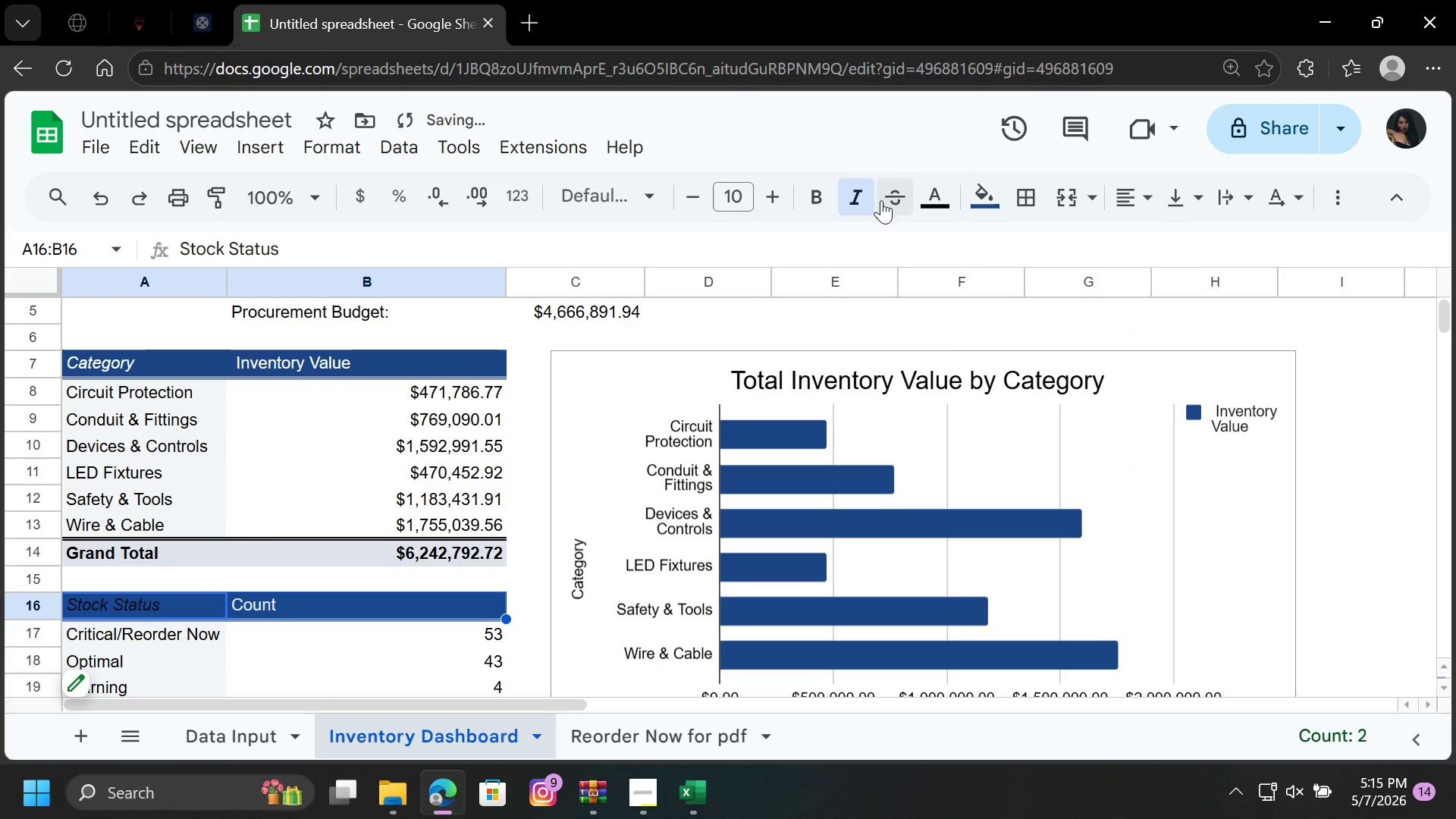 
left_click([930, 193])
 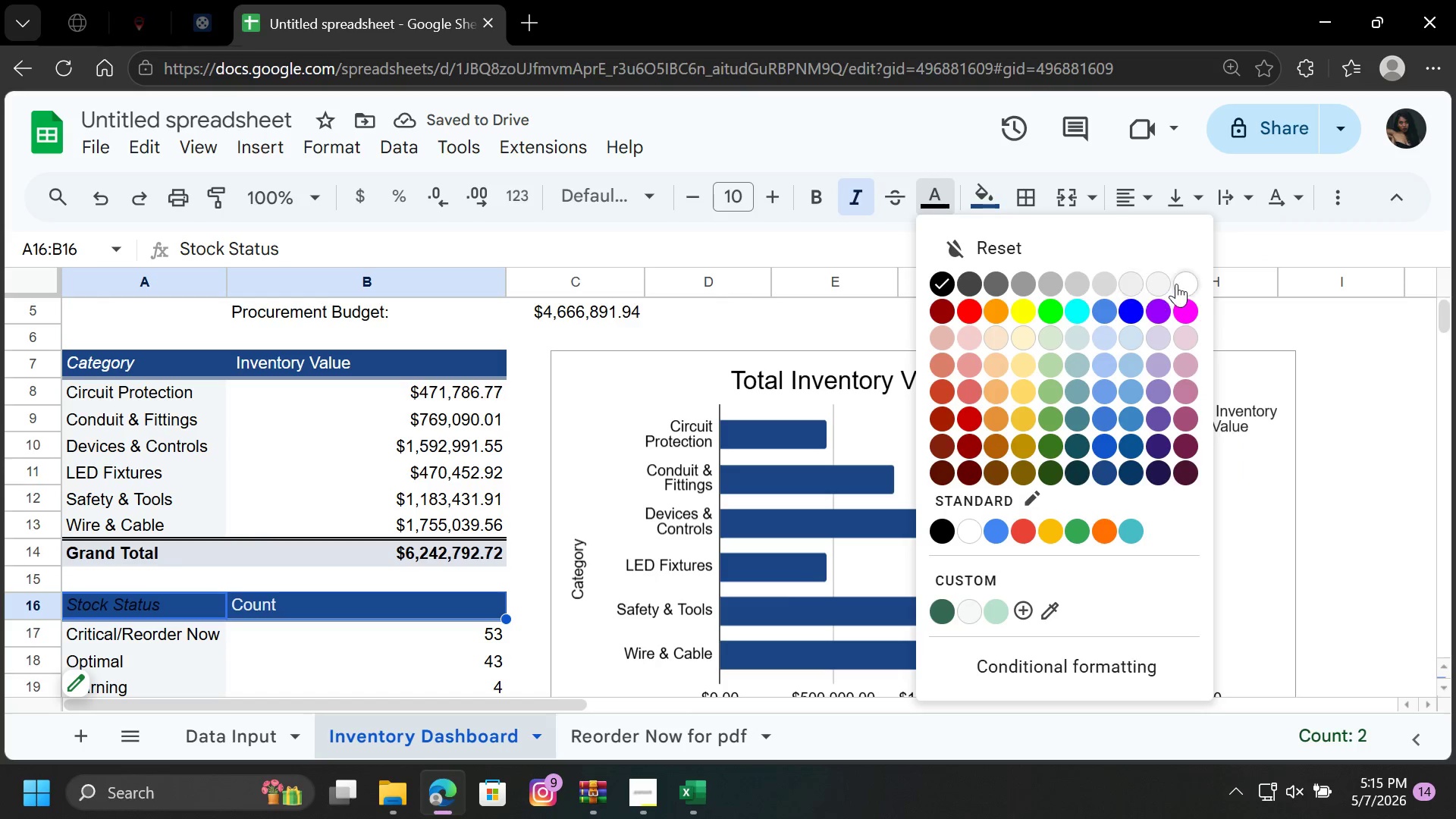 
left_click([1190, 281])
 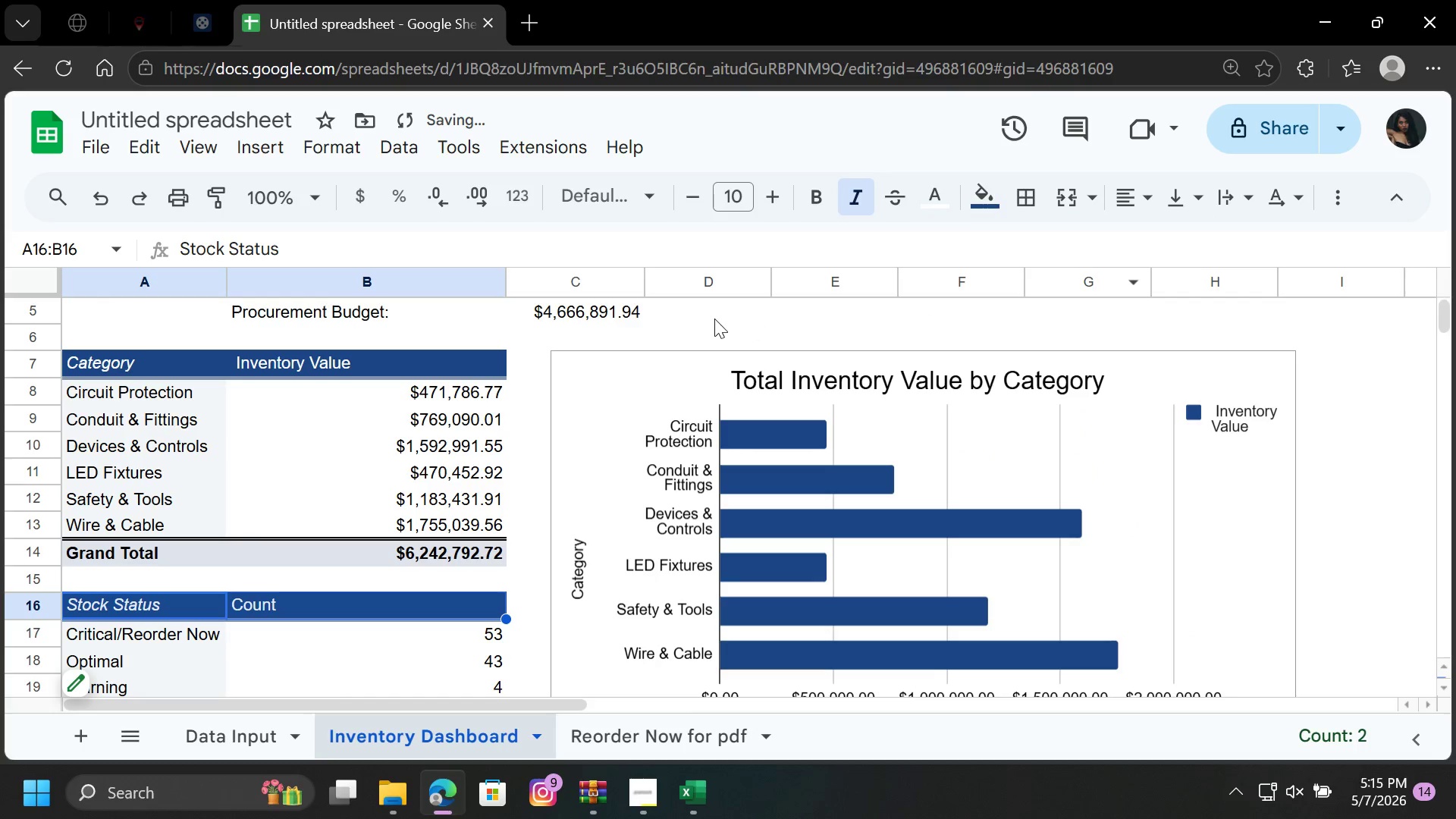 
left_click([704, 321])
 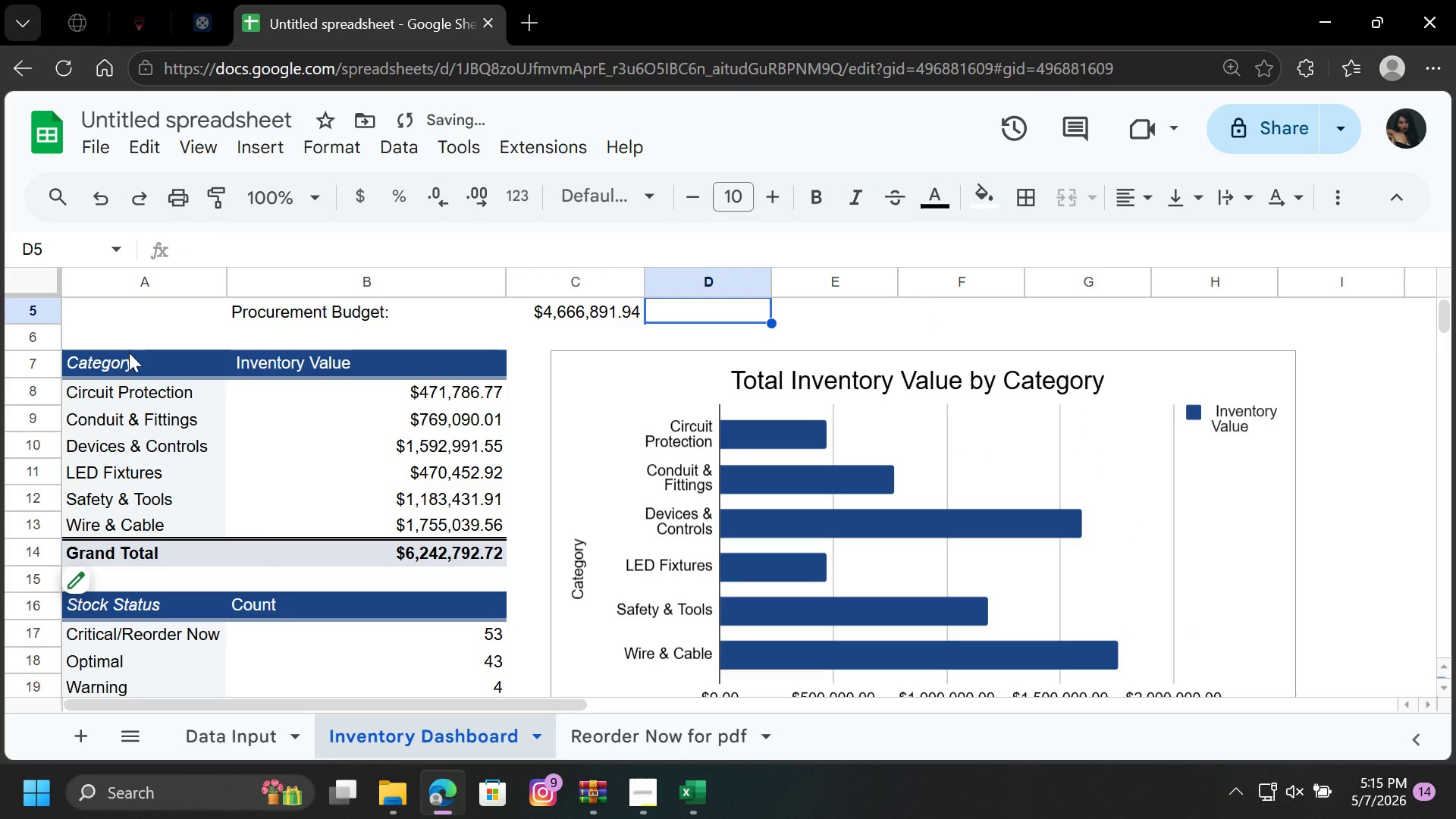 
left_click_drag(start_coordinate=[136, 361], to_coordinate=[330, 365])
 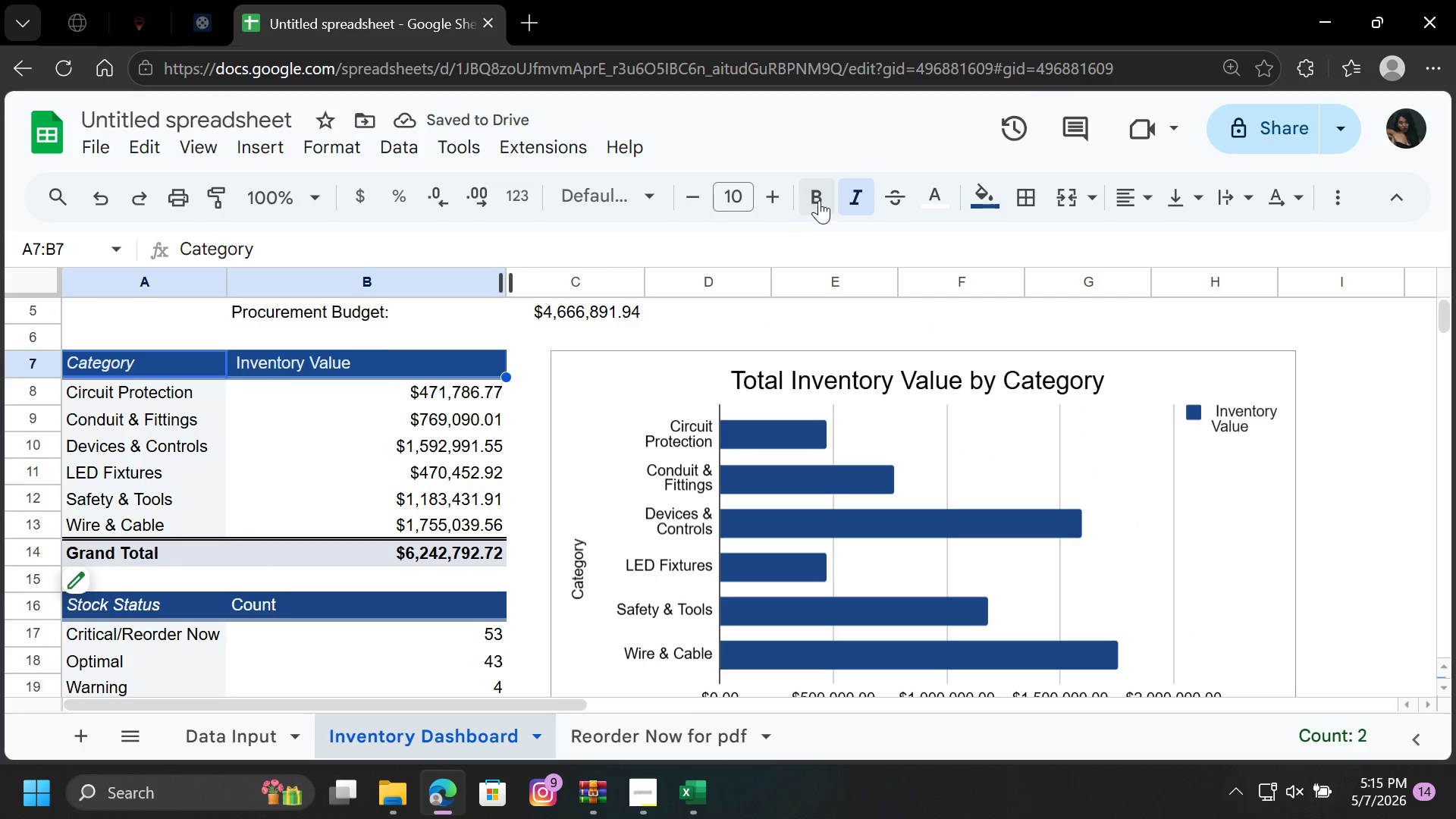 
left_click([819, 199])
 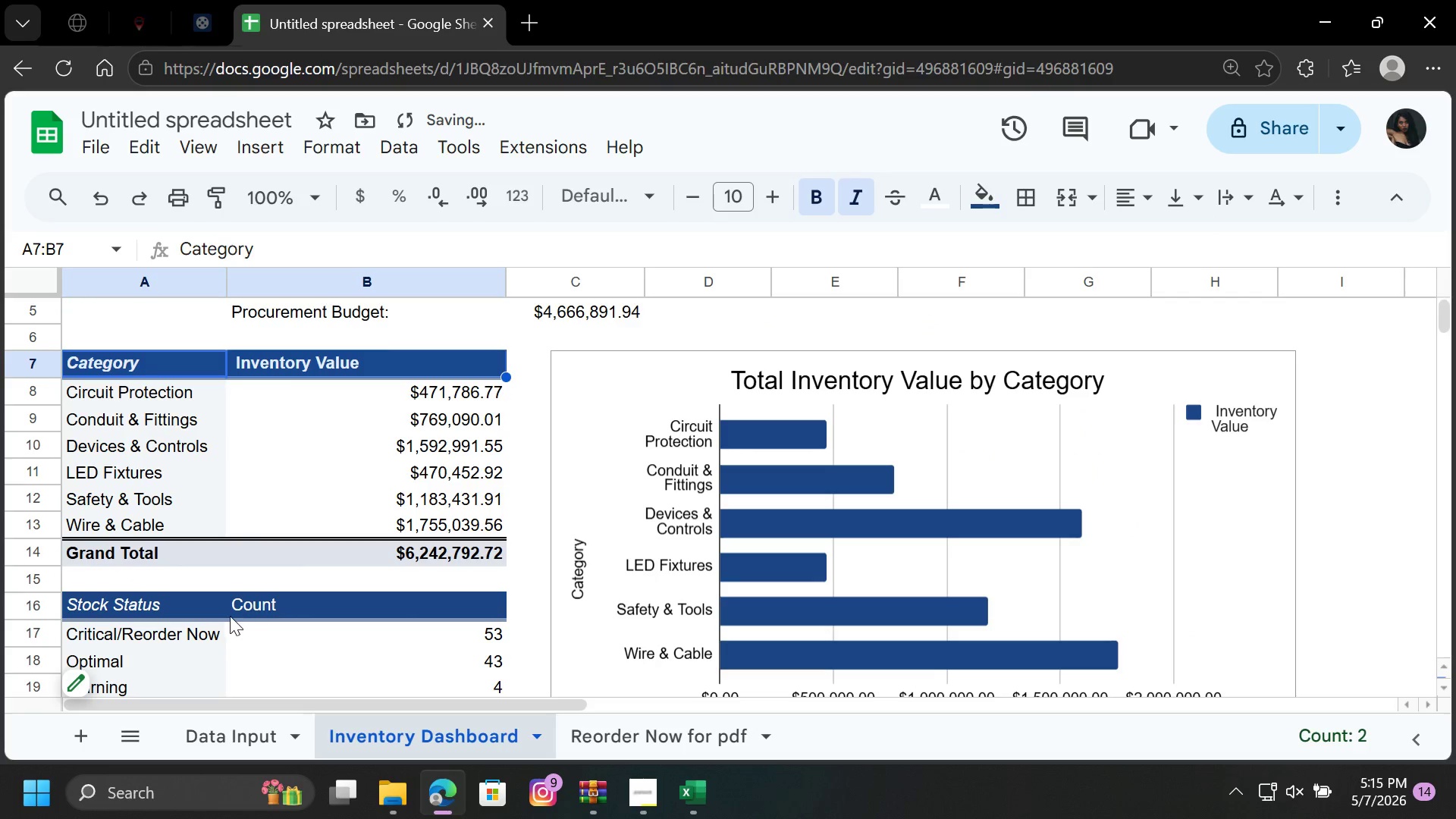 
left_click_drag(start_coordinate=[158, 606], to_coordinate=[283, 613])
 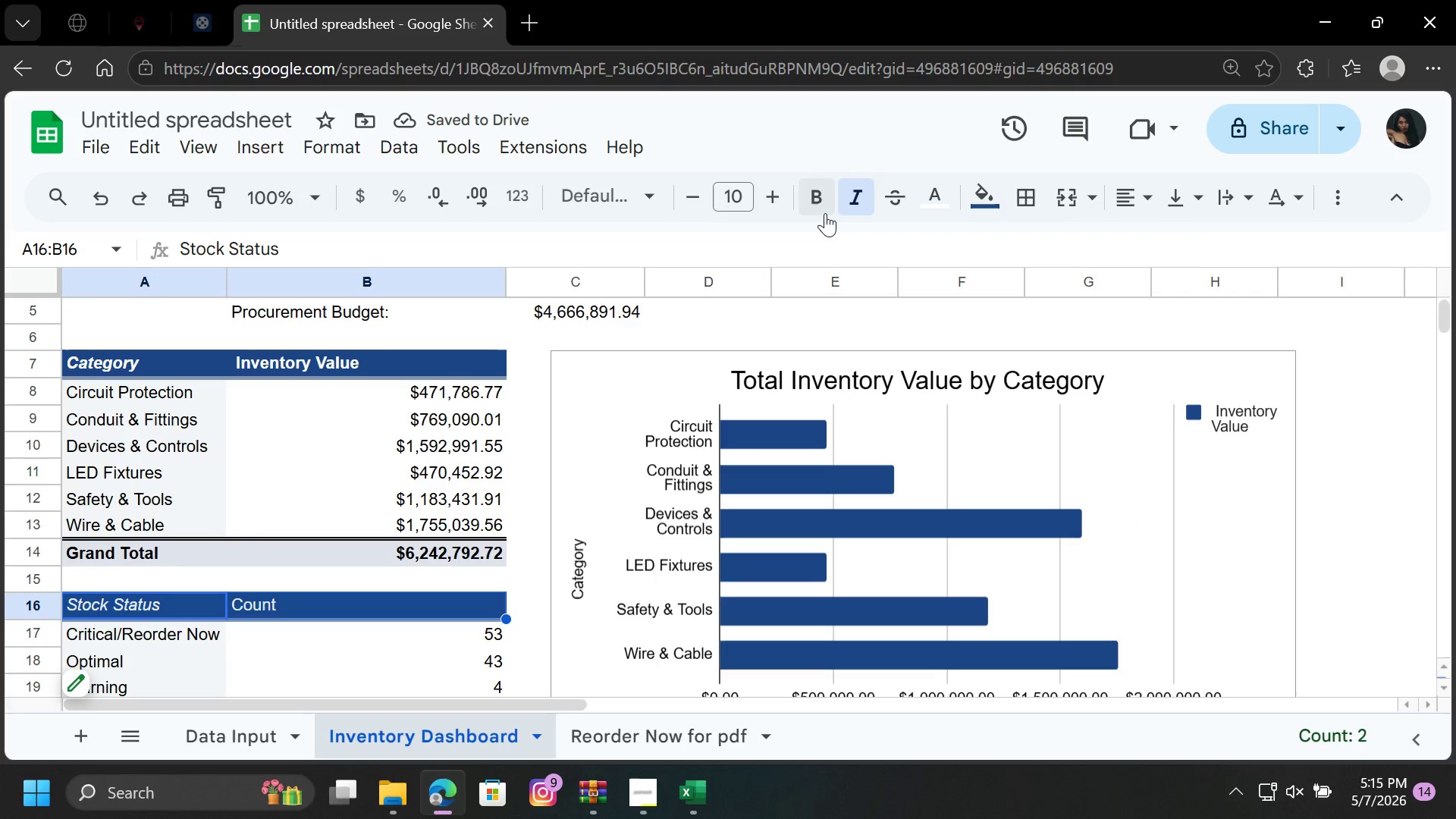 
left_click([822, 206])
 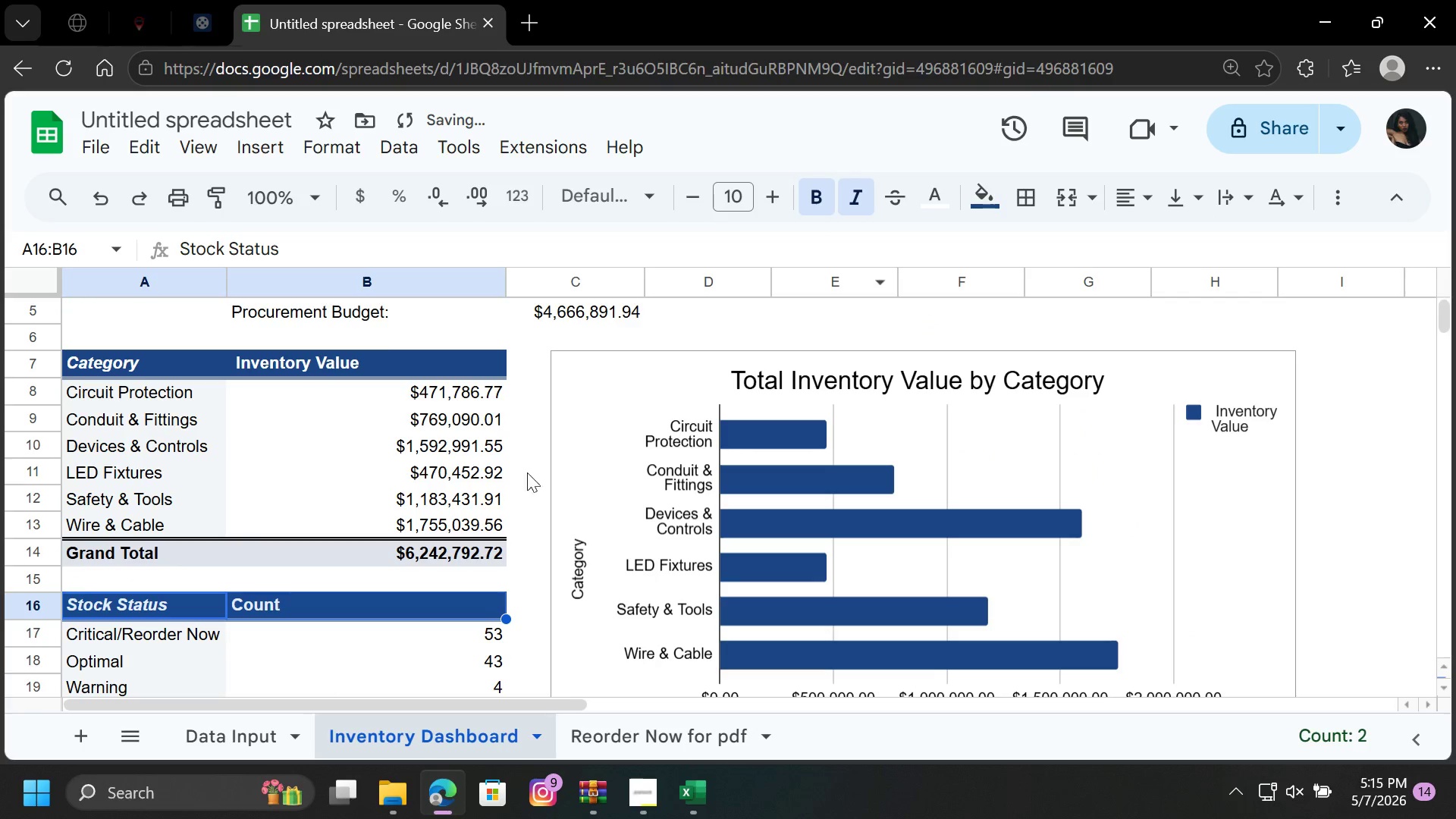 
left_click([413, 494])
 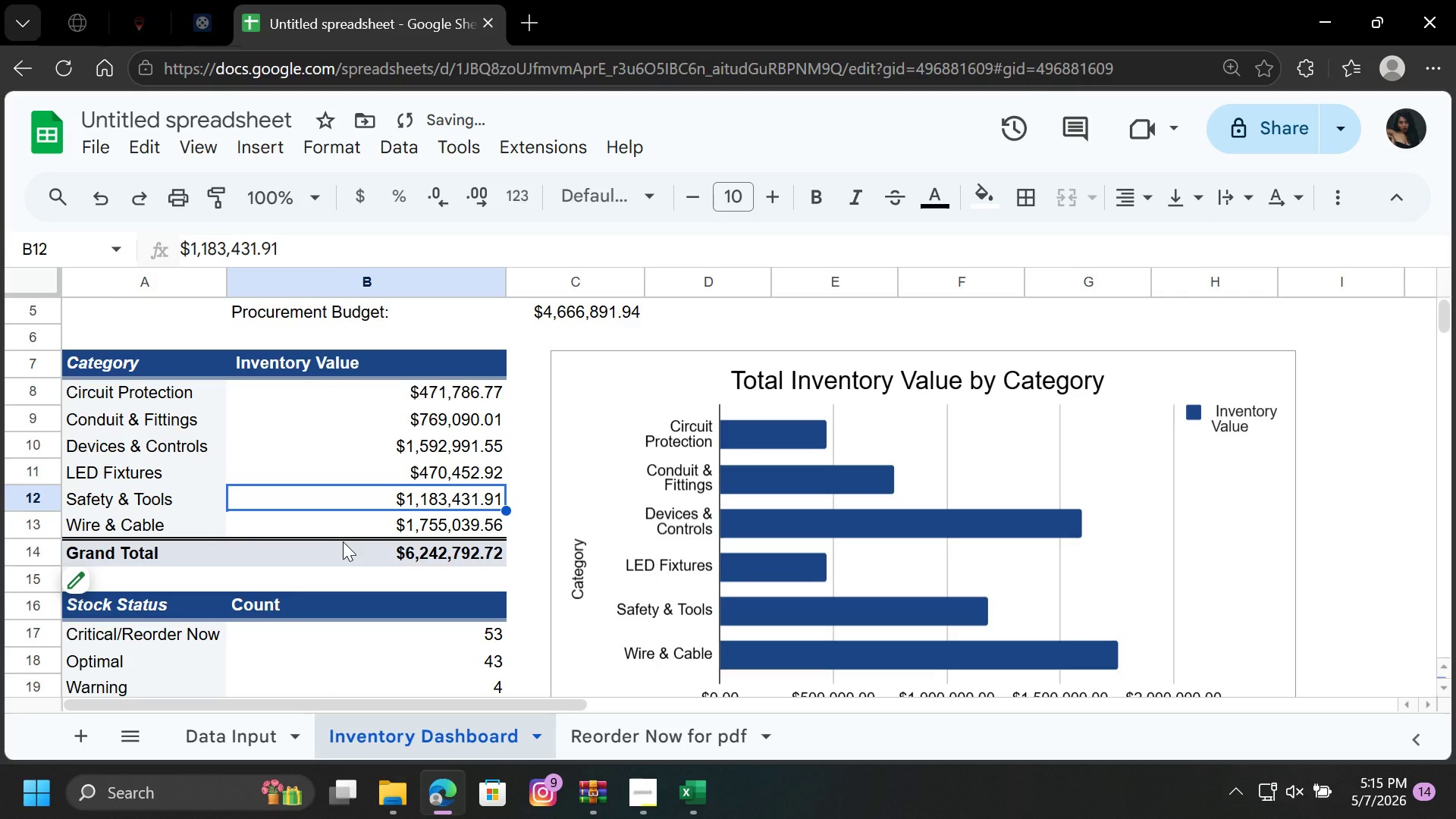 
scroll: coordinate [326, 466], scroll_direction: up, amount: 4.0
 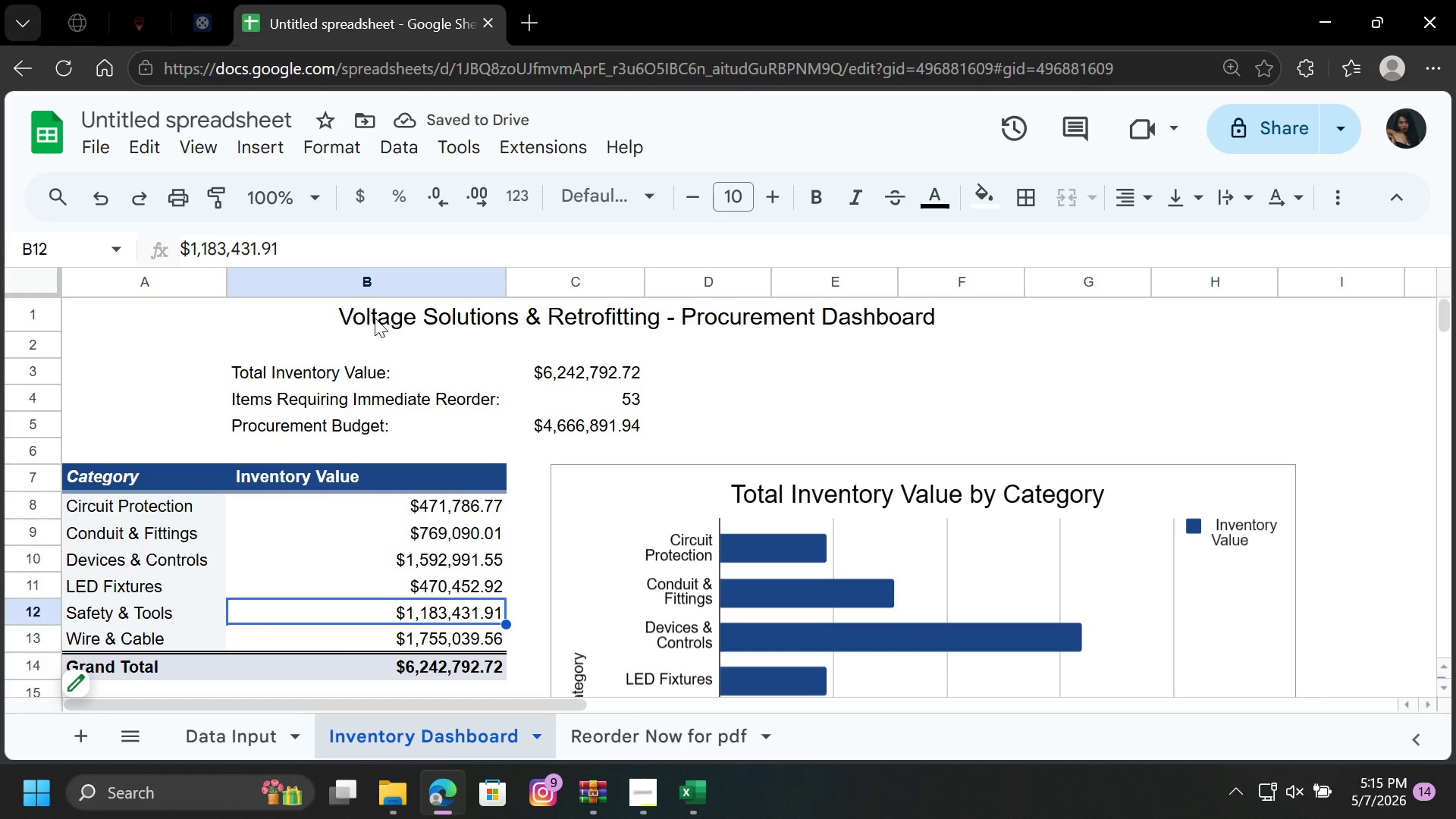 
left_click_drag(start_coordinate=[375, 318], to_coordinate=[921, 315])
 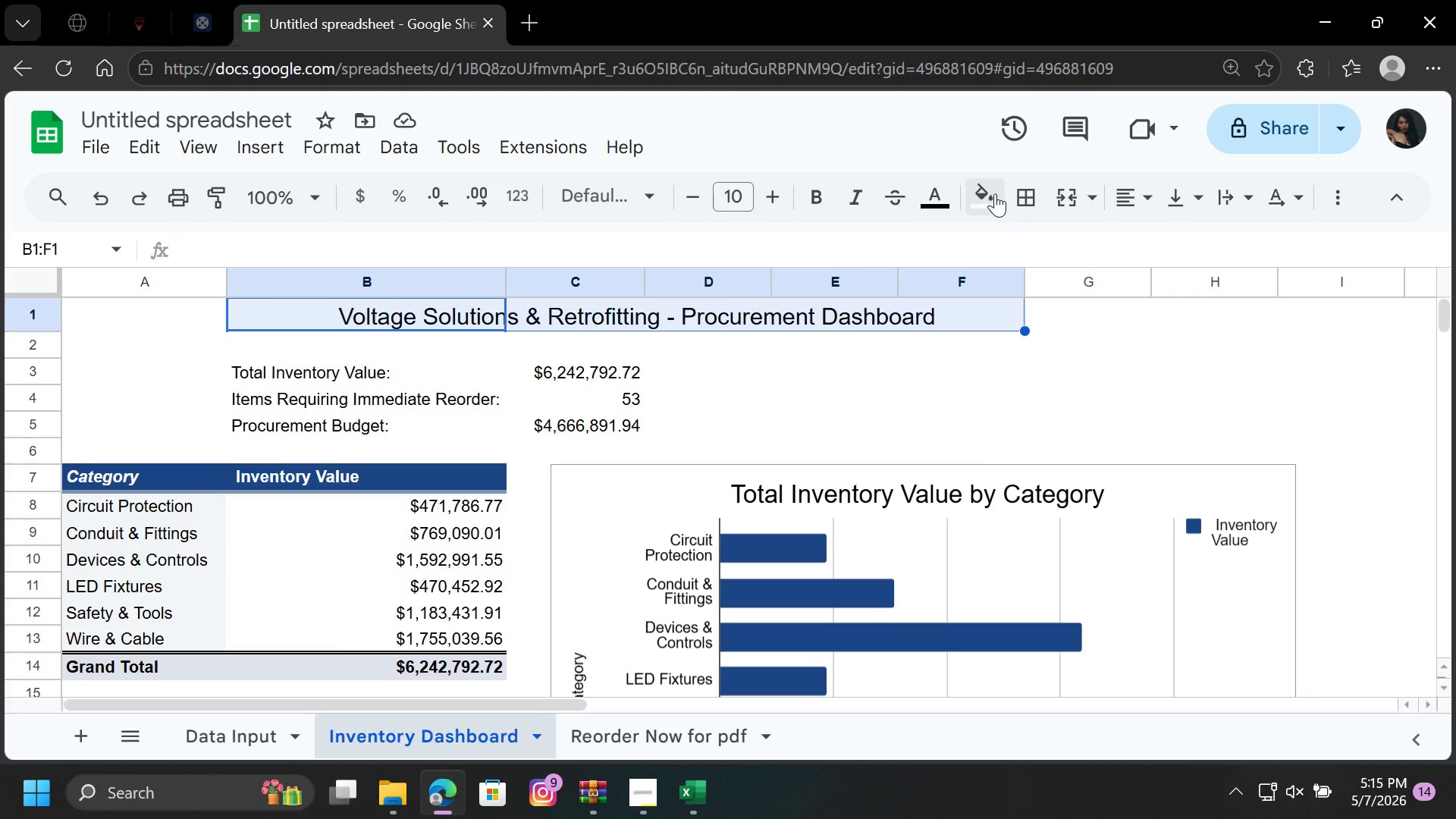 
left_click([993, 193])
 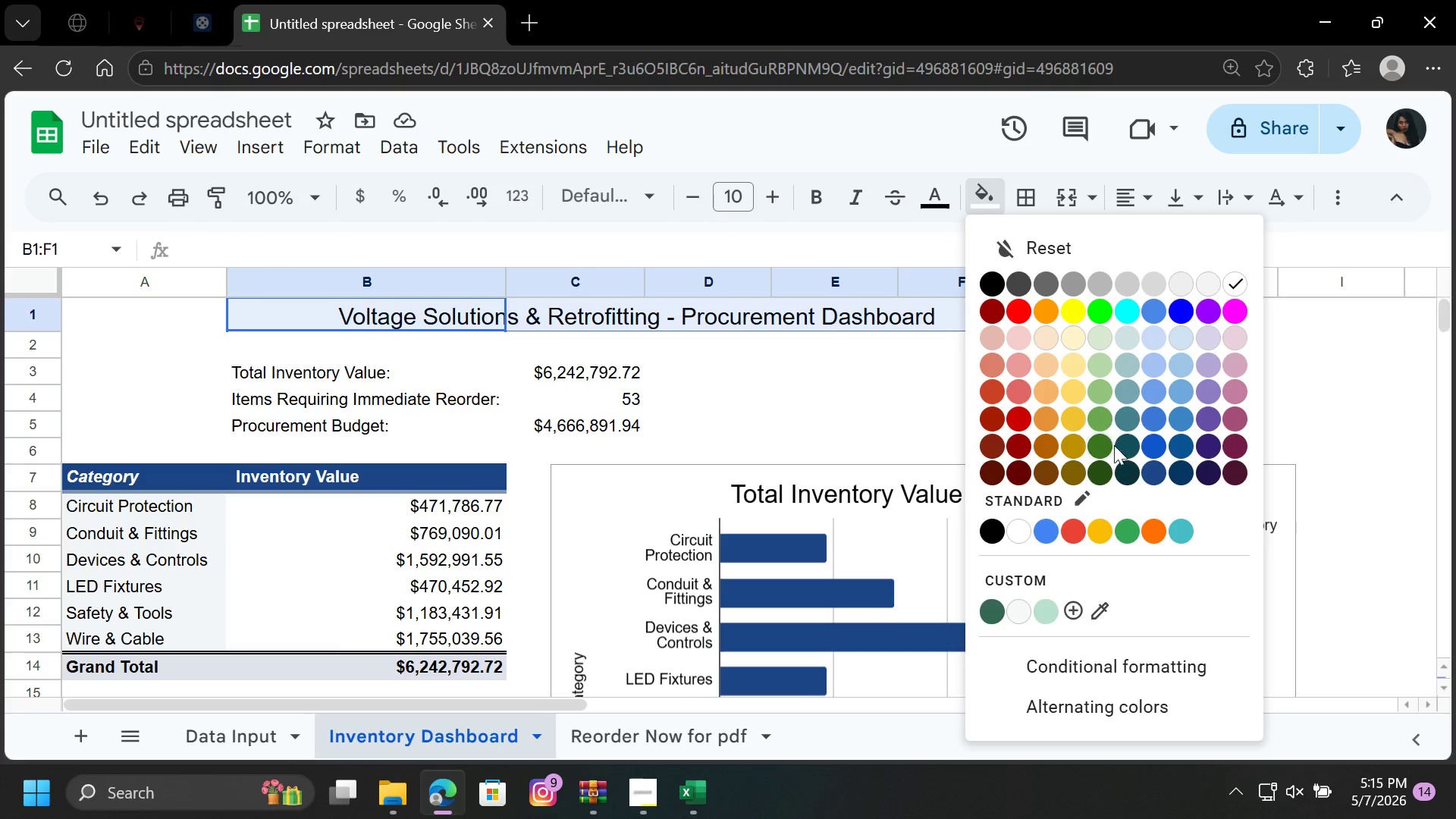 
left_click([1156, 477])
 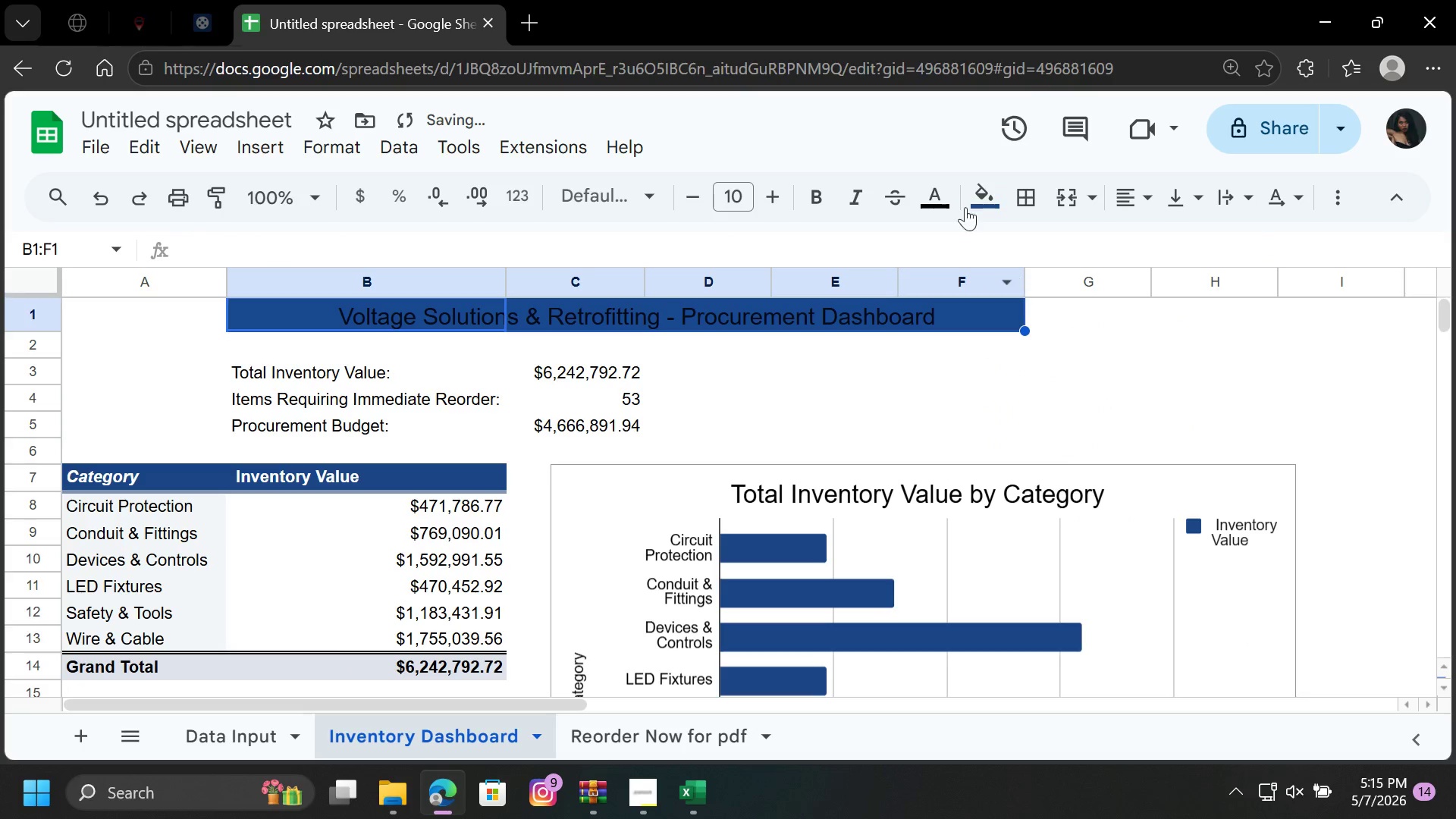 
left_click([948, 192])
 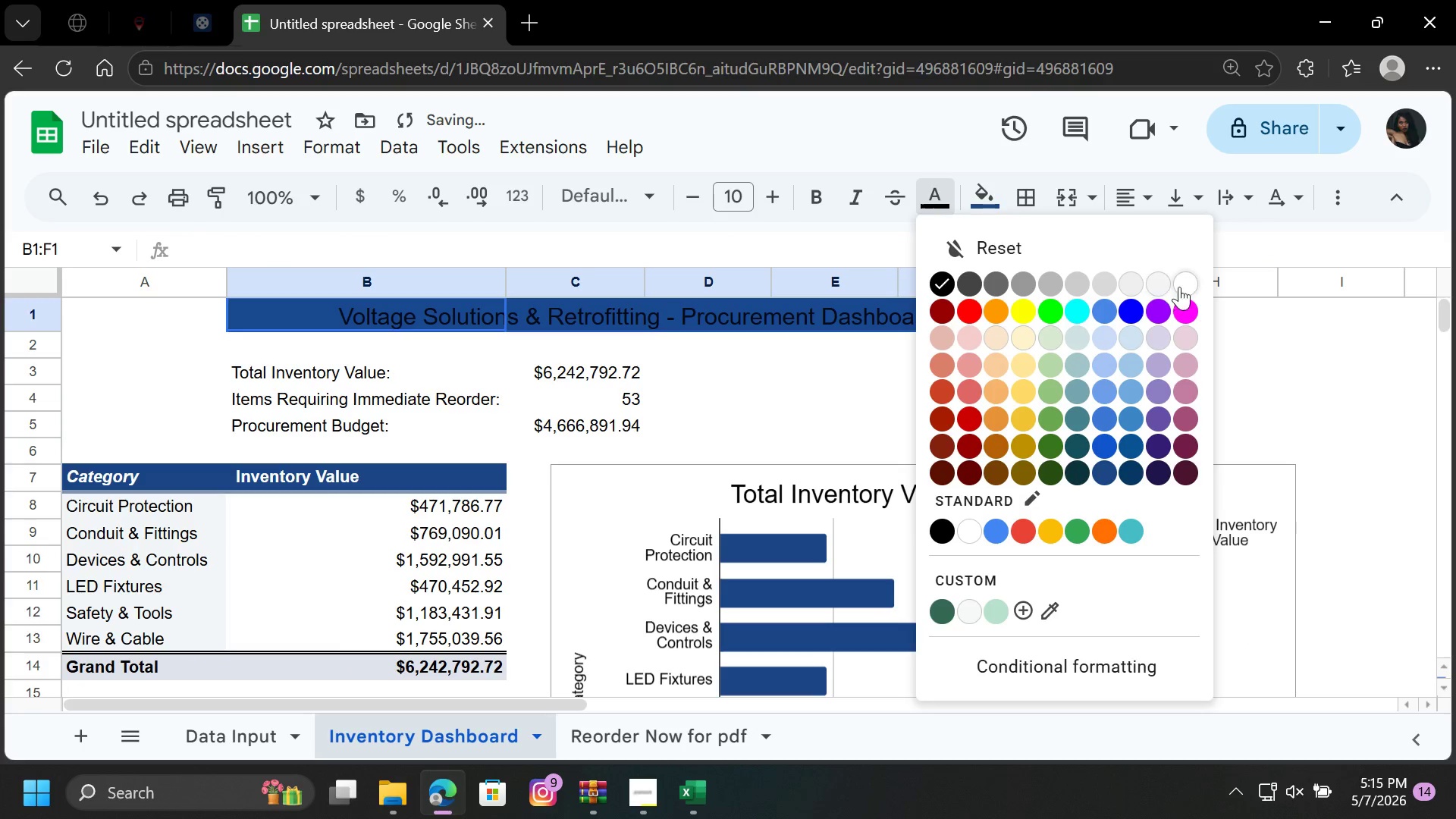 
left_click([1188, 281])
 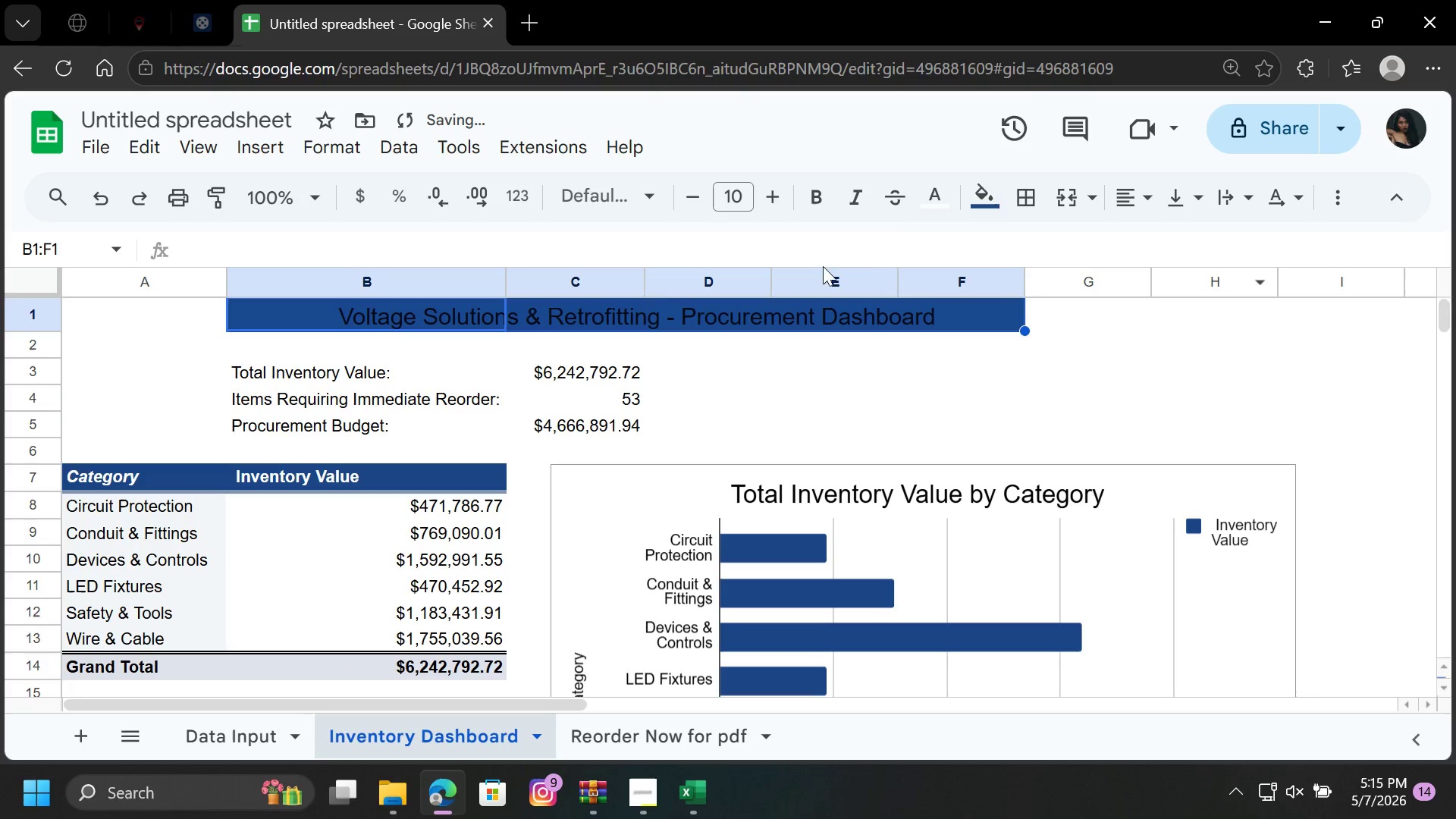 
left_click([930, 199])
 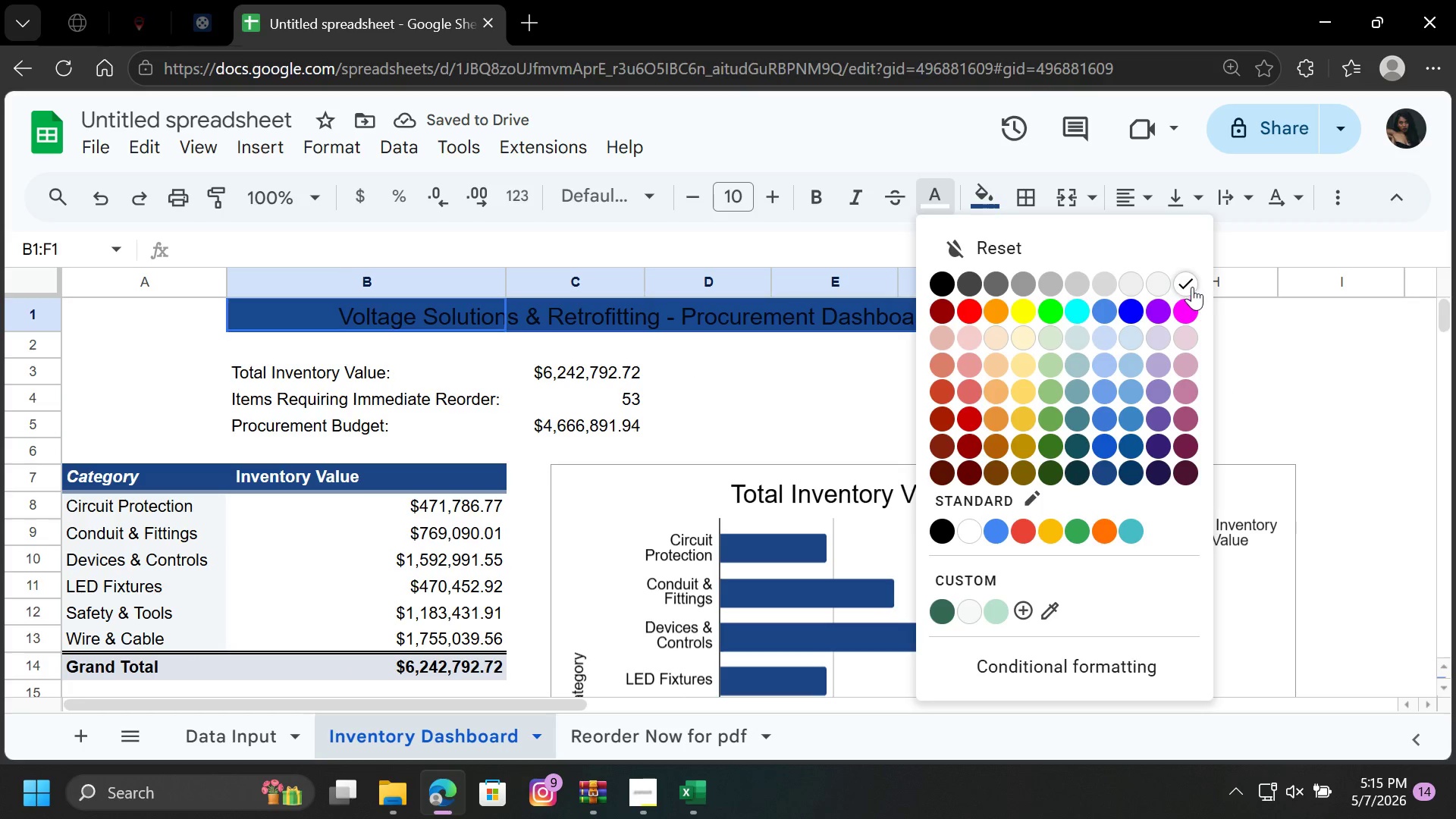 
left_click([1193, 284])
 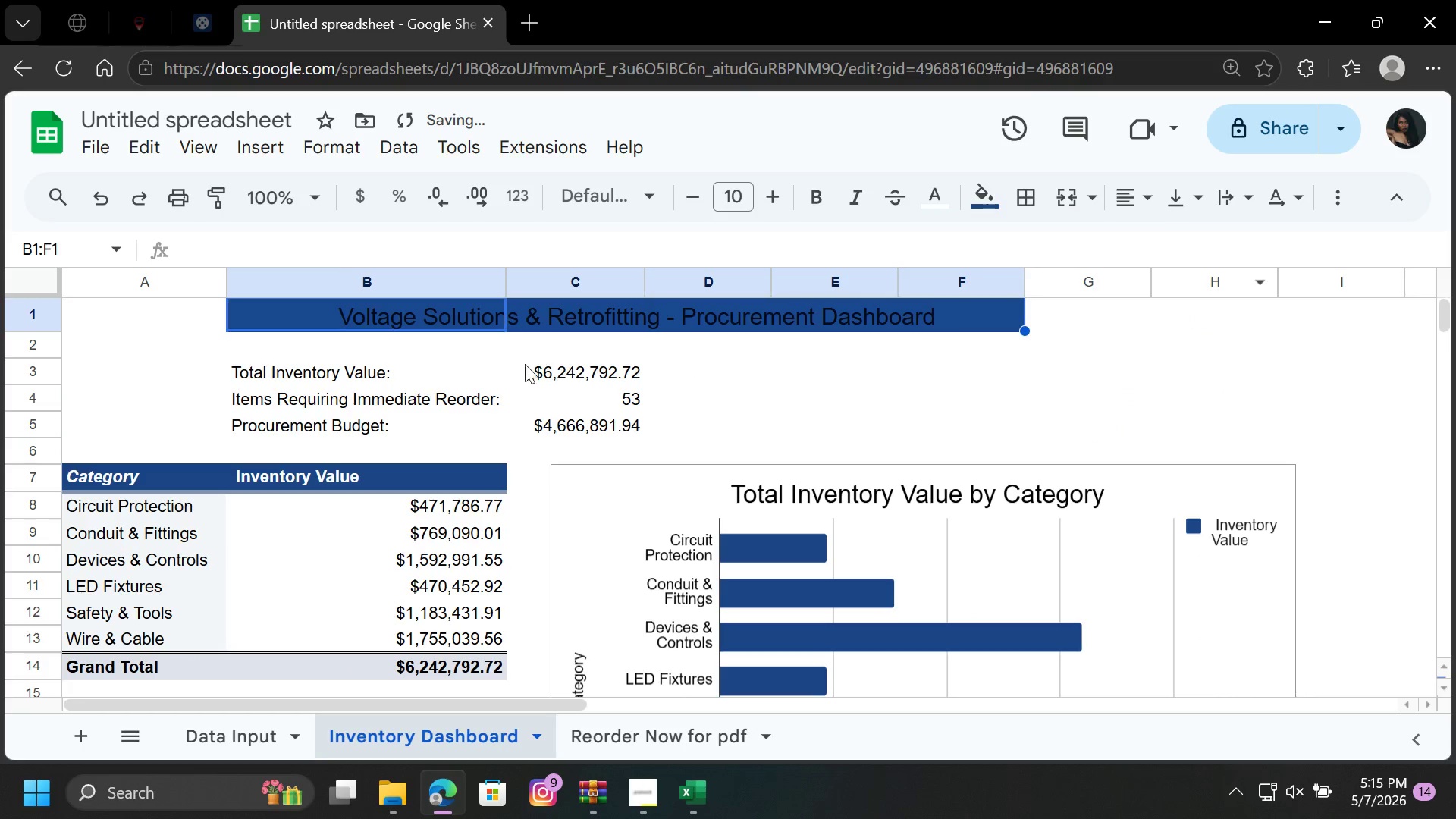 
left_click([450, 359])
 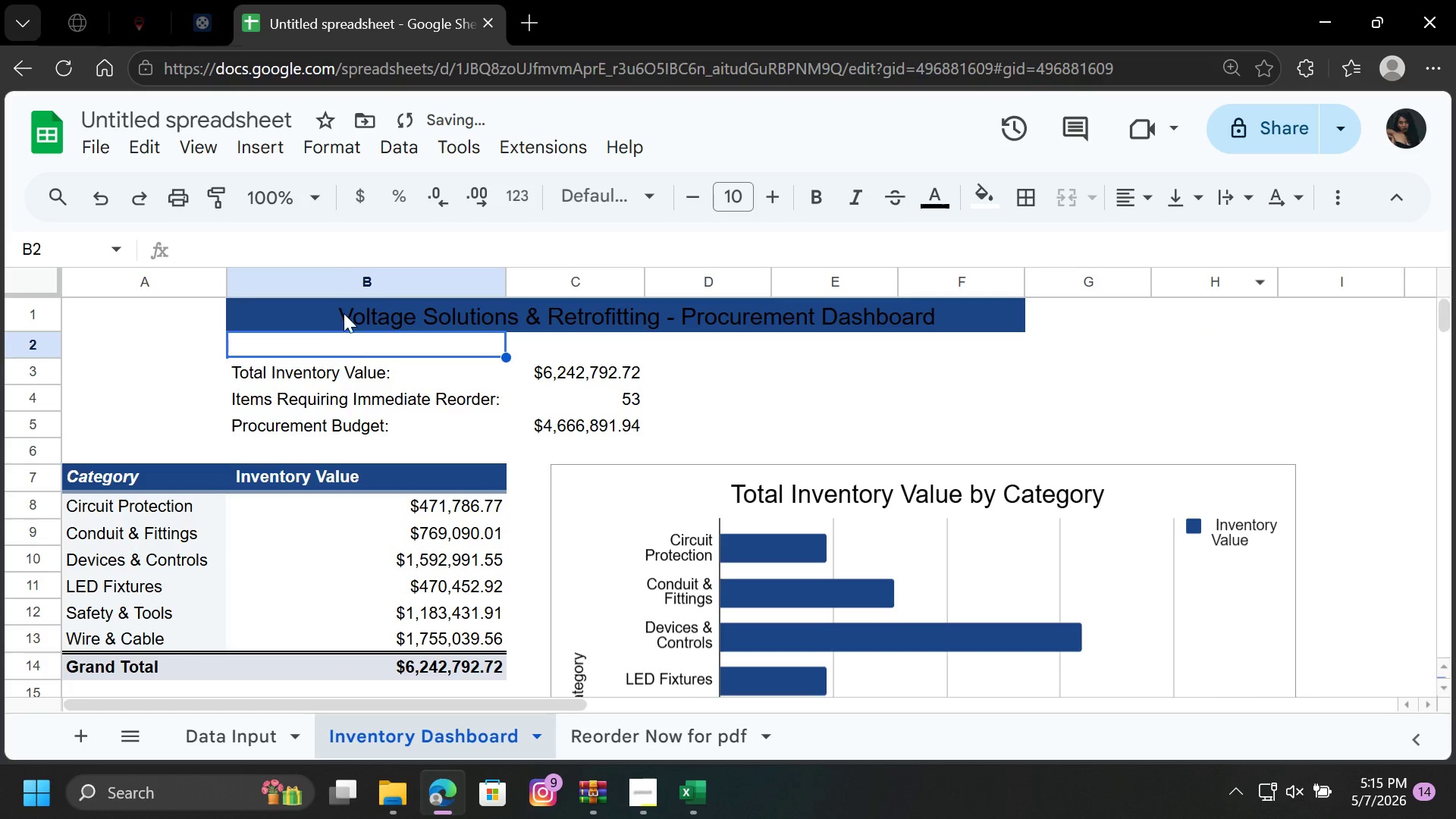 
left_click([347, 312])
 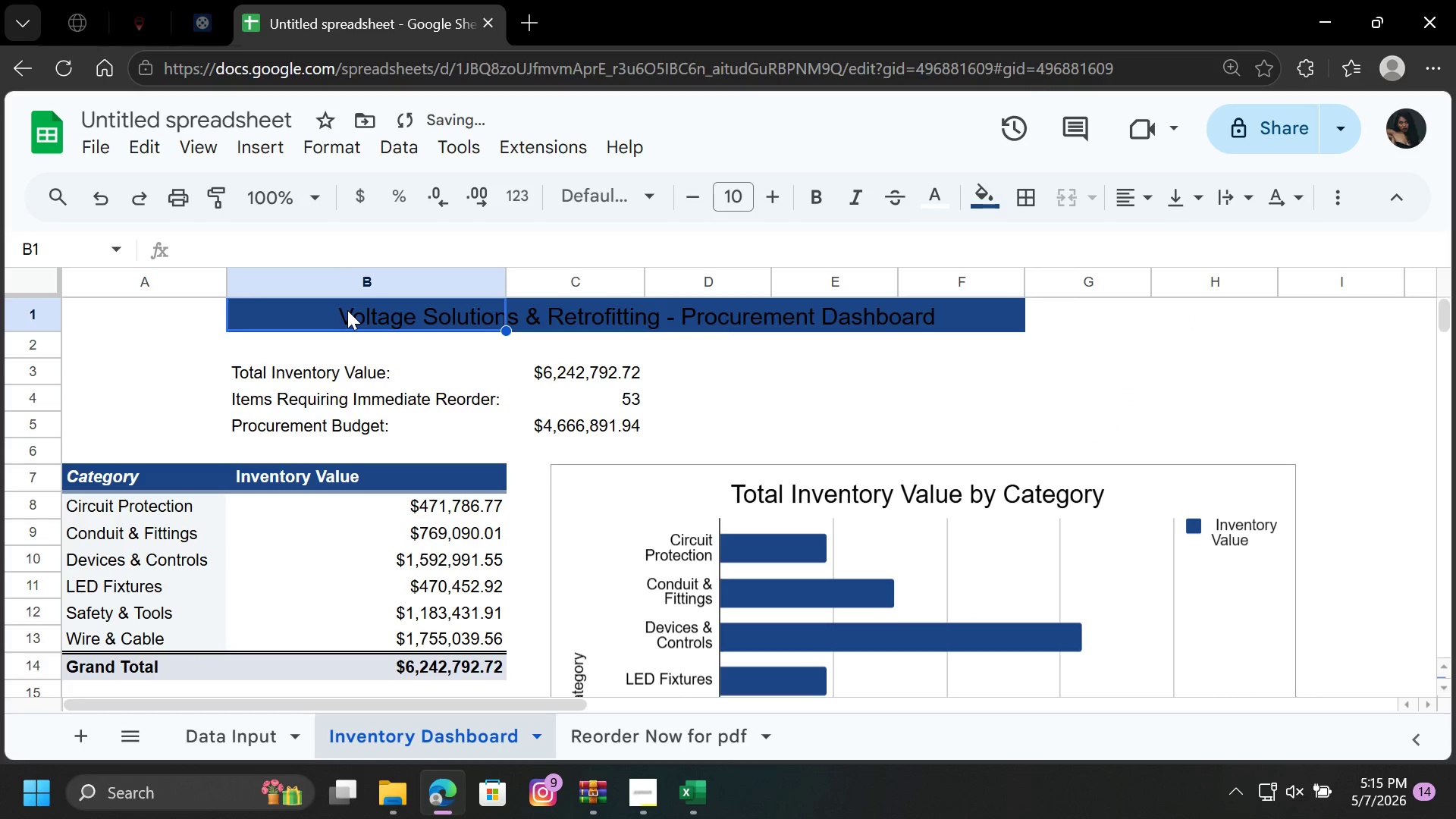 
double_click([347, 310])
 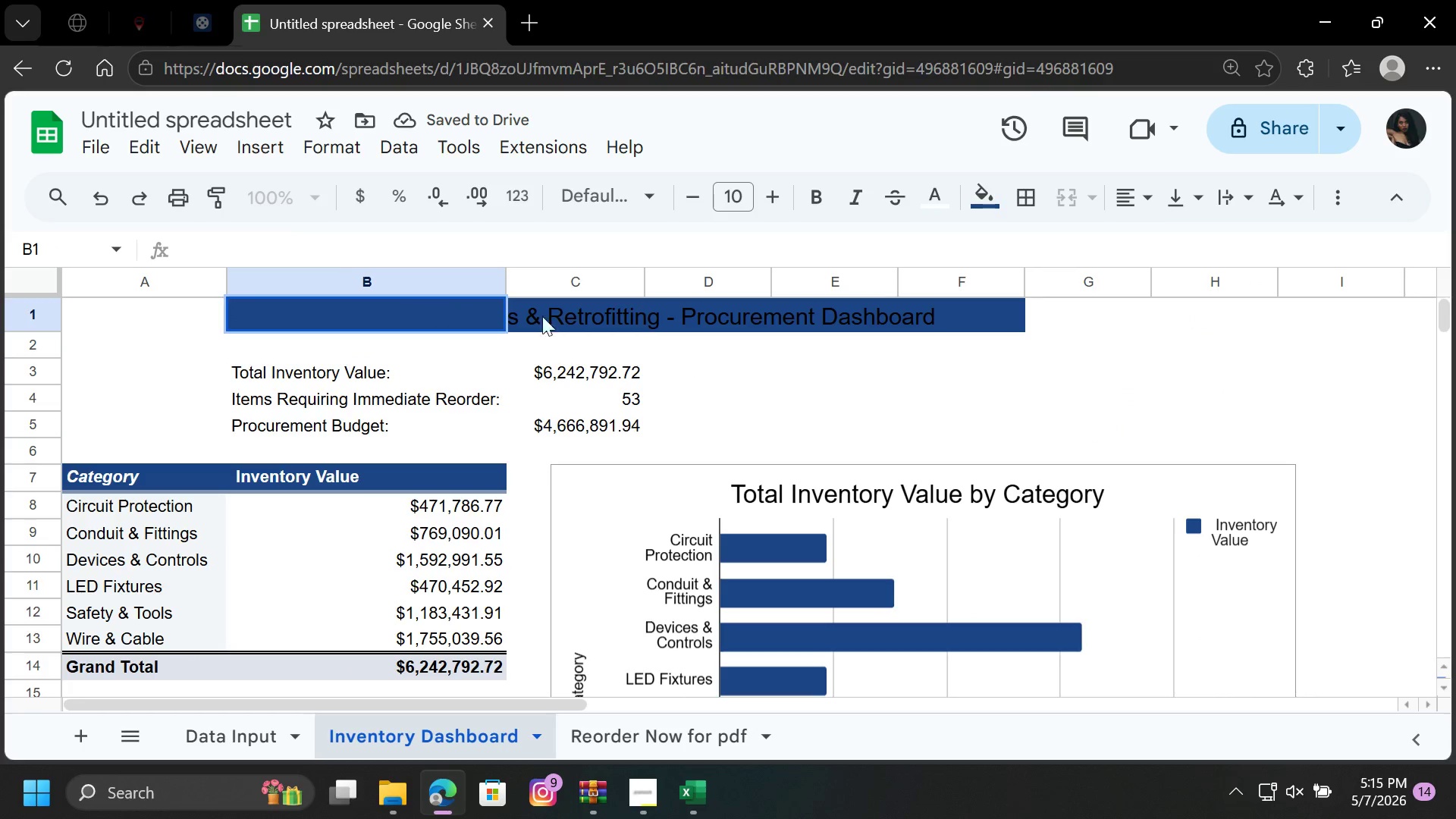 
left_click([561, 314])
 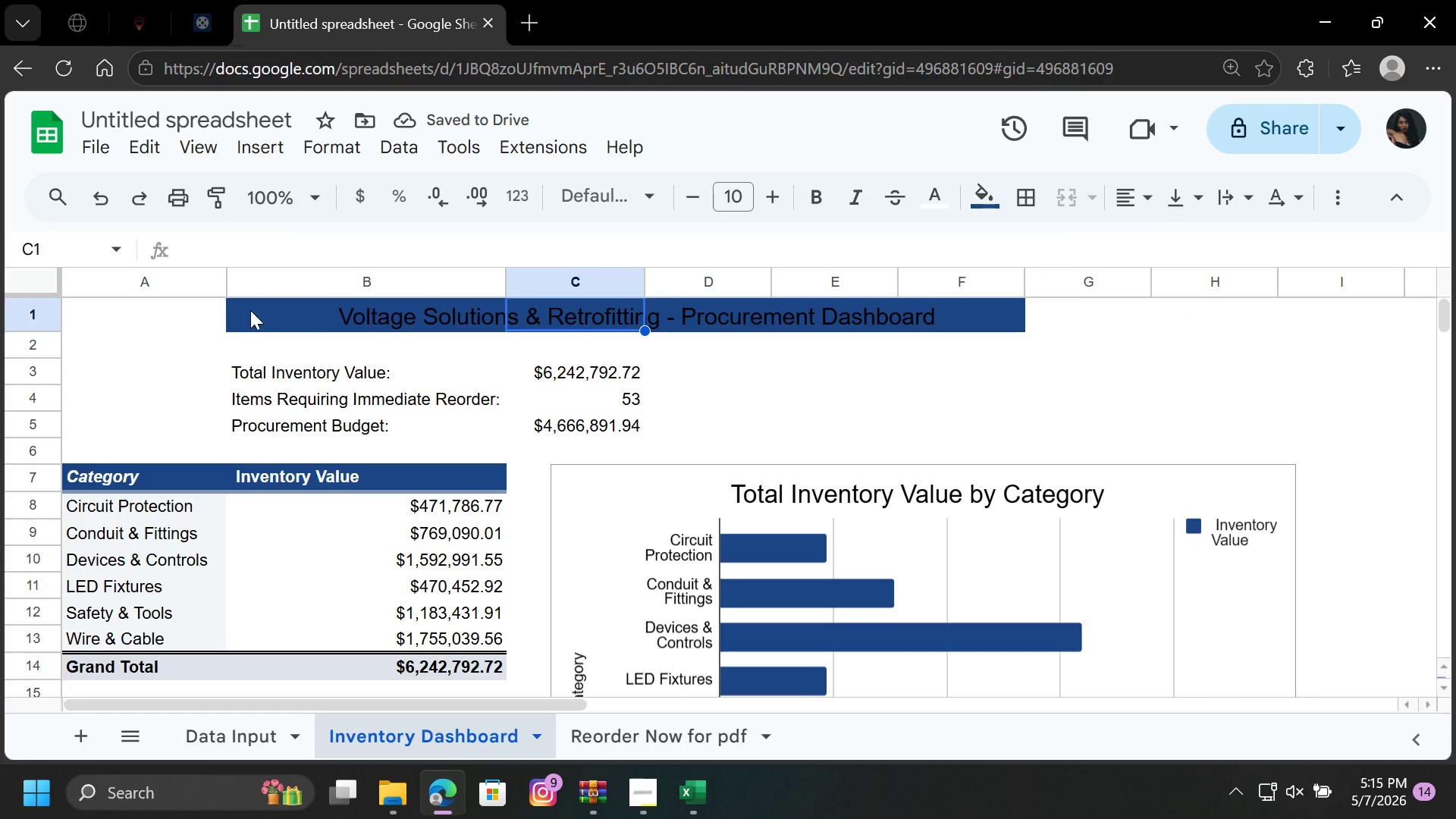 
left_click([200, 309])
 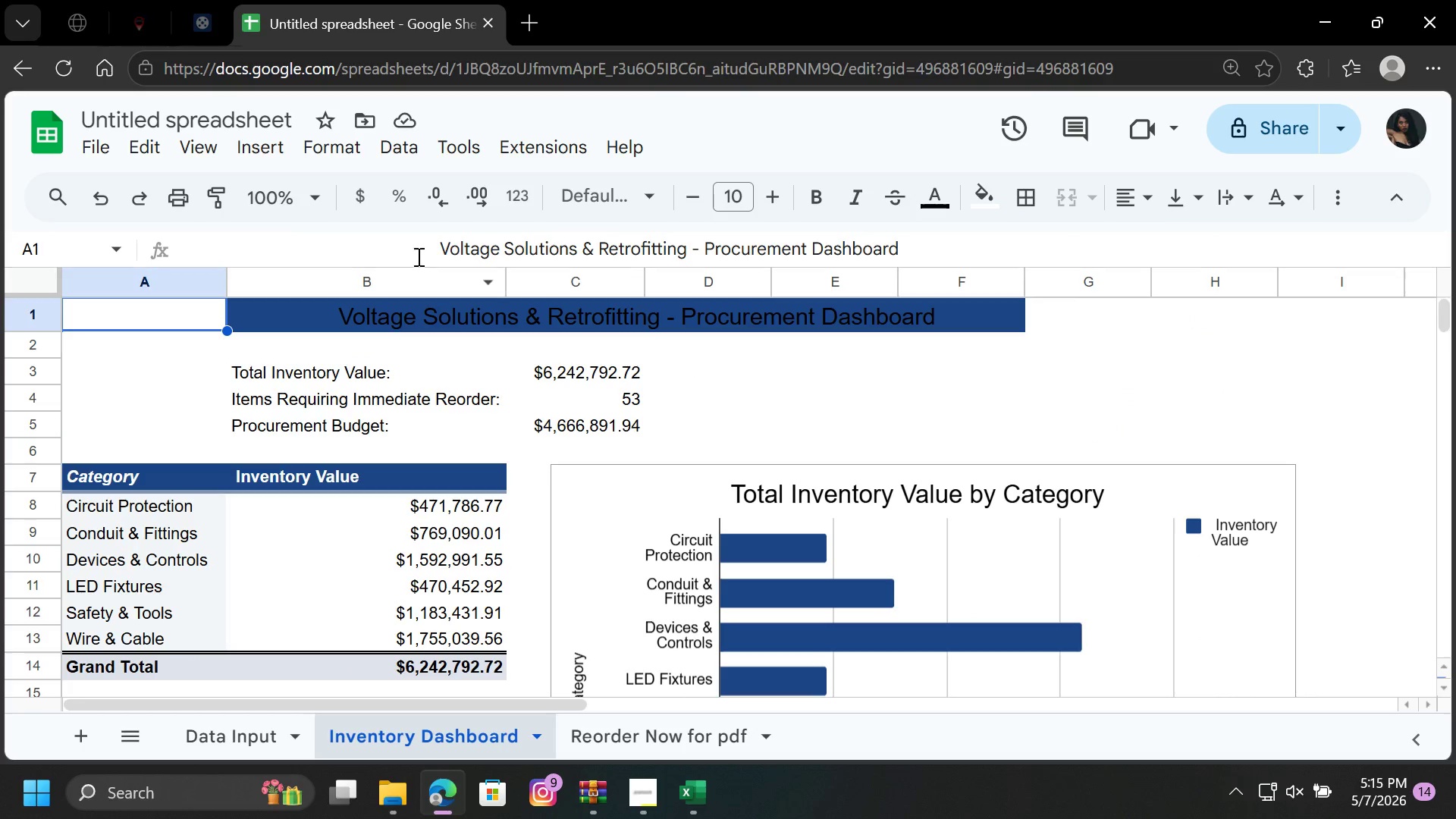 
left_click_drag(start_coordinate=[435, 249], to_coordinate=[924, 245])
 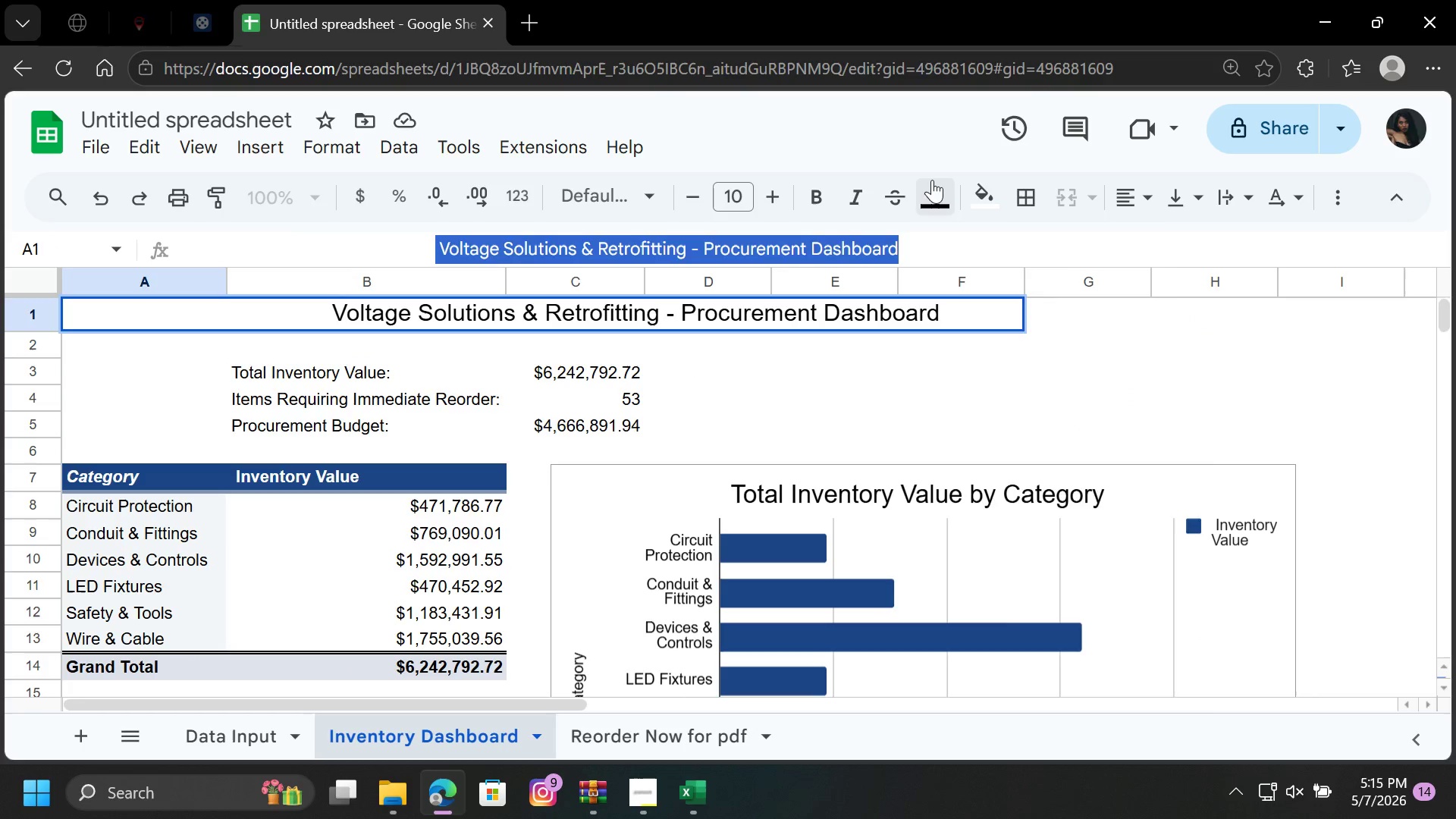 
left_click([933, 180])
 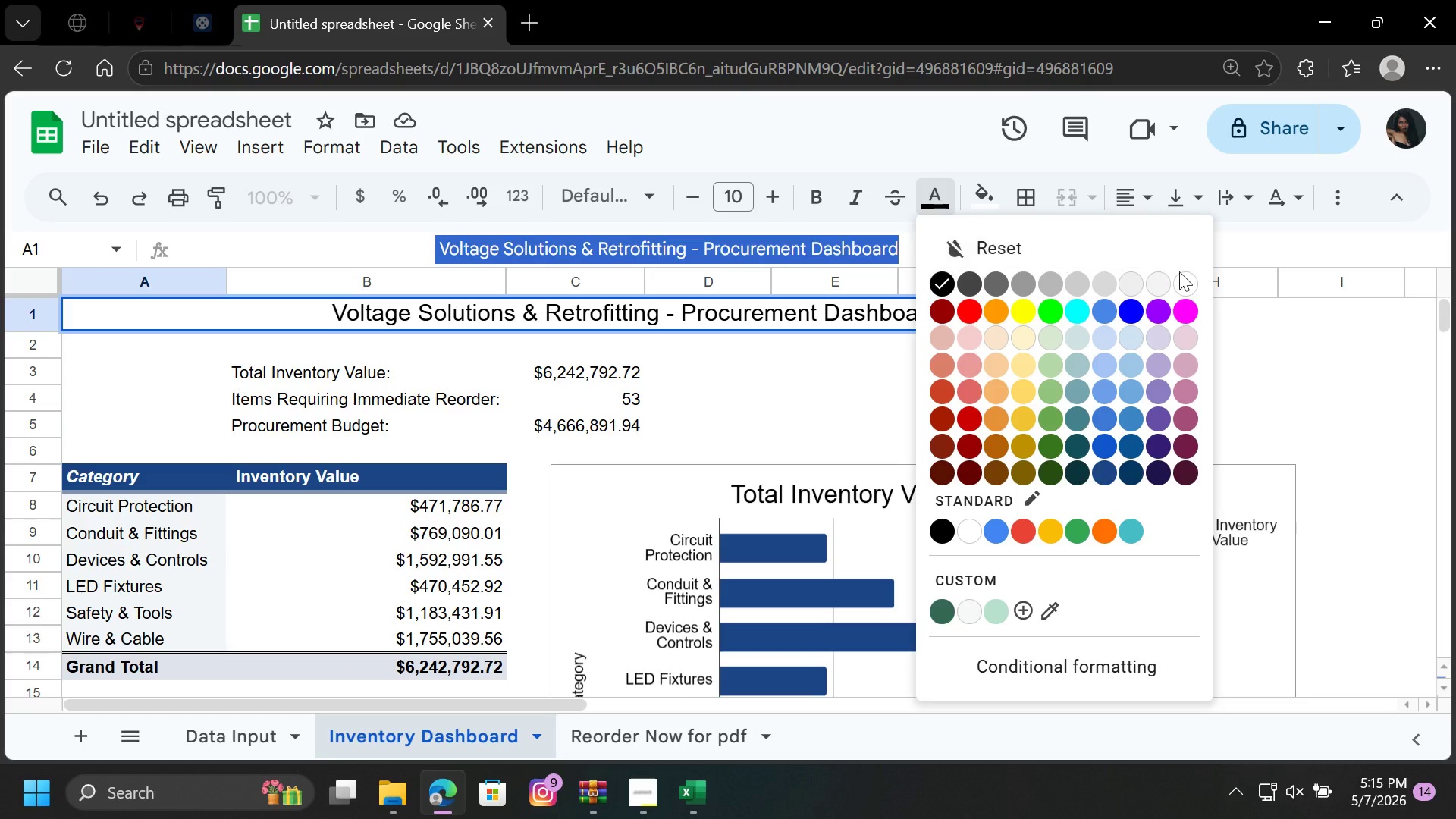 
left_click([1185, 275])
 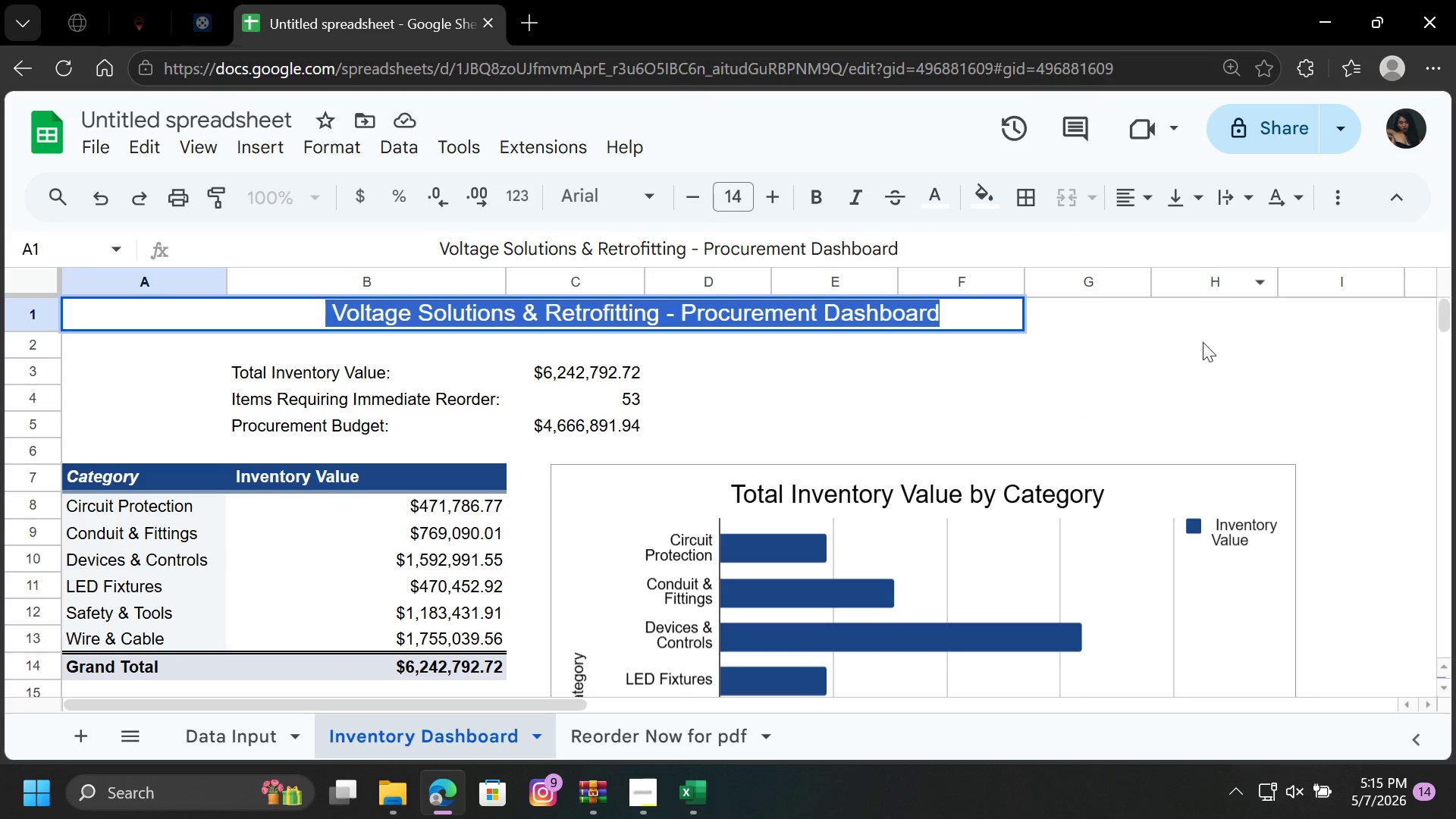 
left_click([1203, 347])
 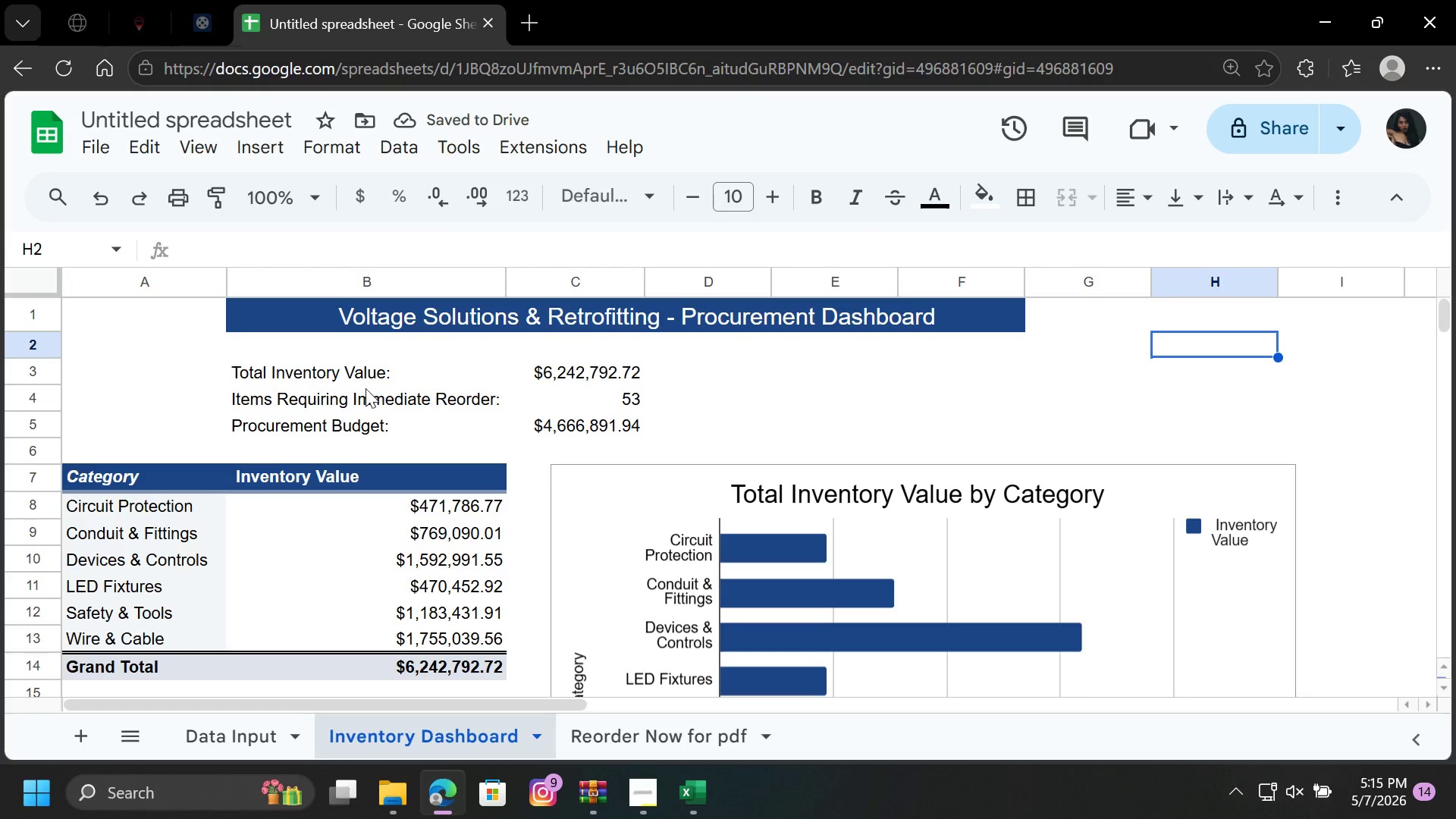 
left_click_drag(start_coordinate=[330, 372], to_coordinate=[345, 435])
 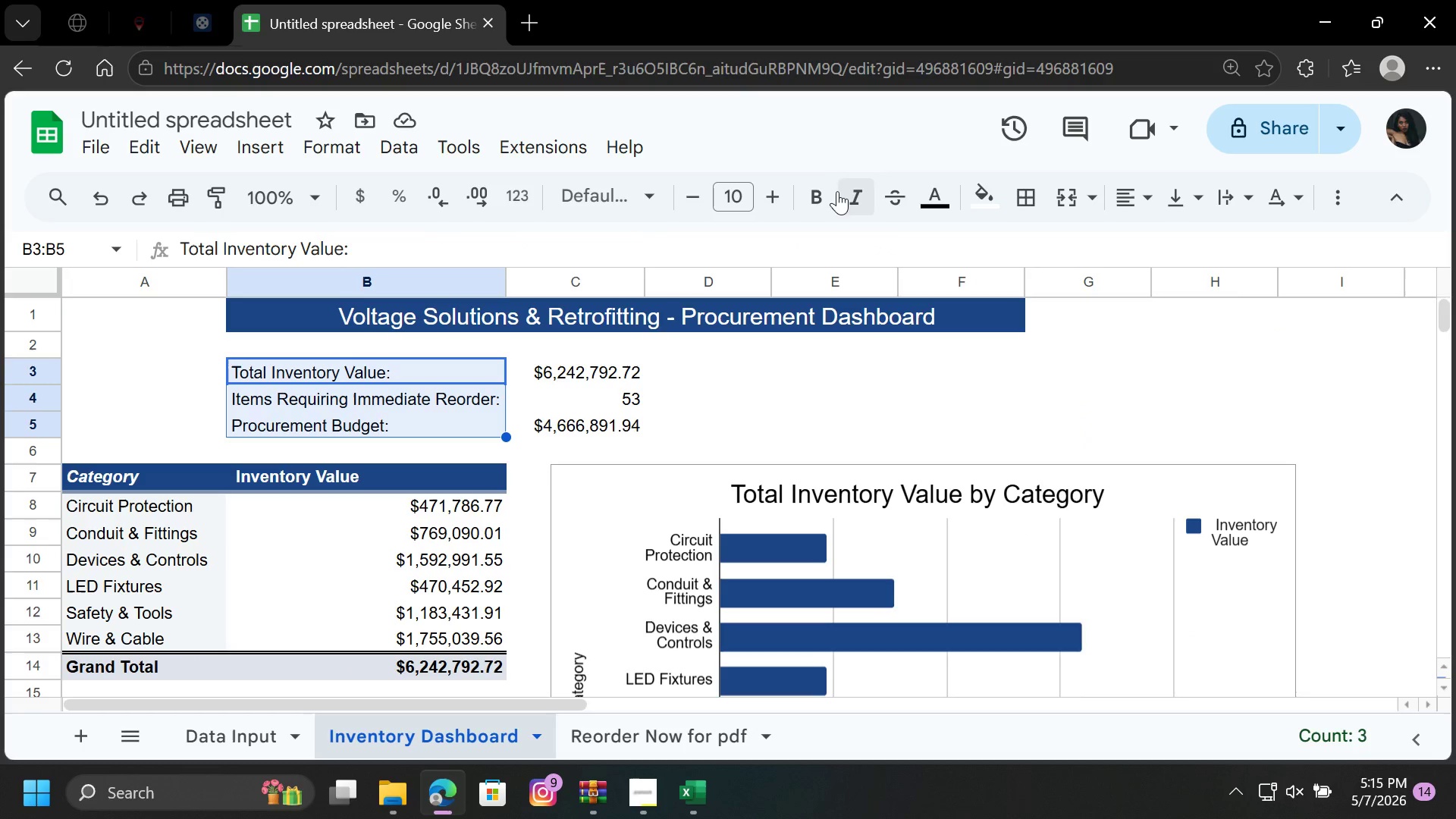 
left_click([832, 194])
 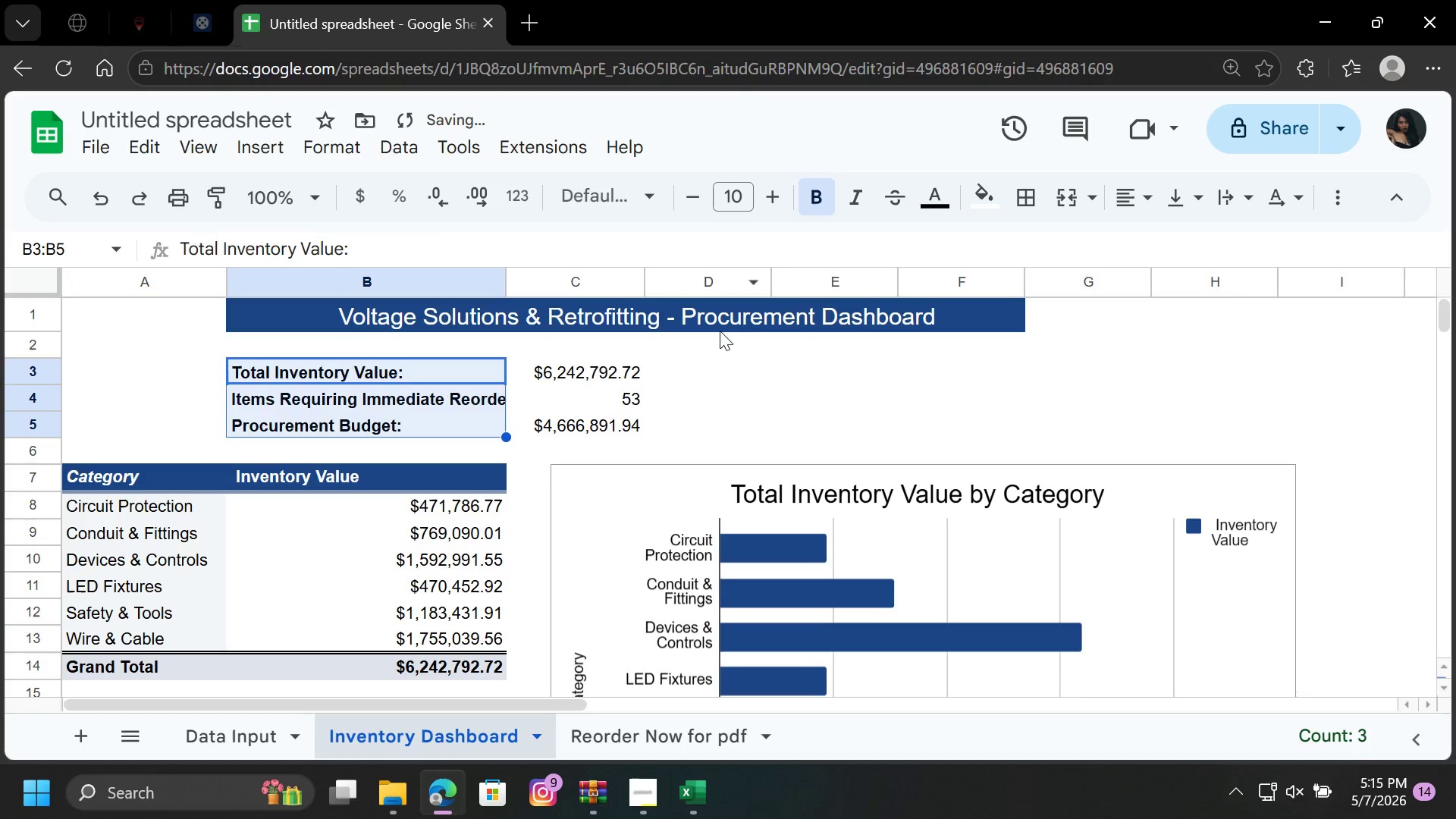 
left_click([746, 367])
 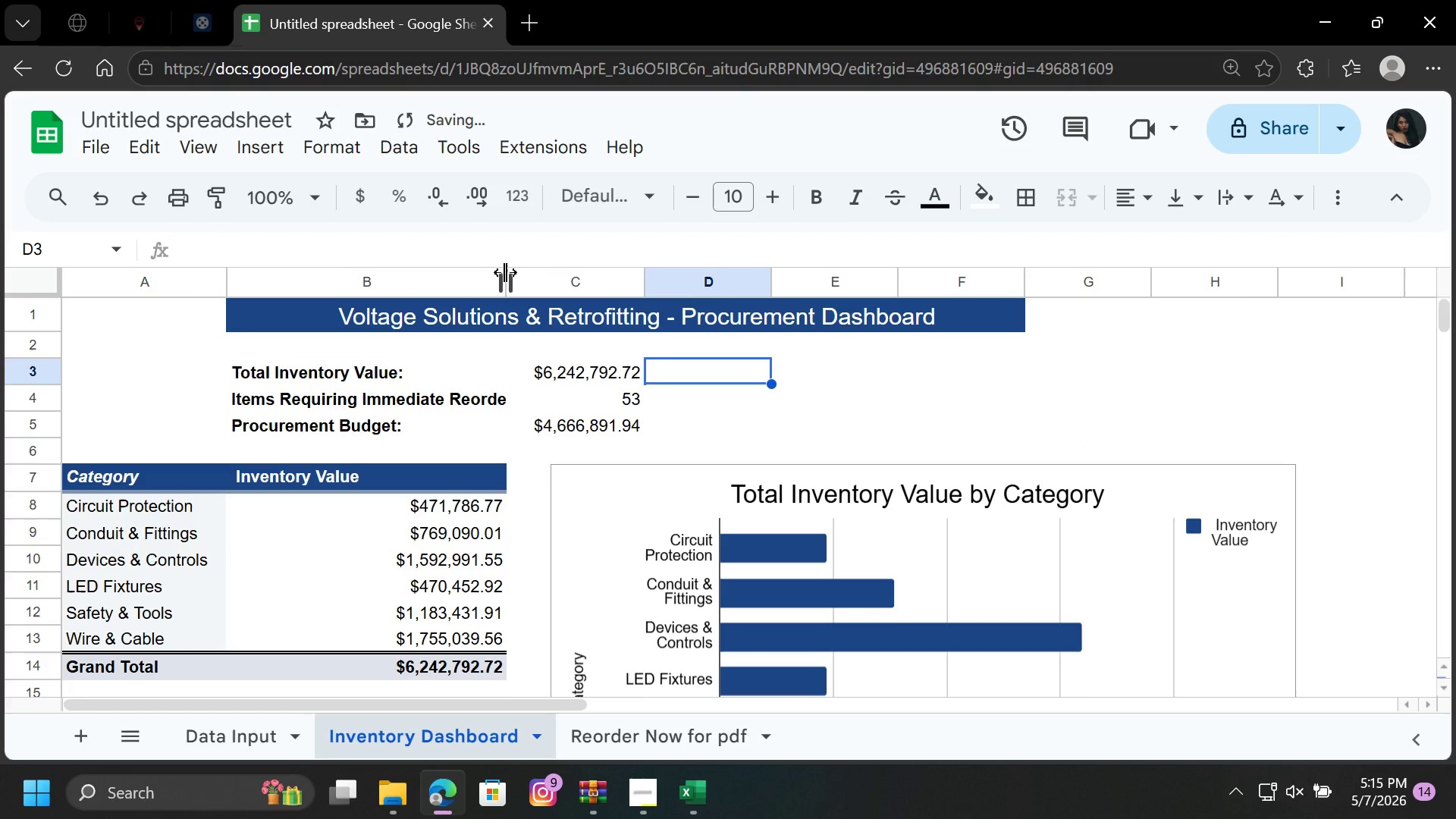 
left_click_drag(start_coordinate=[505, 272], to_coordinate=[511, 271])
 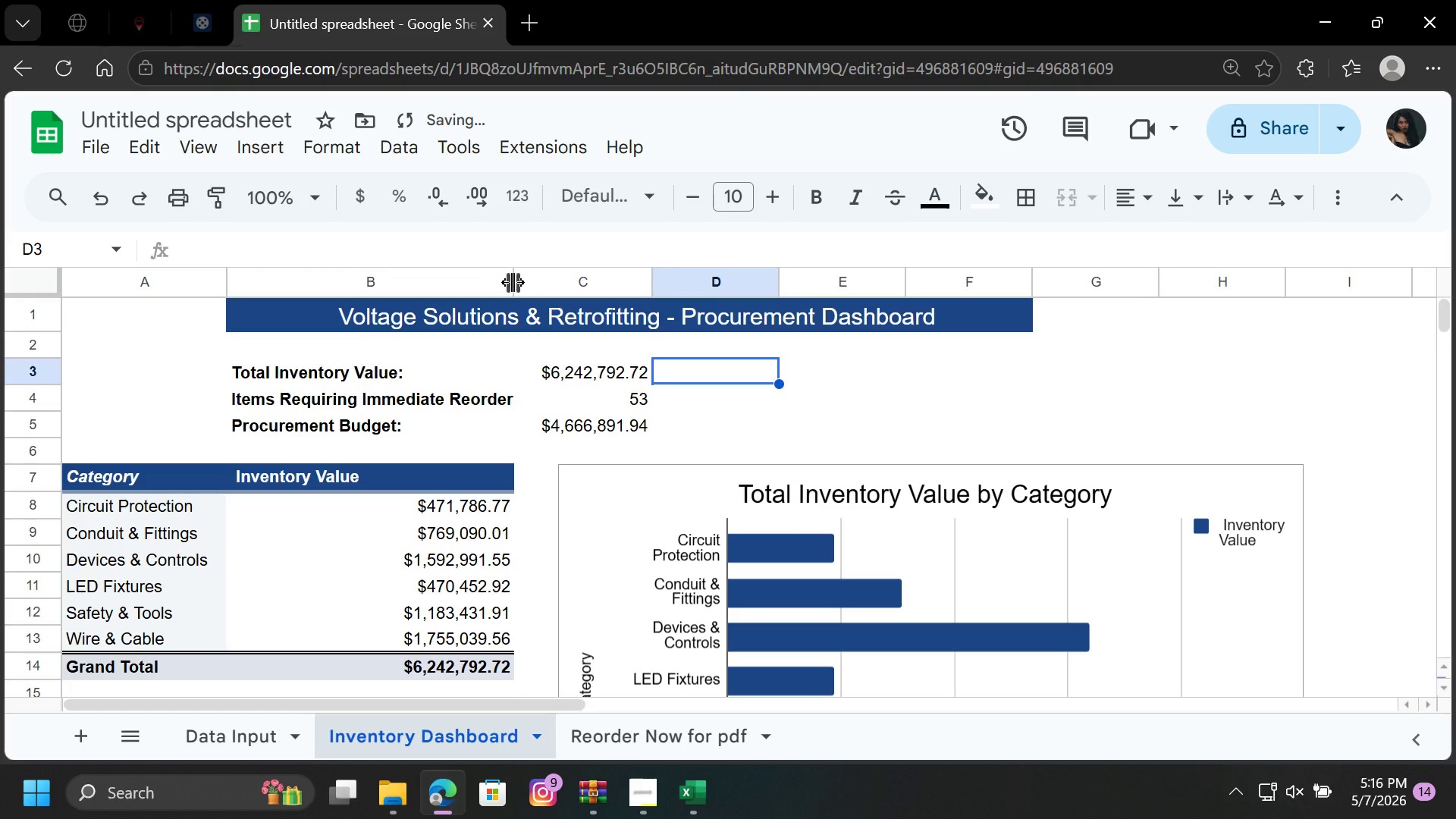 
left_click_drag(start_coordinate=[513, 282], to_coordinate=[519, 286])
 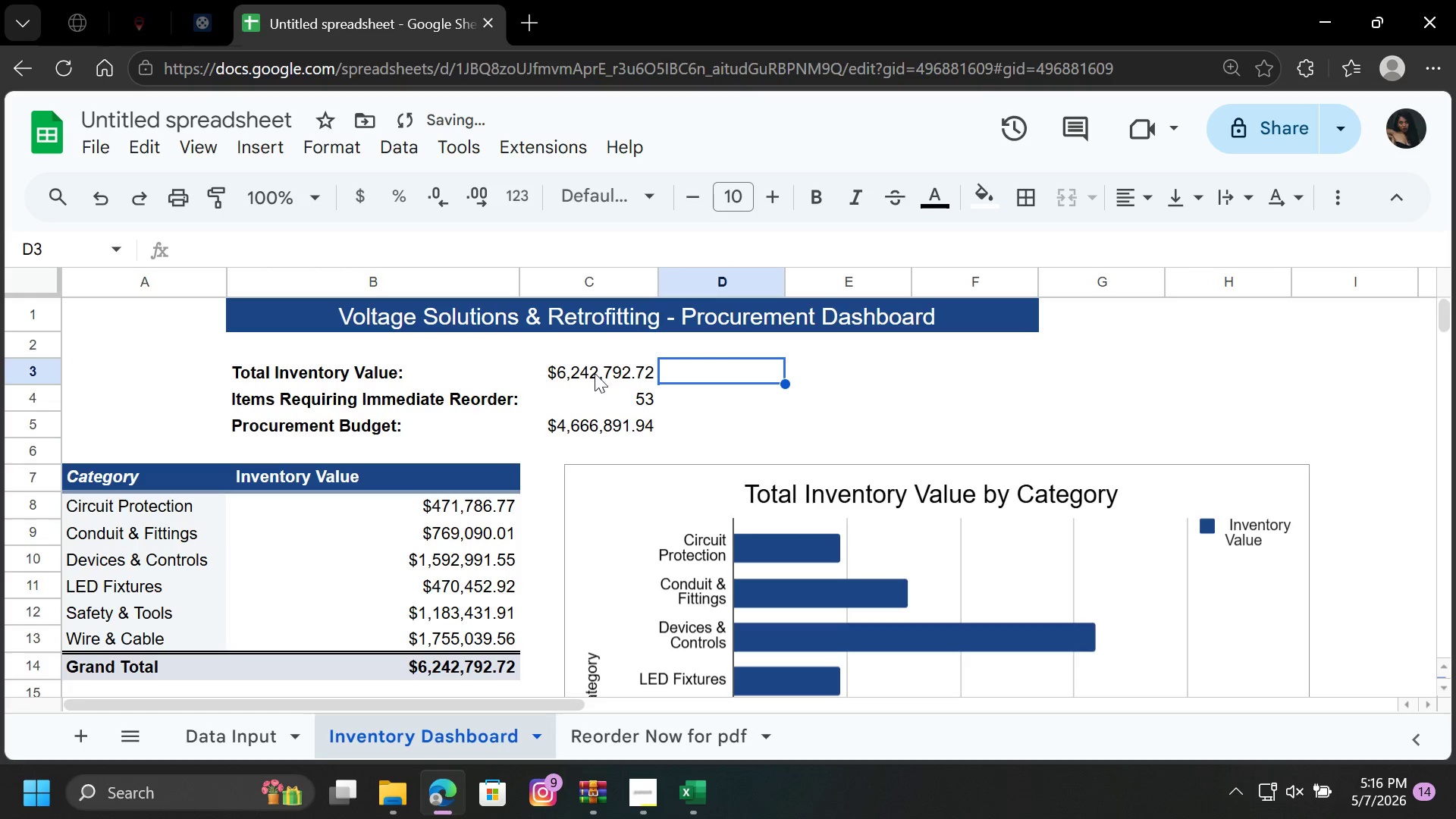 
left_click_drag(start_coordinate=[595, 372], to_coordinate=[604, 419])
 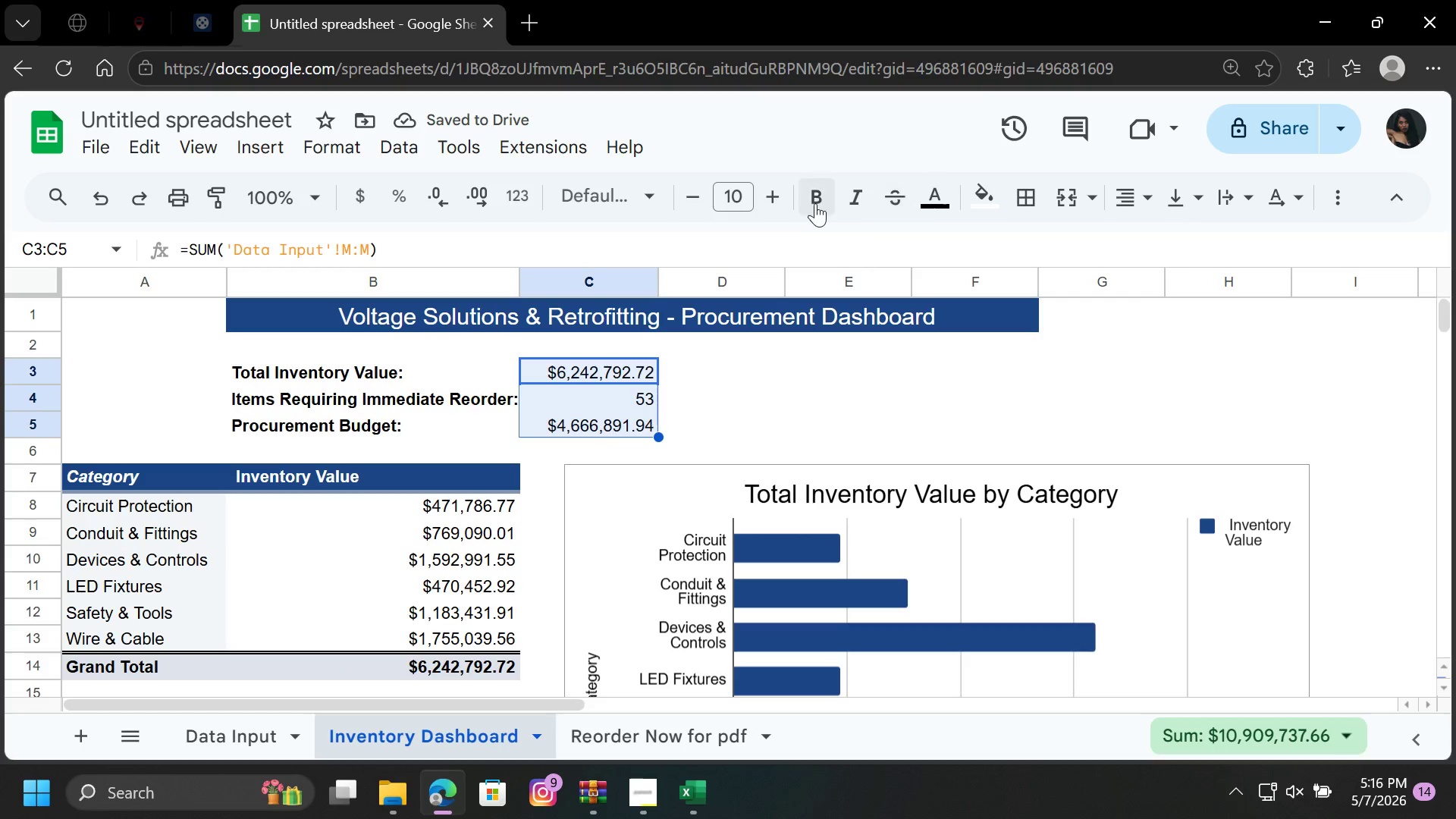 
left_click([814, 202])
 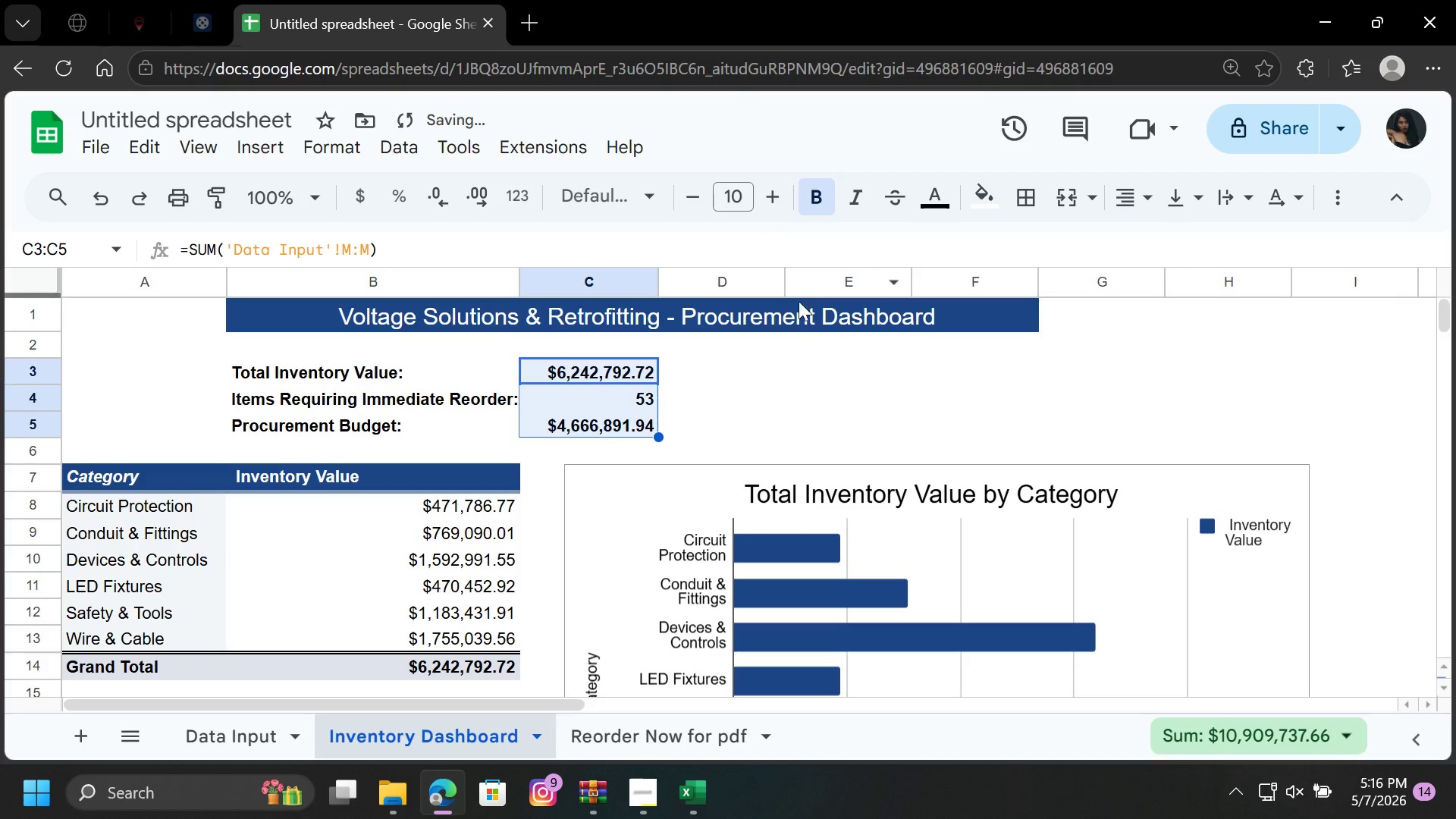 
left_click([821, 374])
 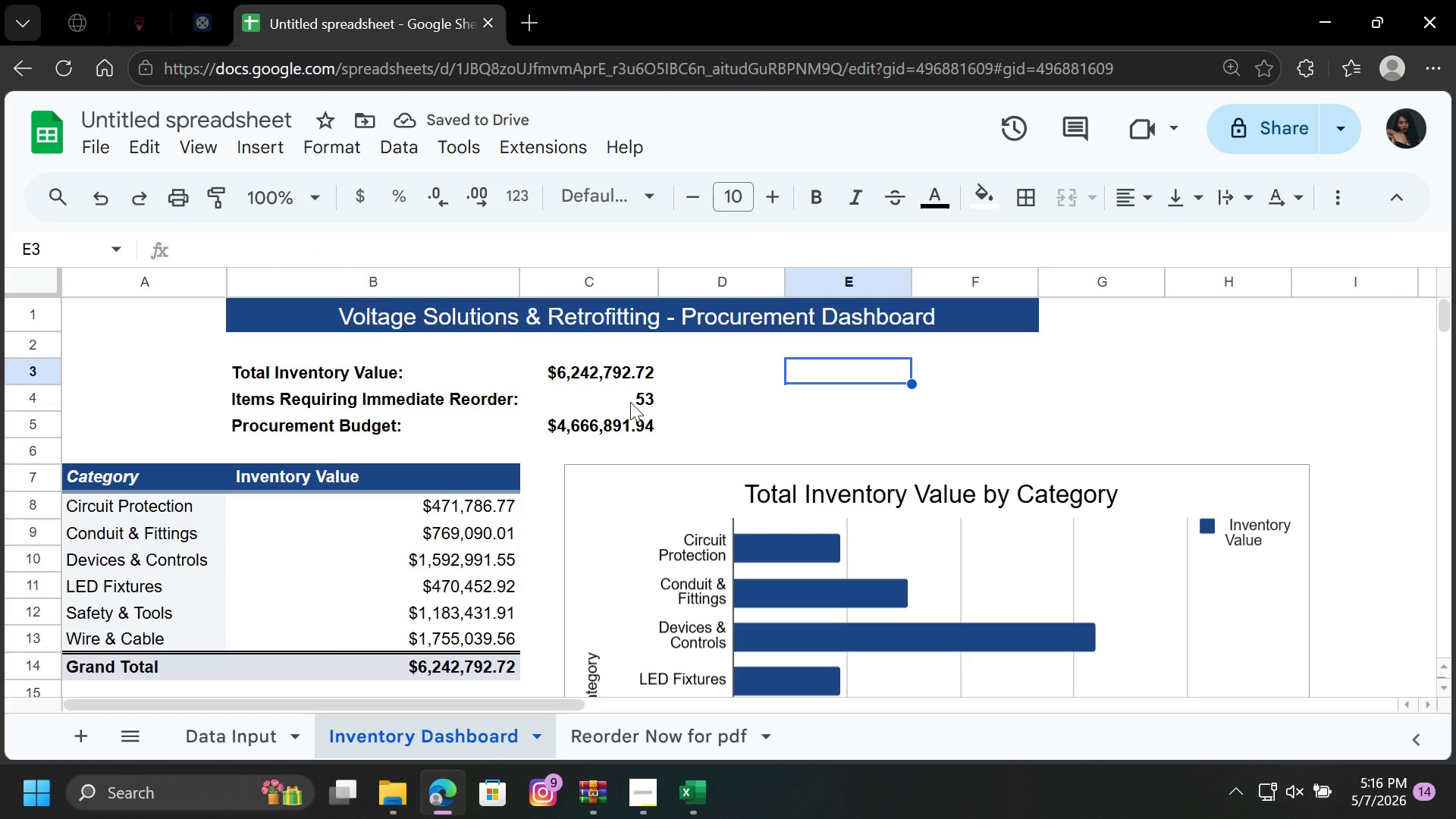 
scroll: coordinate [475, 510], scroll_direction: down, amount: 3.0
 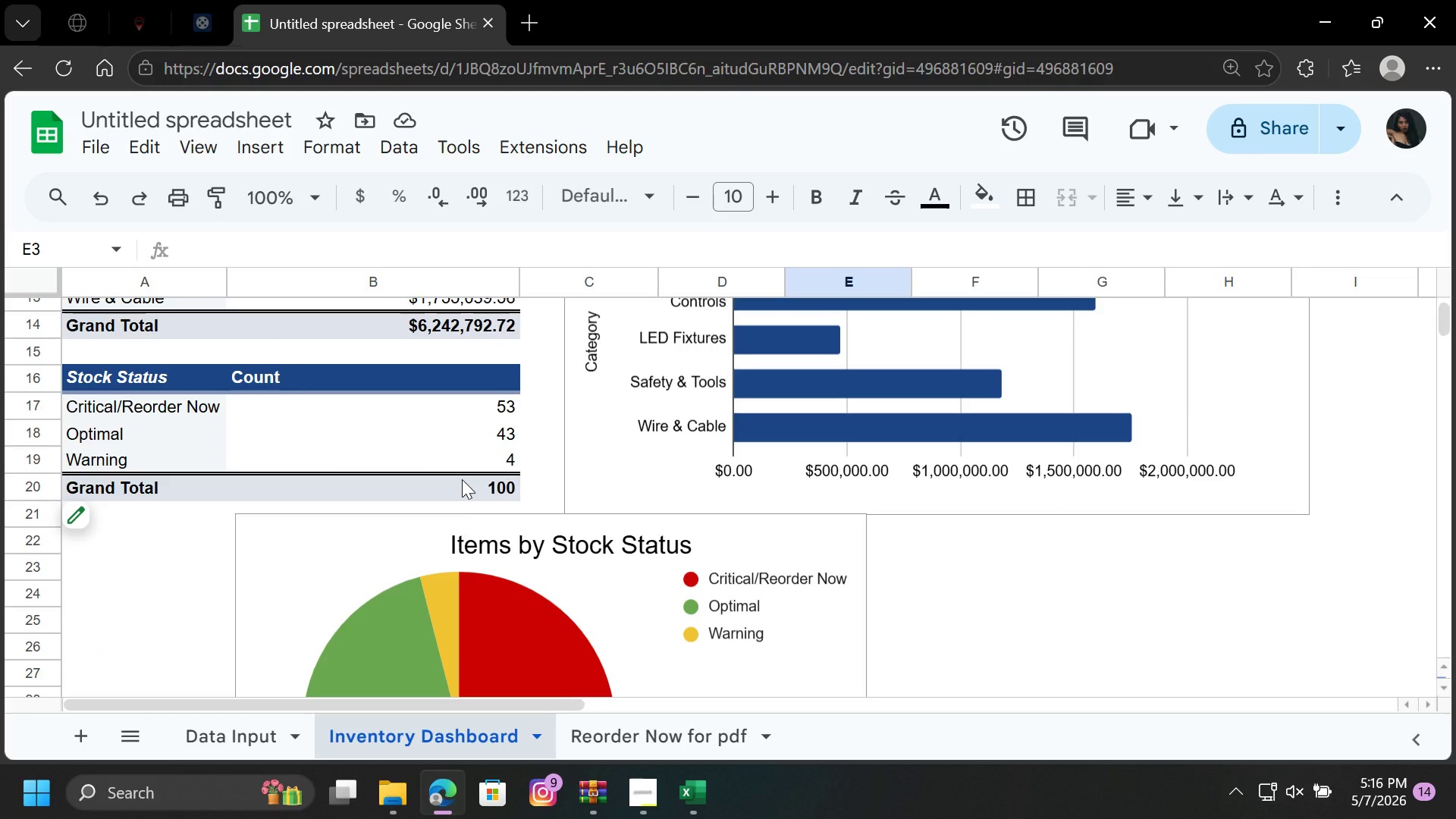 
scroll: coordinate [462, 479], scroll_direction: none, amount: 0.0
 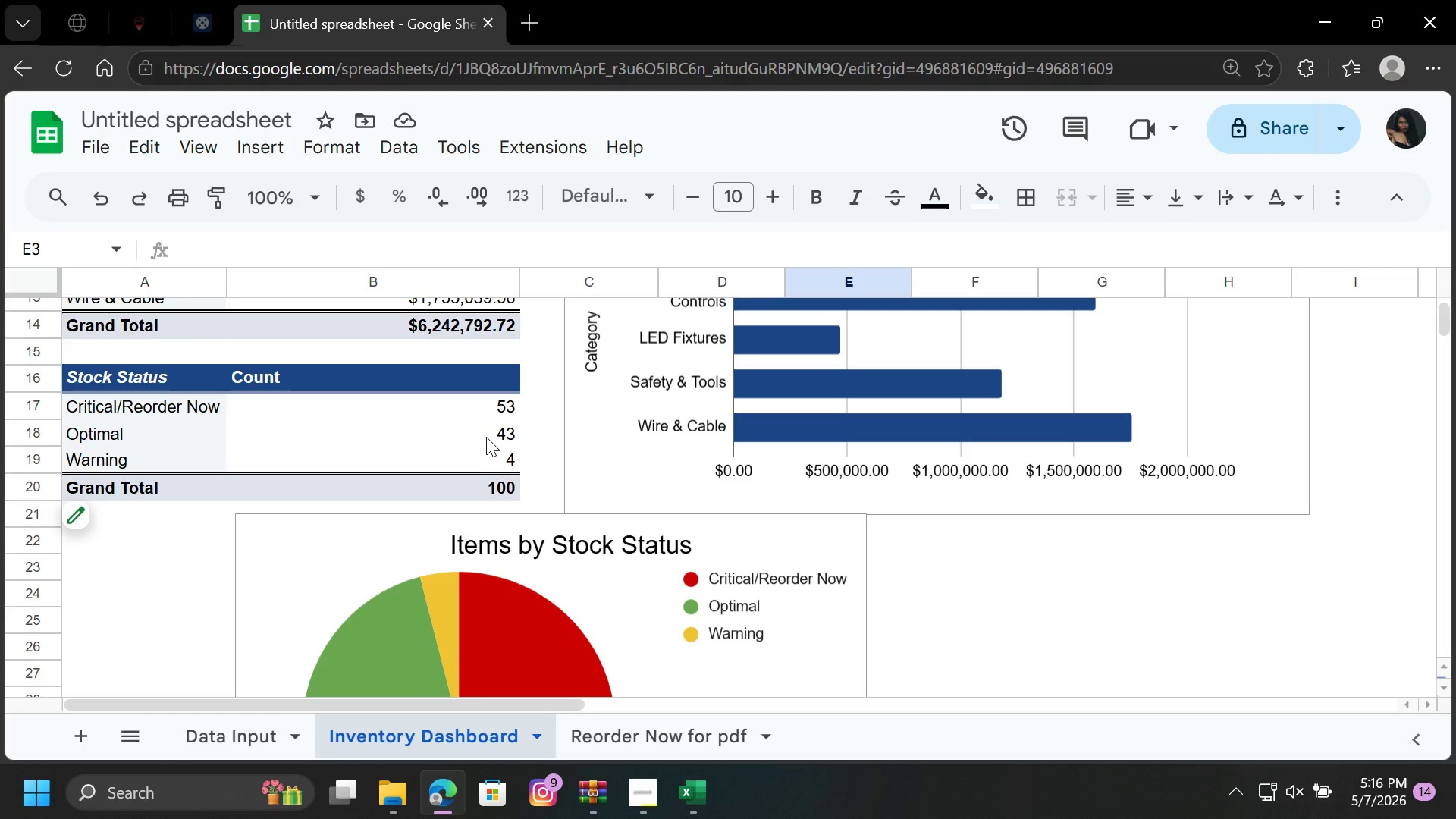 
scroll: coordinate [486, 437], scroll_direction: up, amount: 2.0
 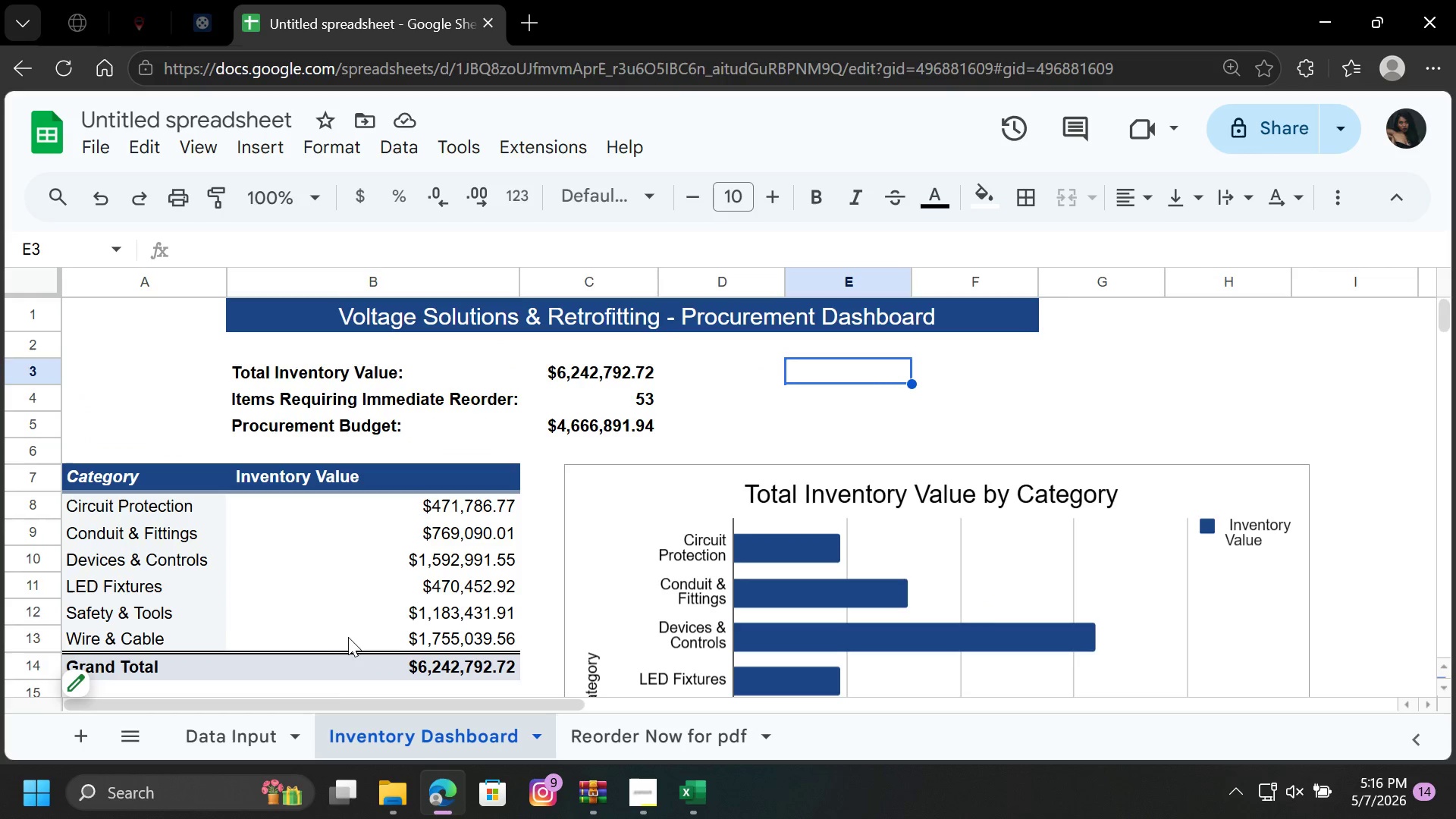 
left_click([204, 752])
 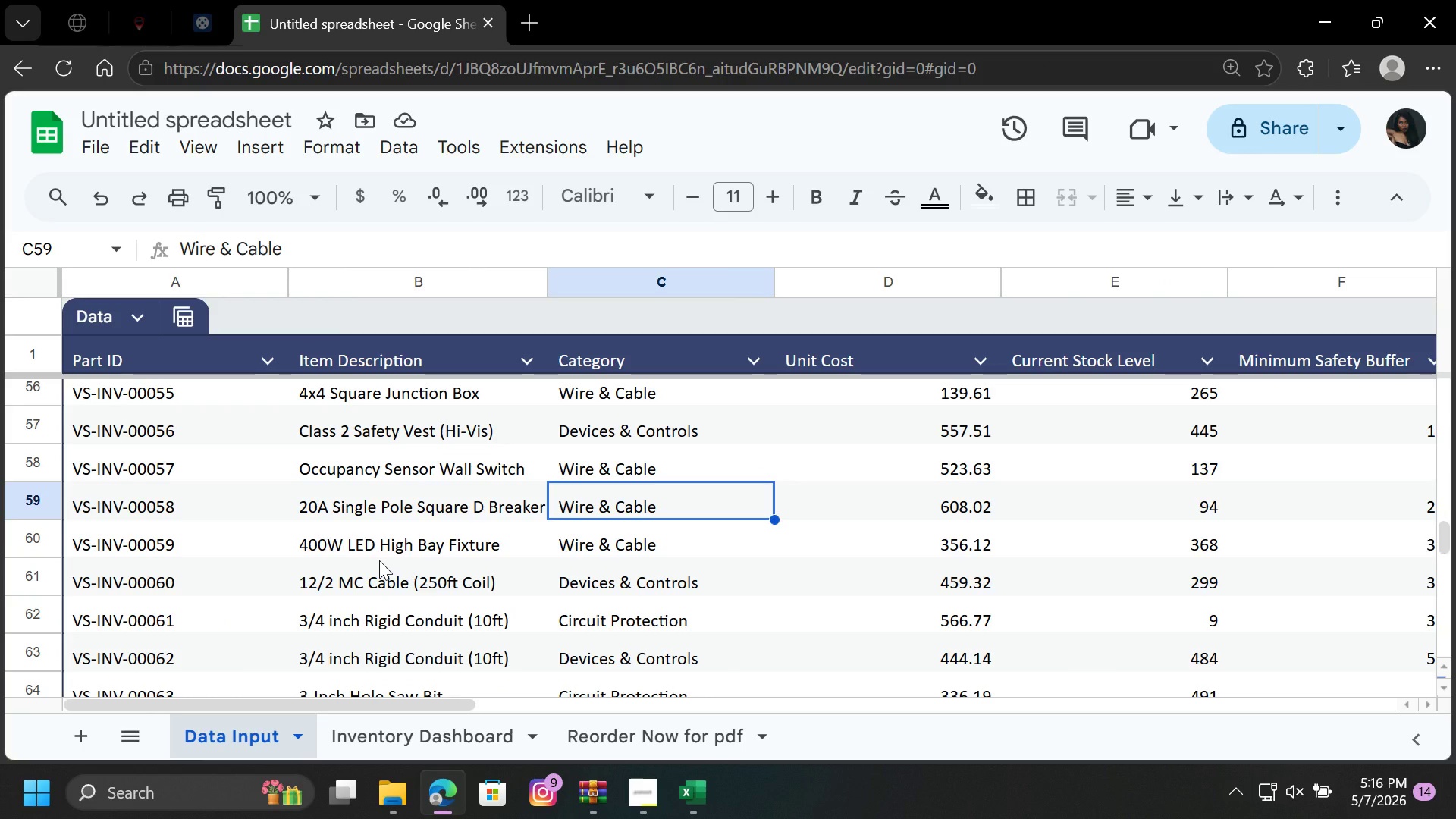 
scroll: coordinate [379, 560], scroll_direction: up, amount: 22.0
 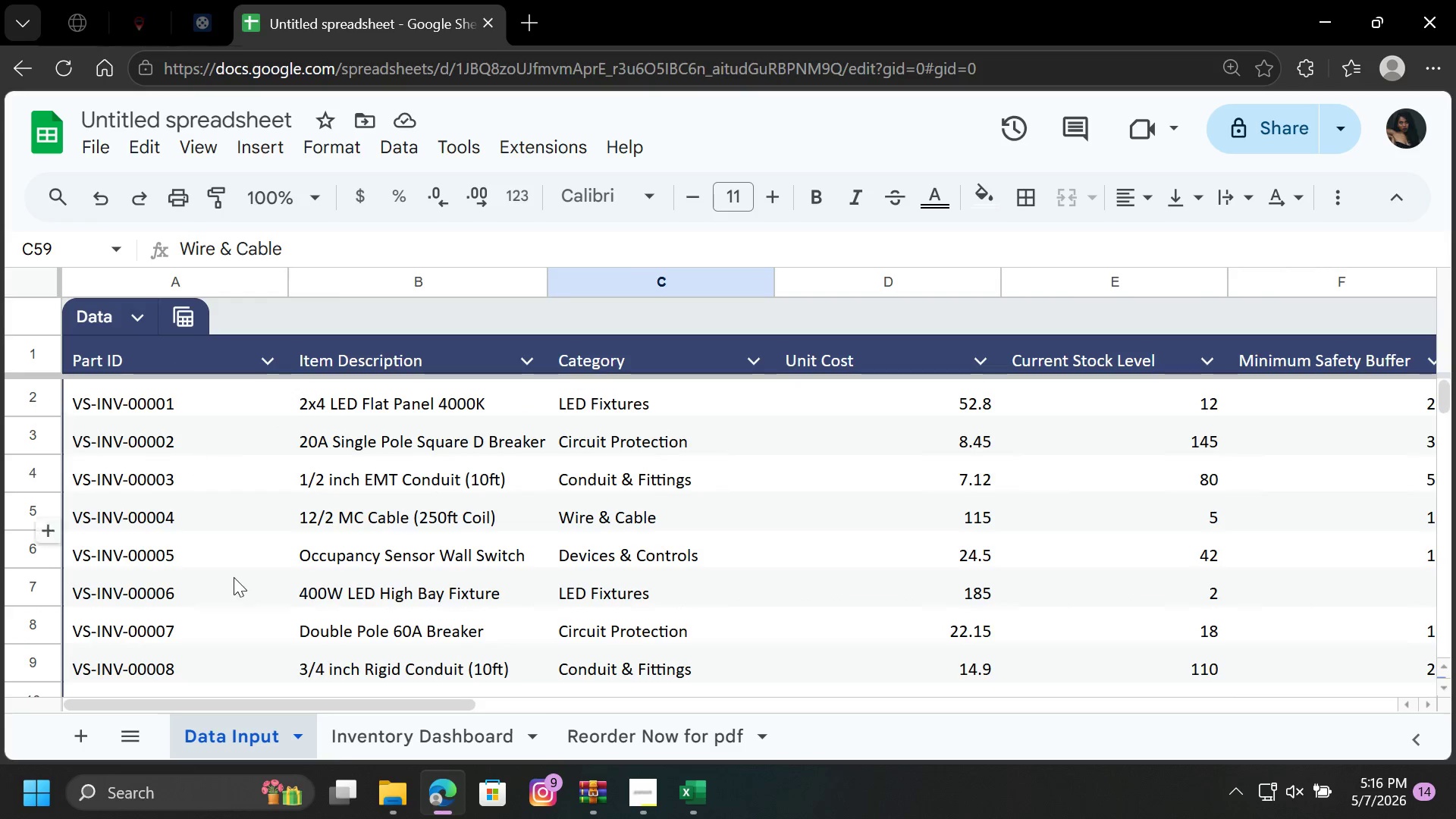 
left_click([403, 739])
 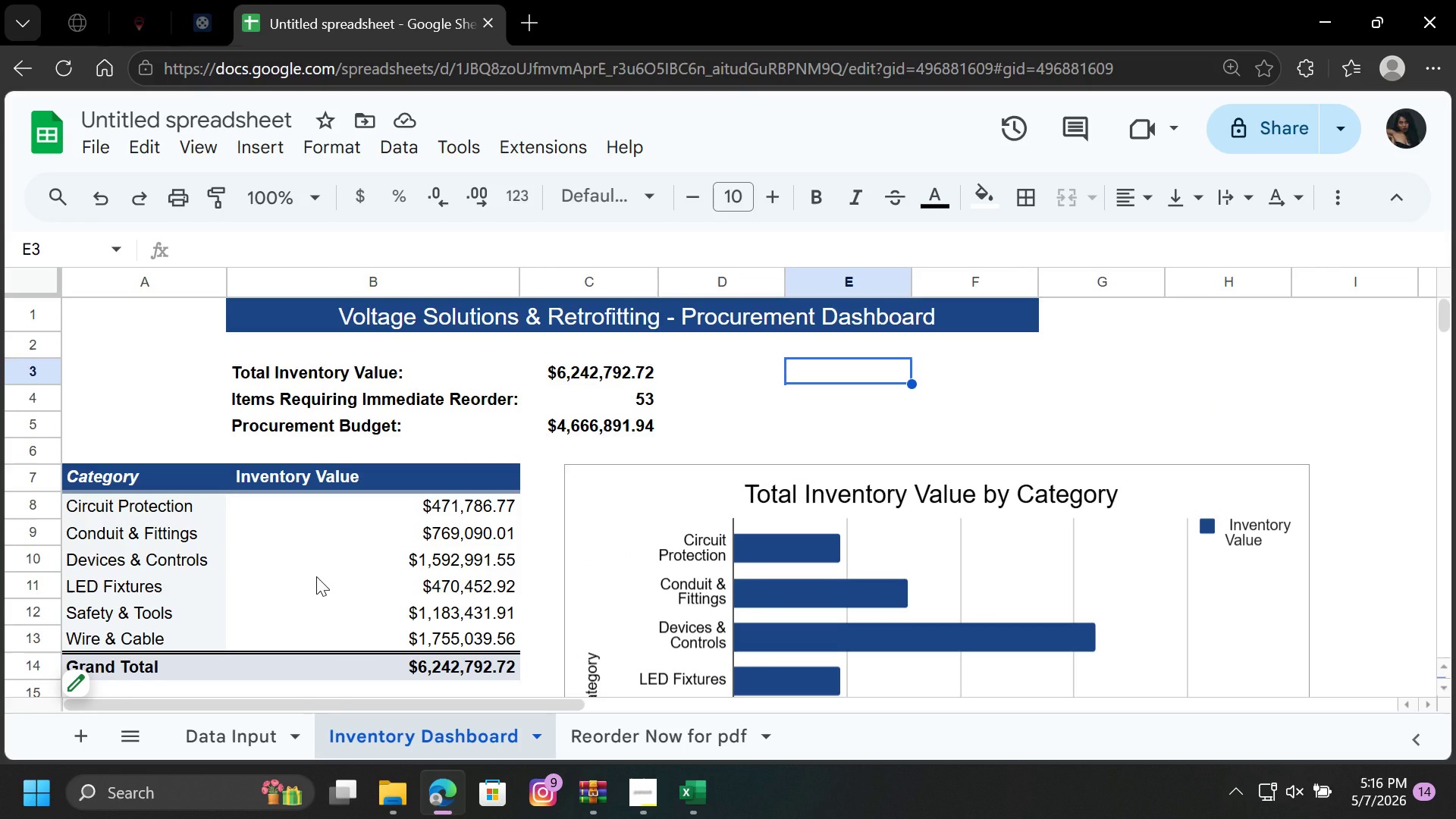 
scroll: coordinate [316, 576], scroll_direction: up, amount: 6.0
 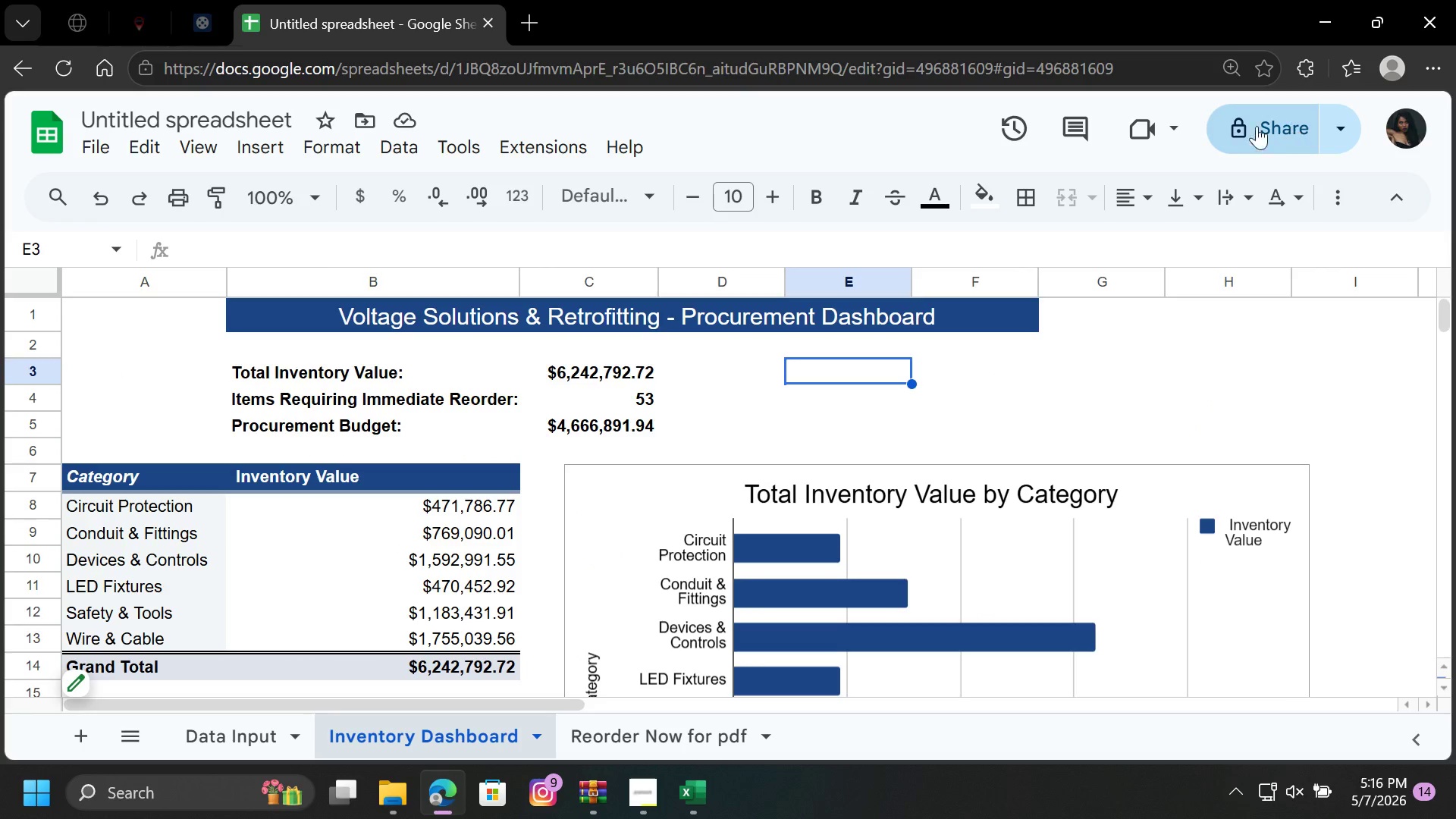 
left_click([300, 118])
 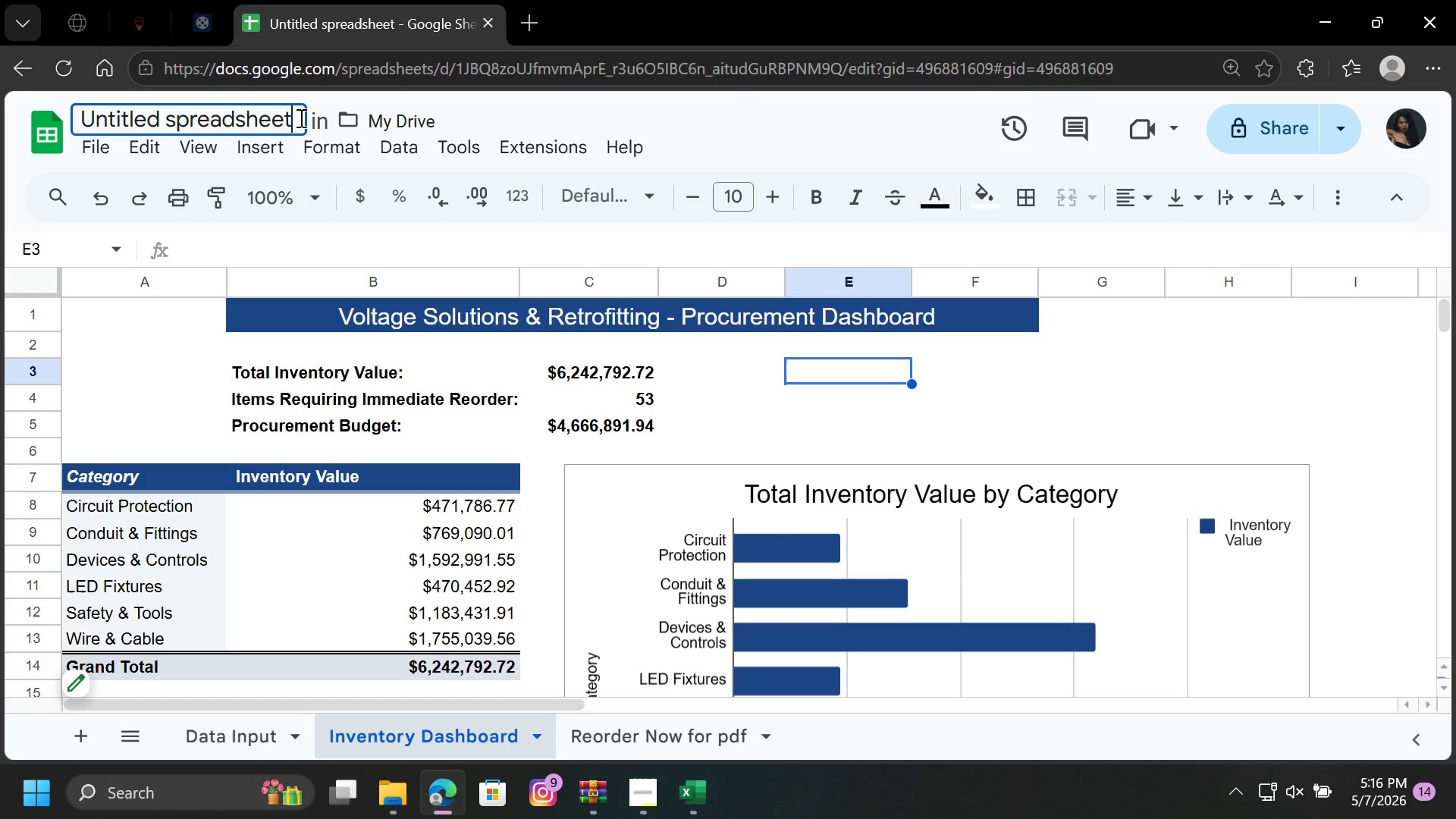 
hold_key(key=Backspace, duration=1.23)
 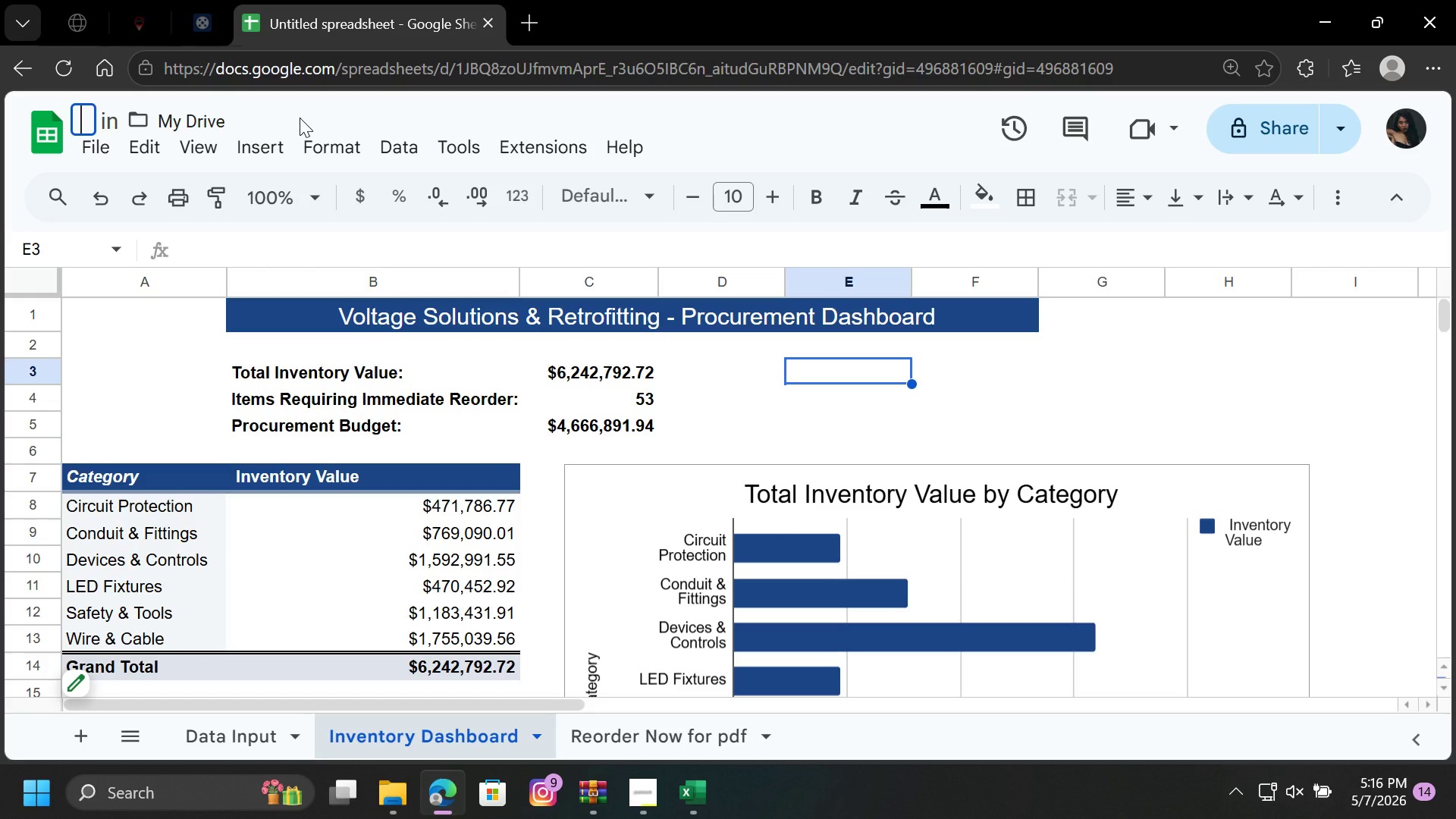 
wait(10.05)
 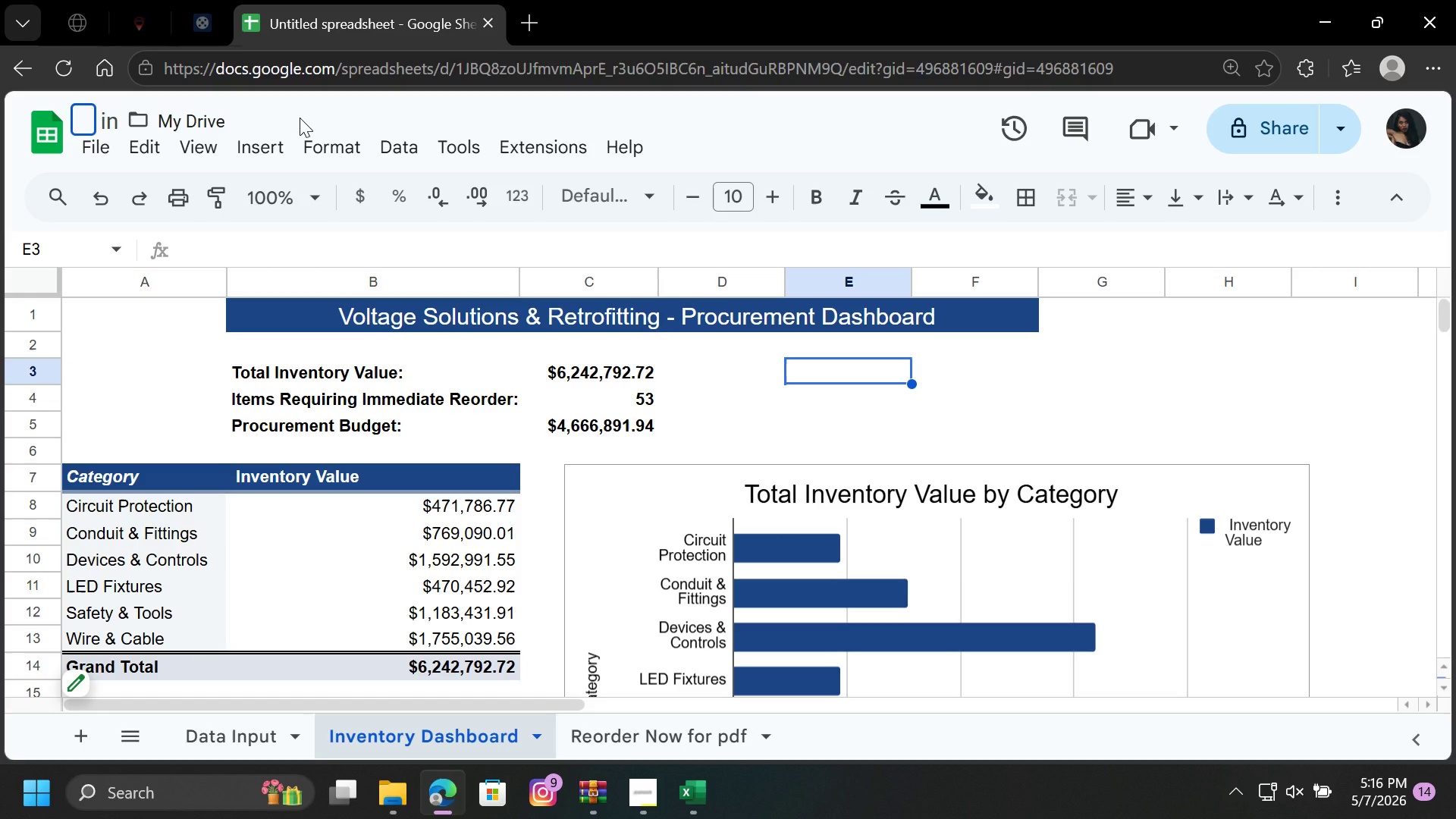 
type(Voltage )
 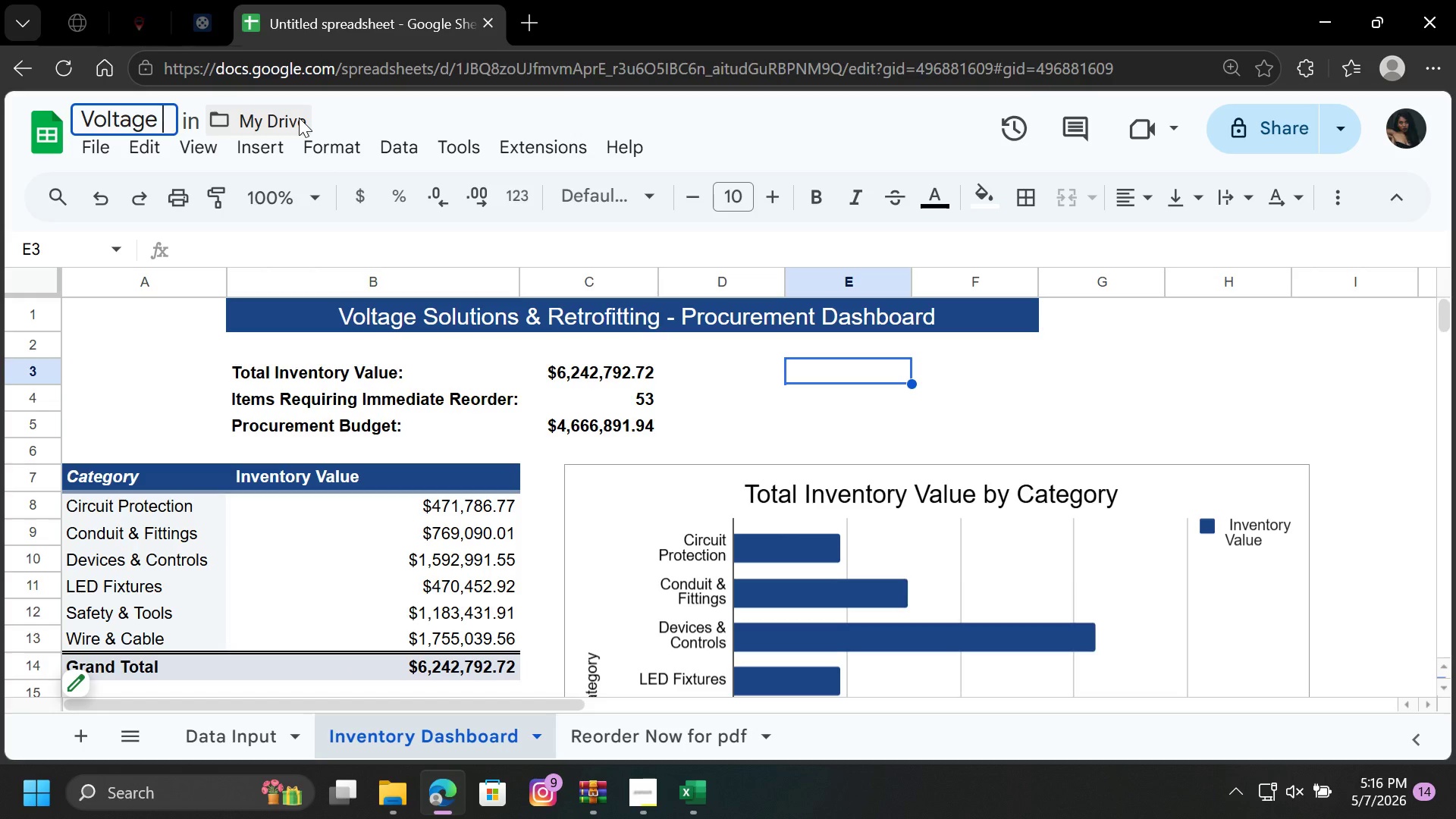 
type(Solution)
 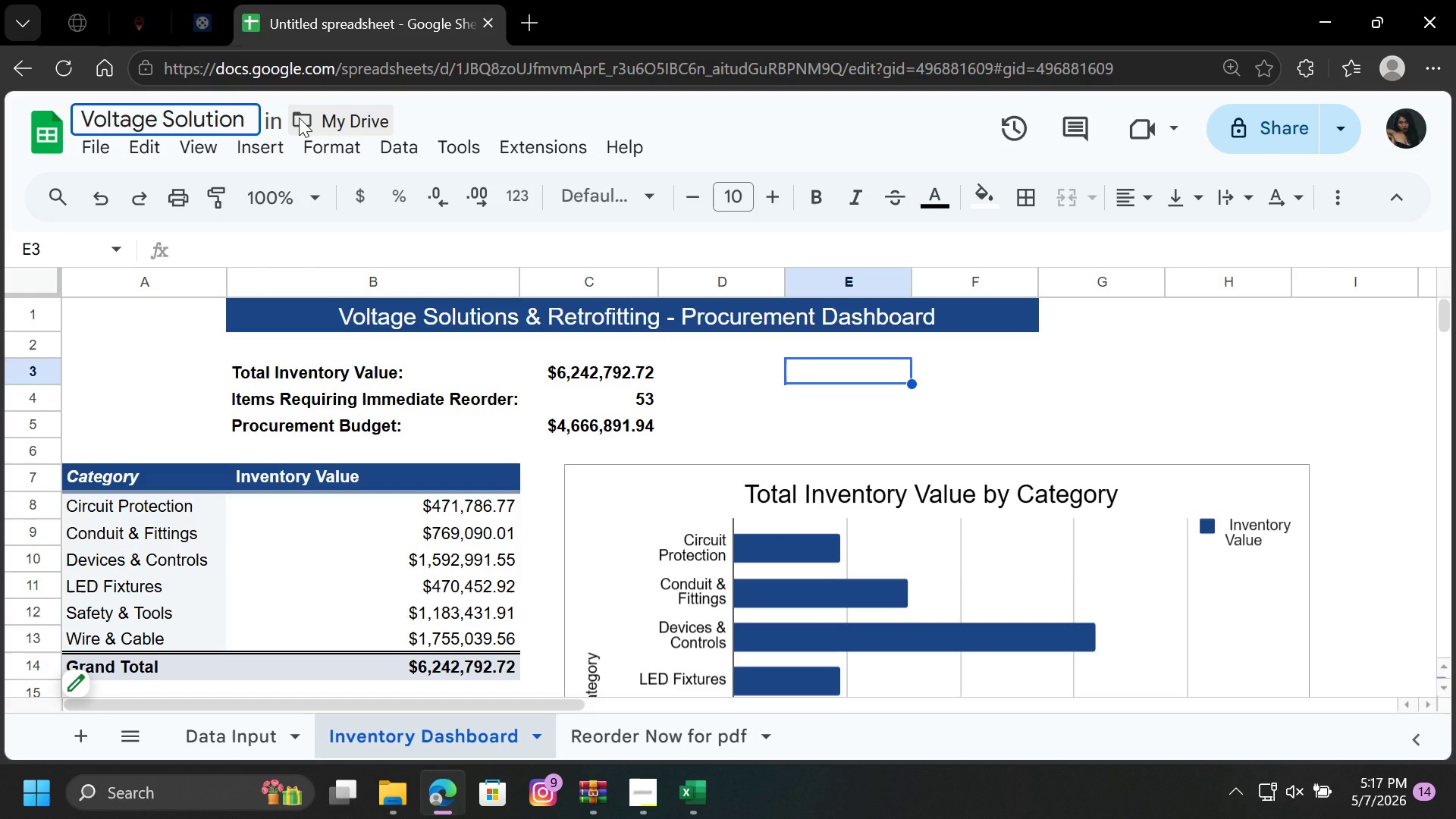 
wait(6.69)
 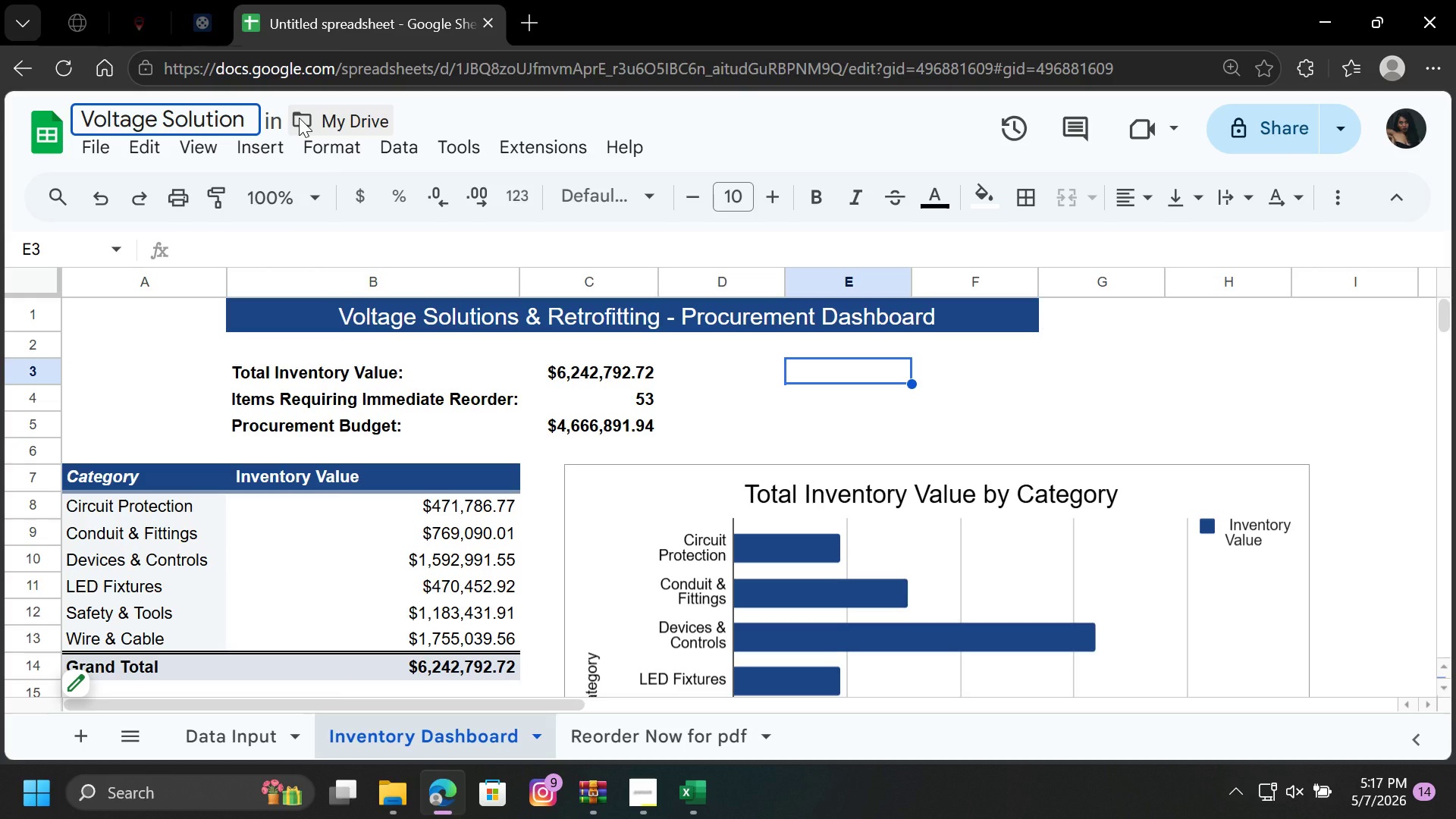 
type(s Inventory Planner)
 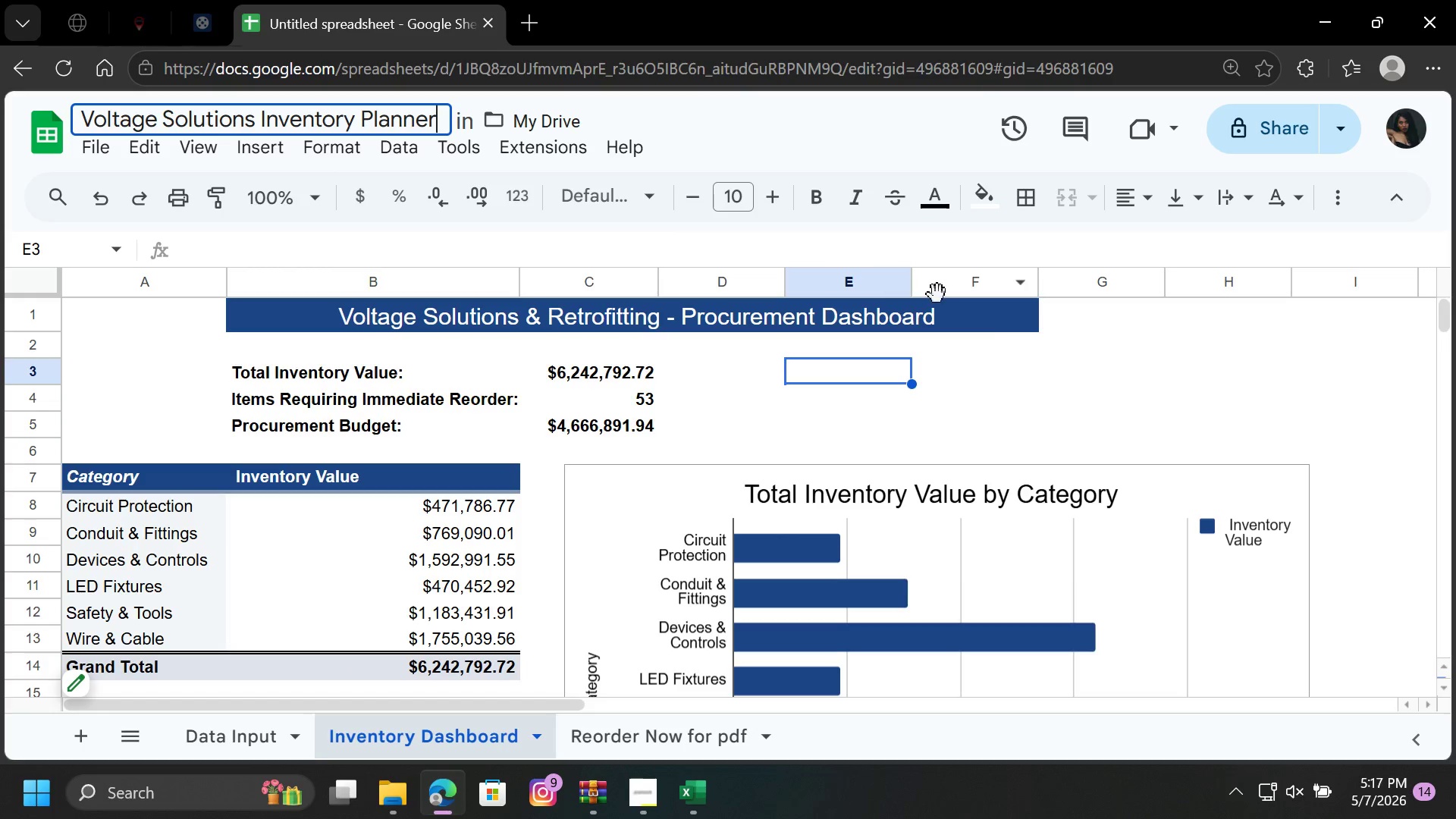 
left_click([1138, 354])
 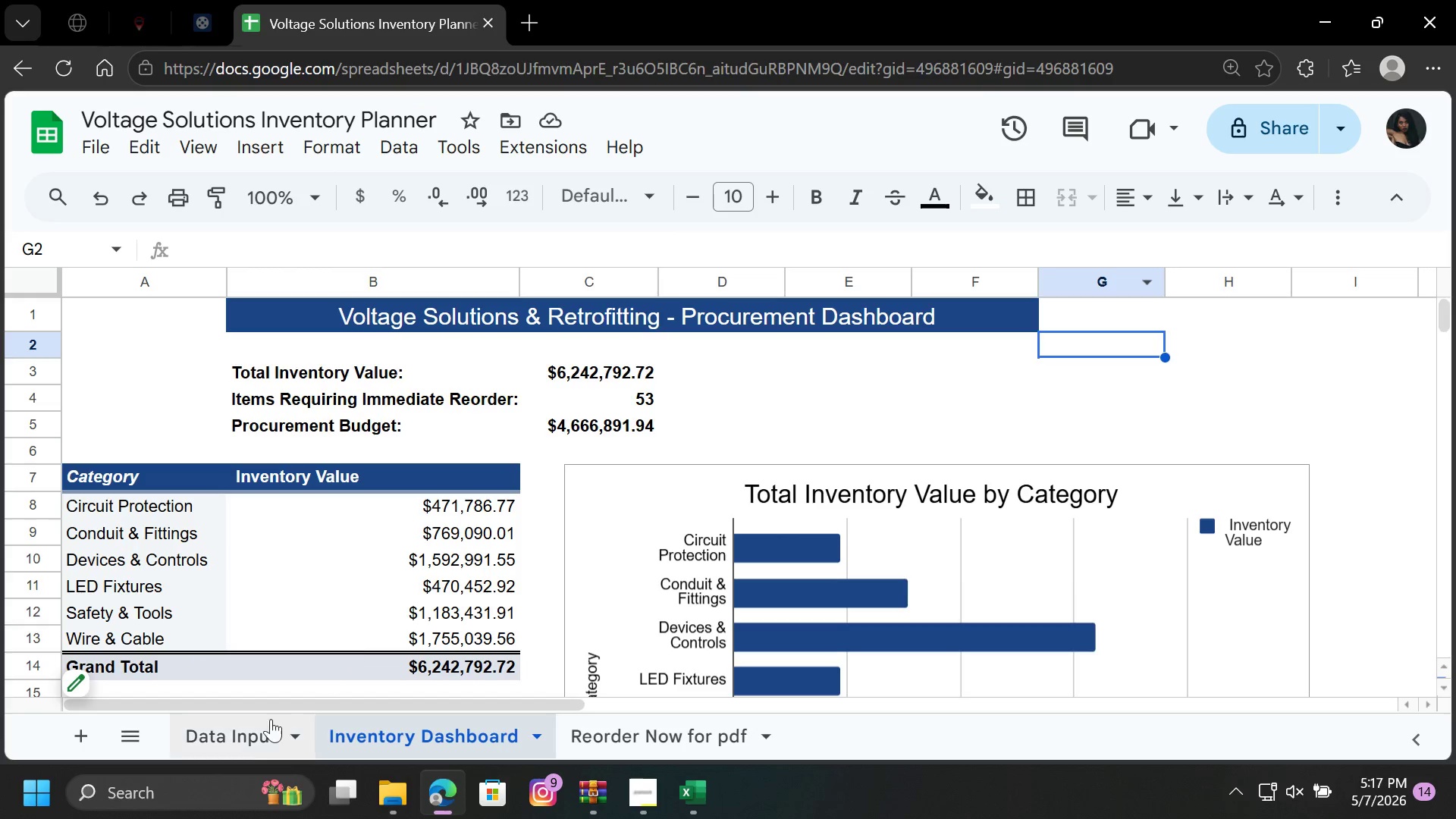 
left_click([245, 743])
 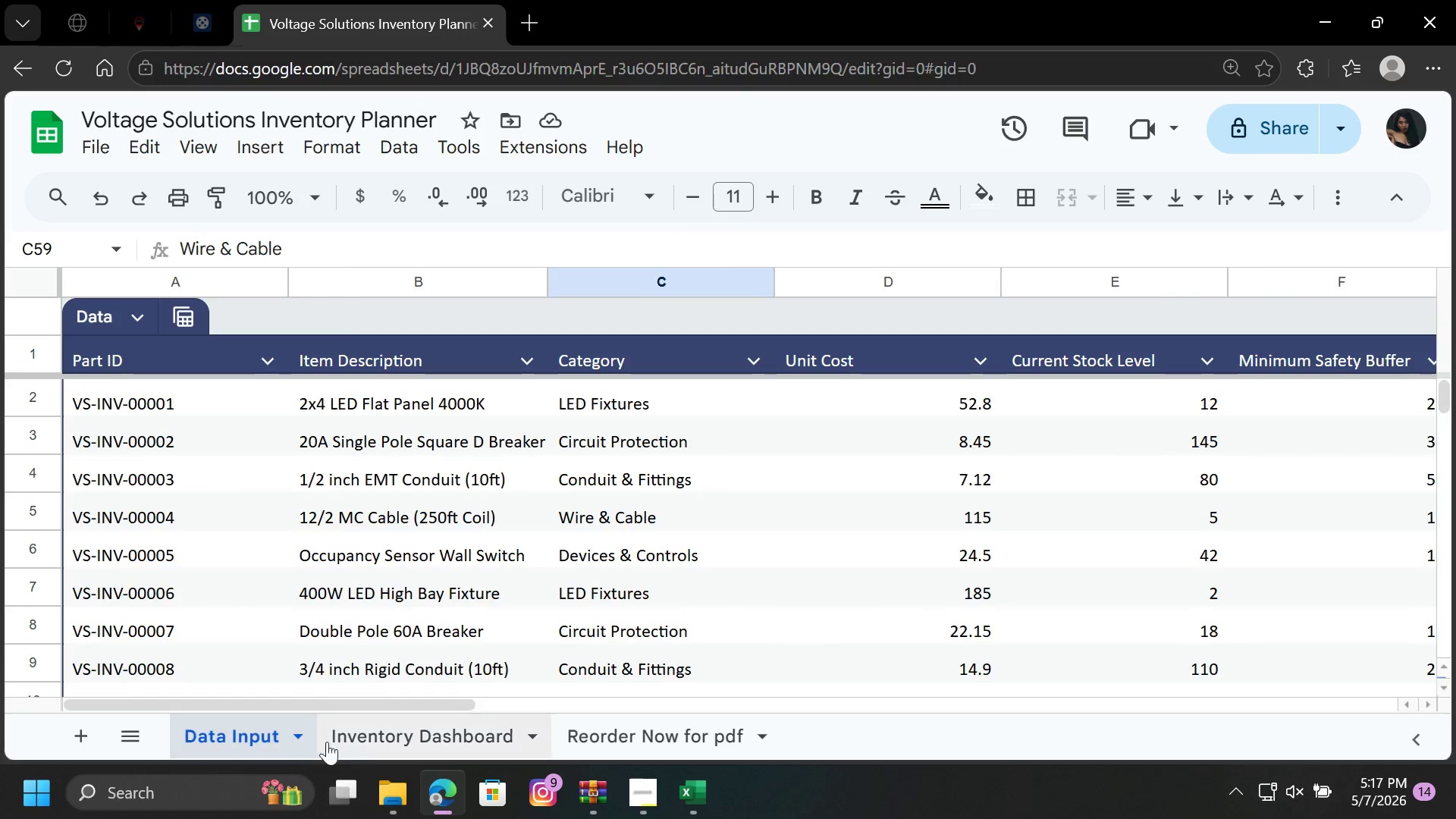 
left_click([394, 732])
 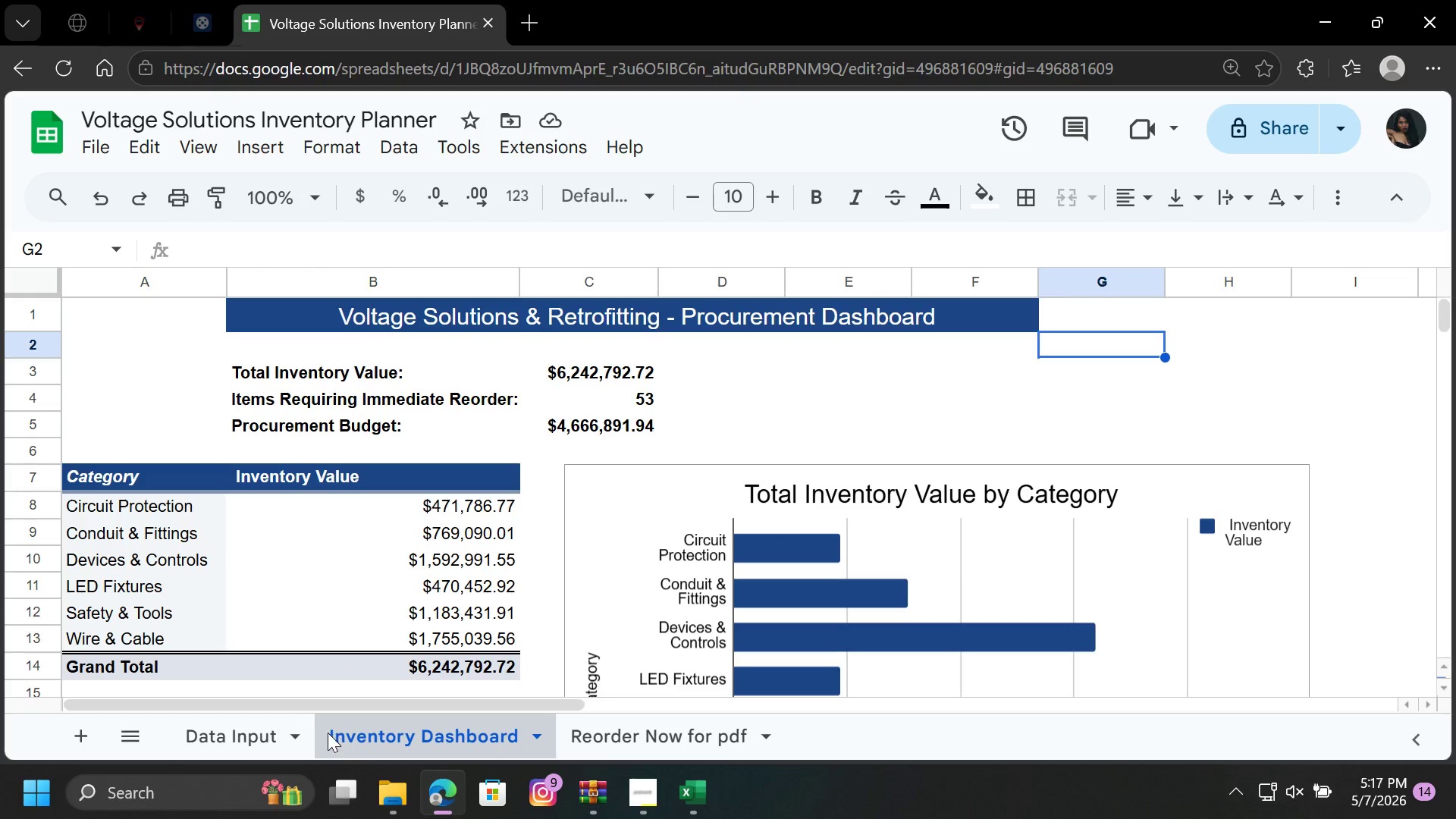 
left_click([249, 735])
 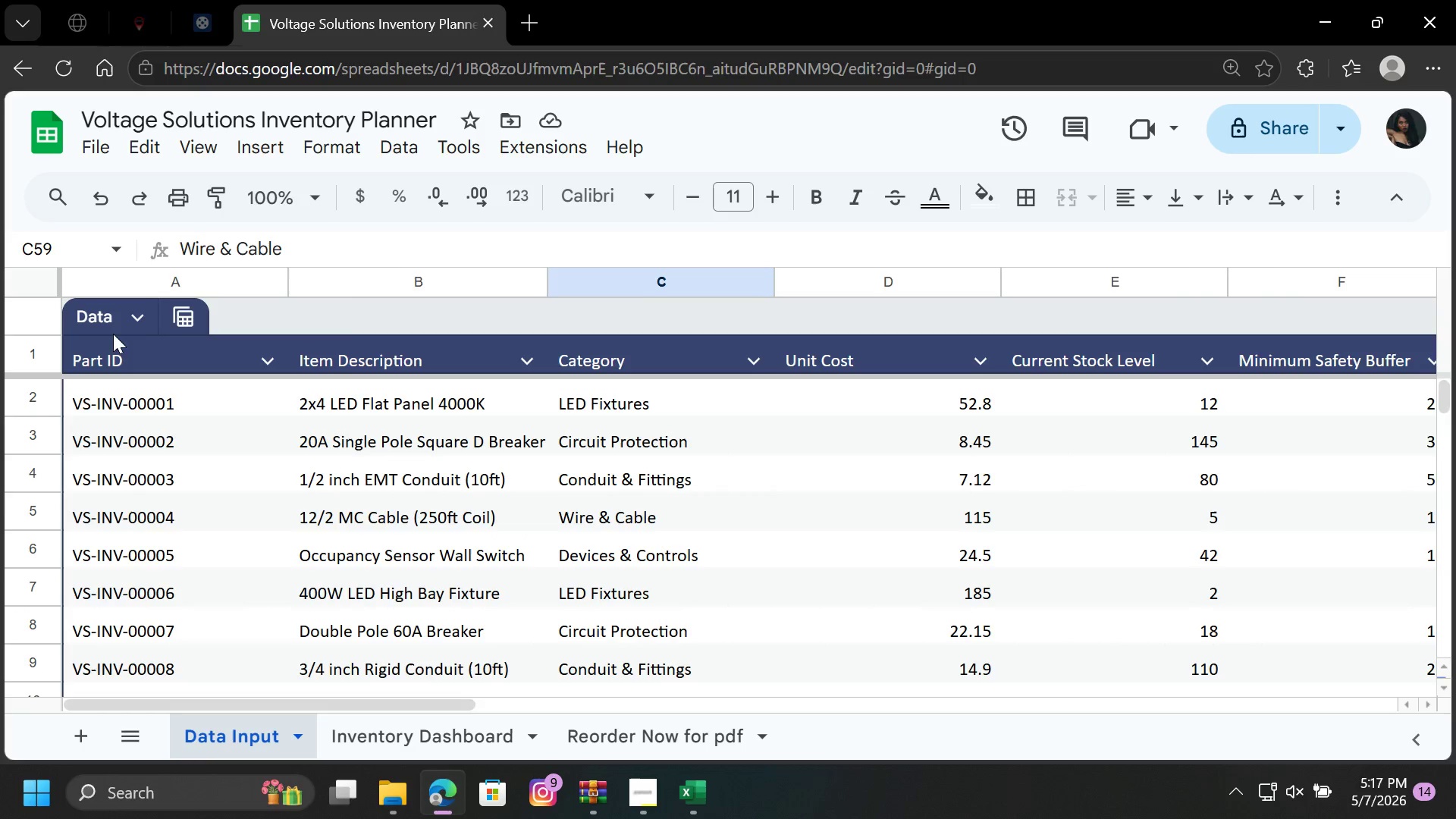 
left_click([133, 309])
 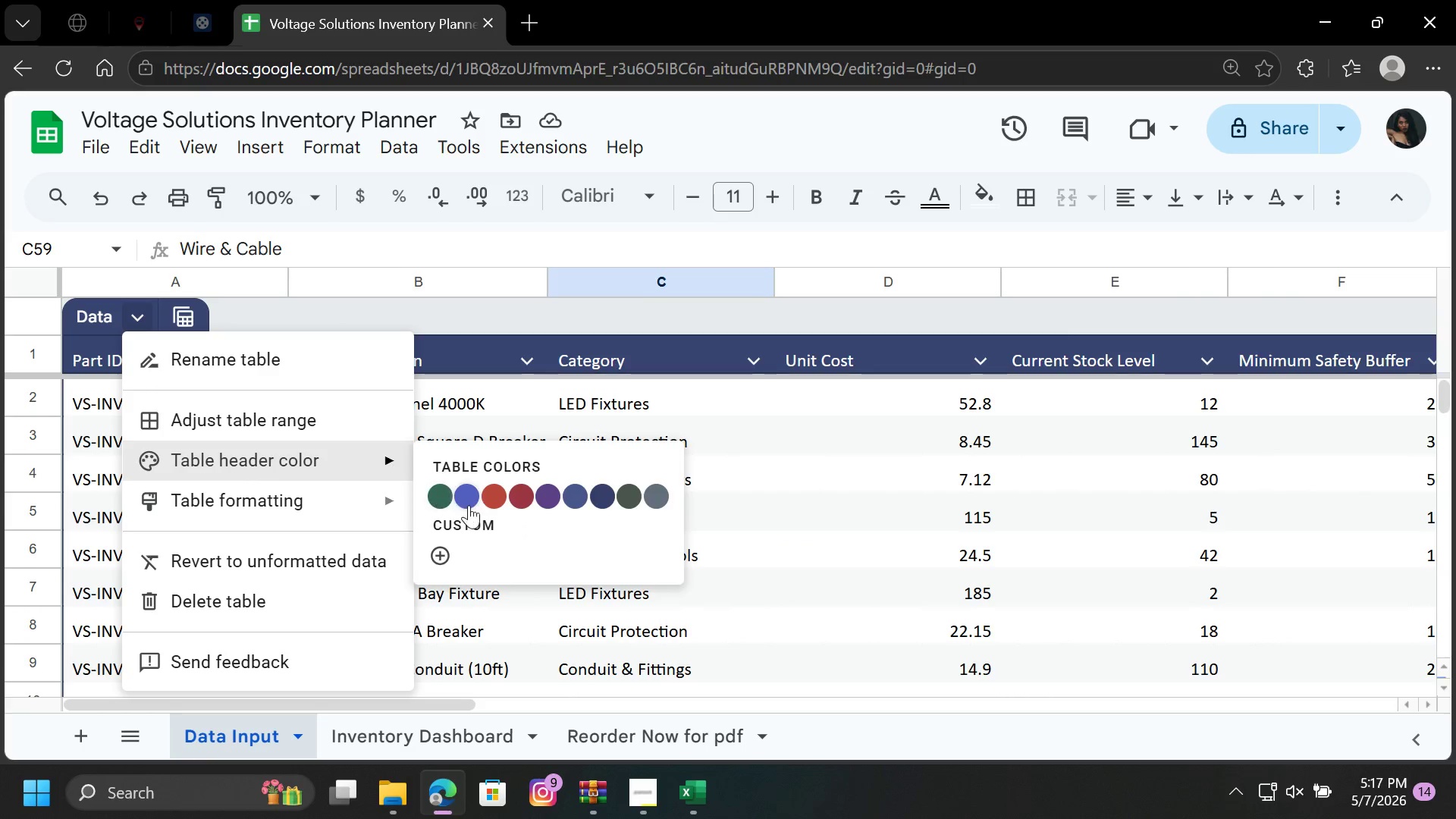 
left_click([603, 494])
 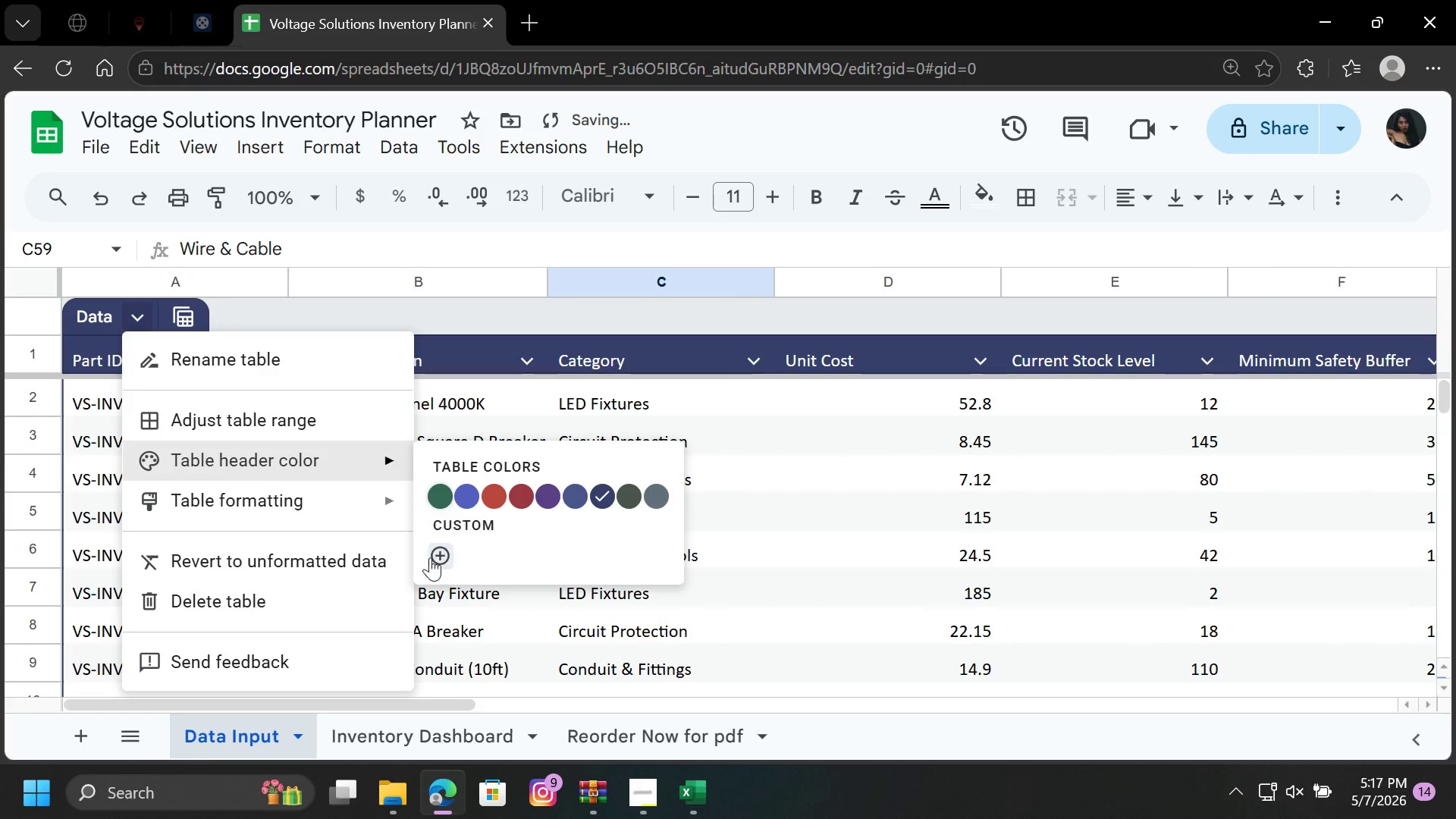 
left_click([439, 554])
 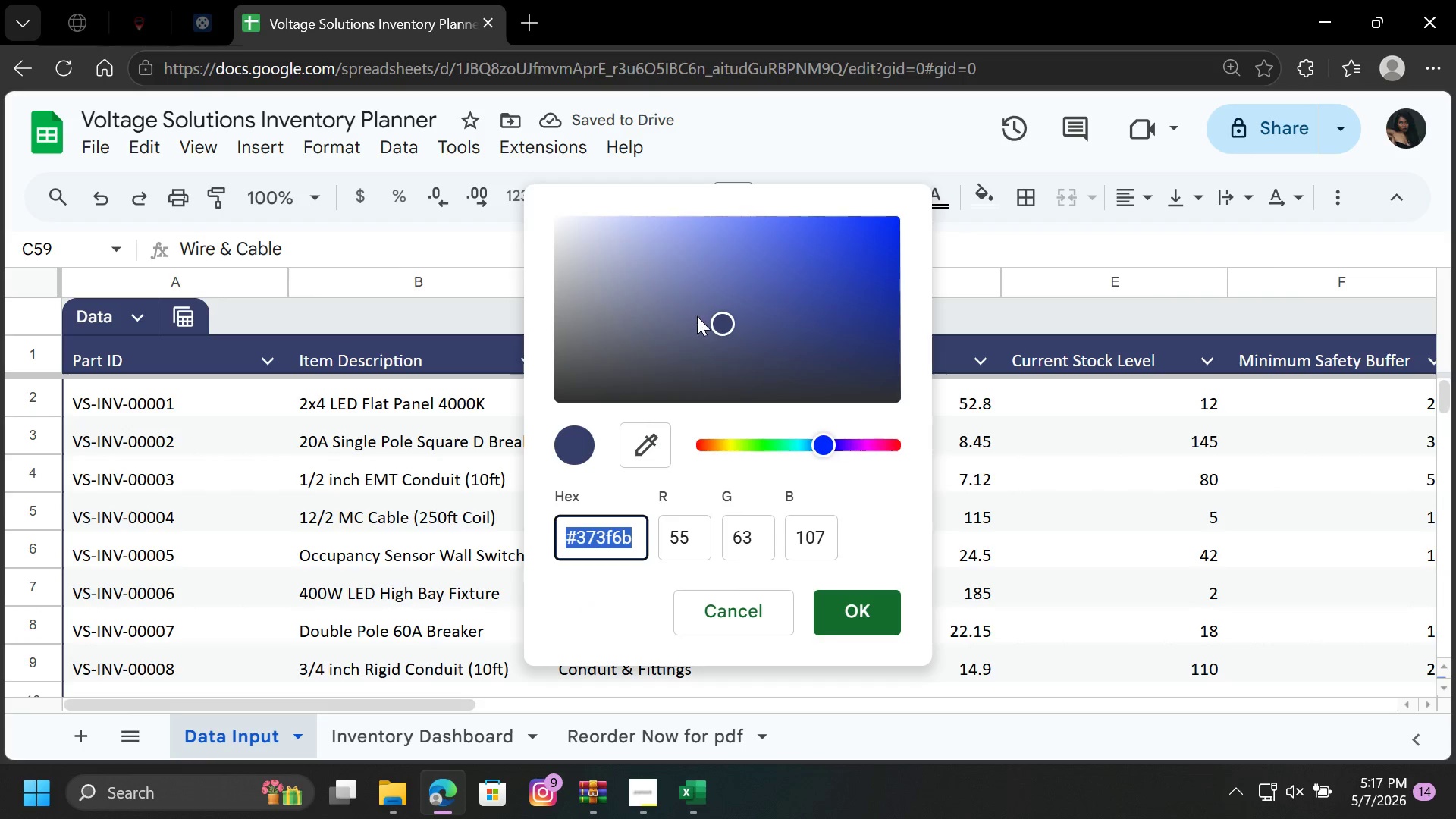 
left_click_drag(start_coordinate=[704, 319], to_coordinate=[686, 312])
 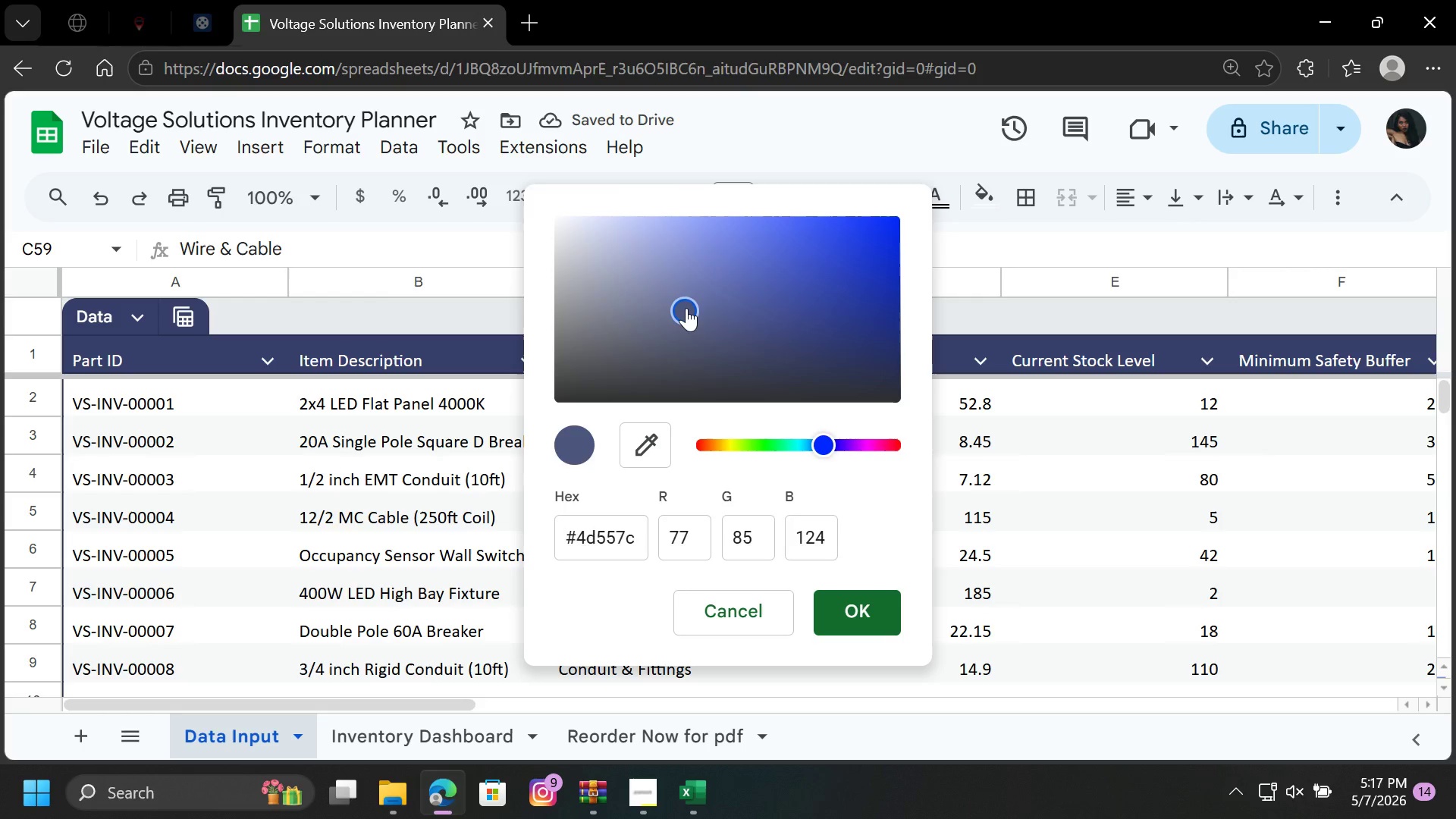 
double_click([686, 312])
 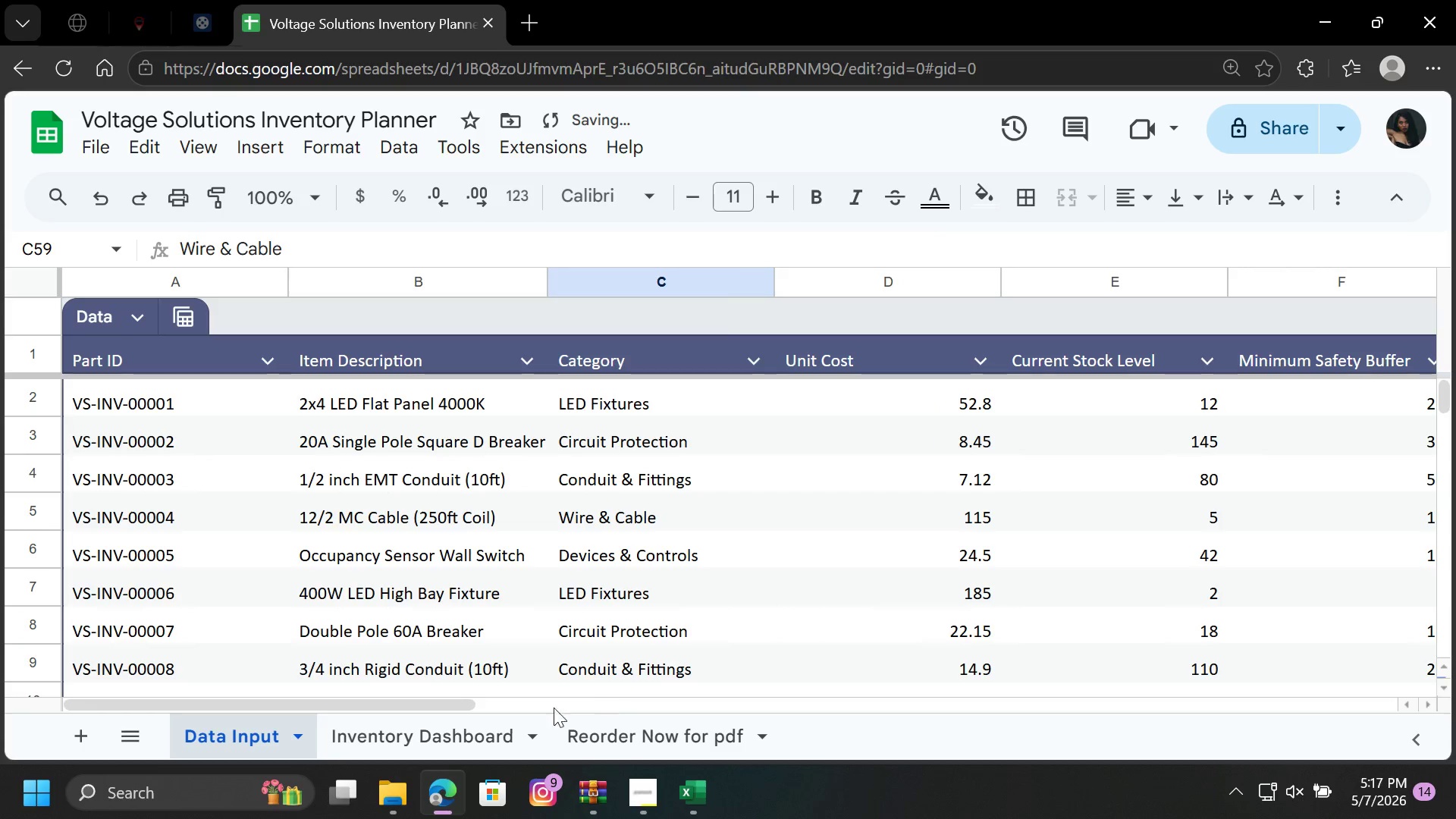 
left_click([446, 737])
 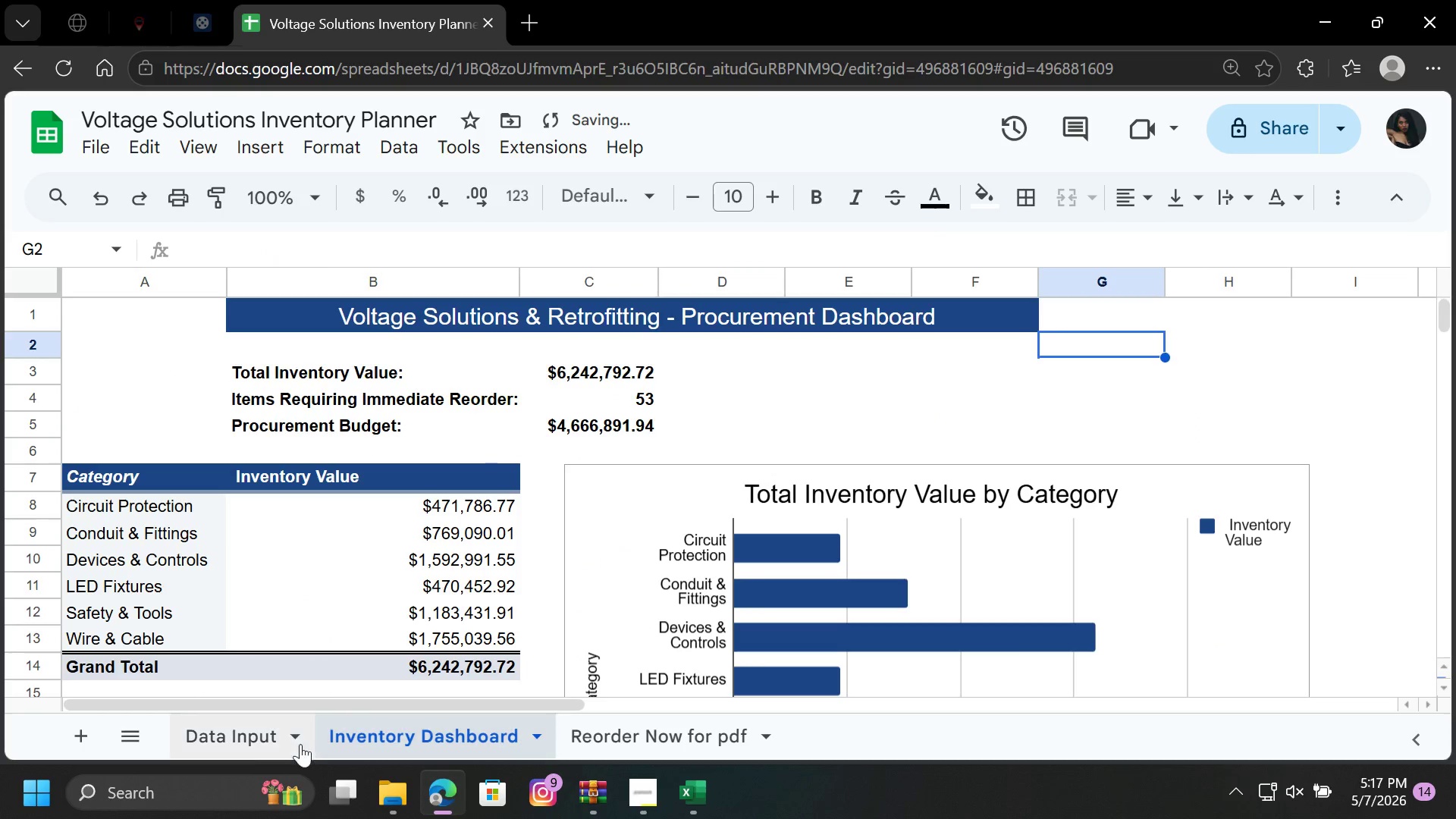 
left_click([243, 733])
 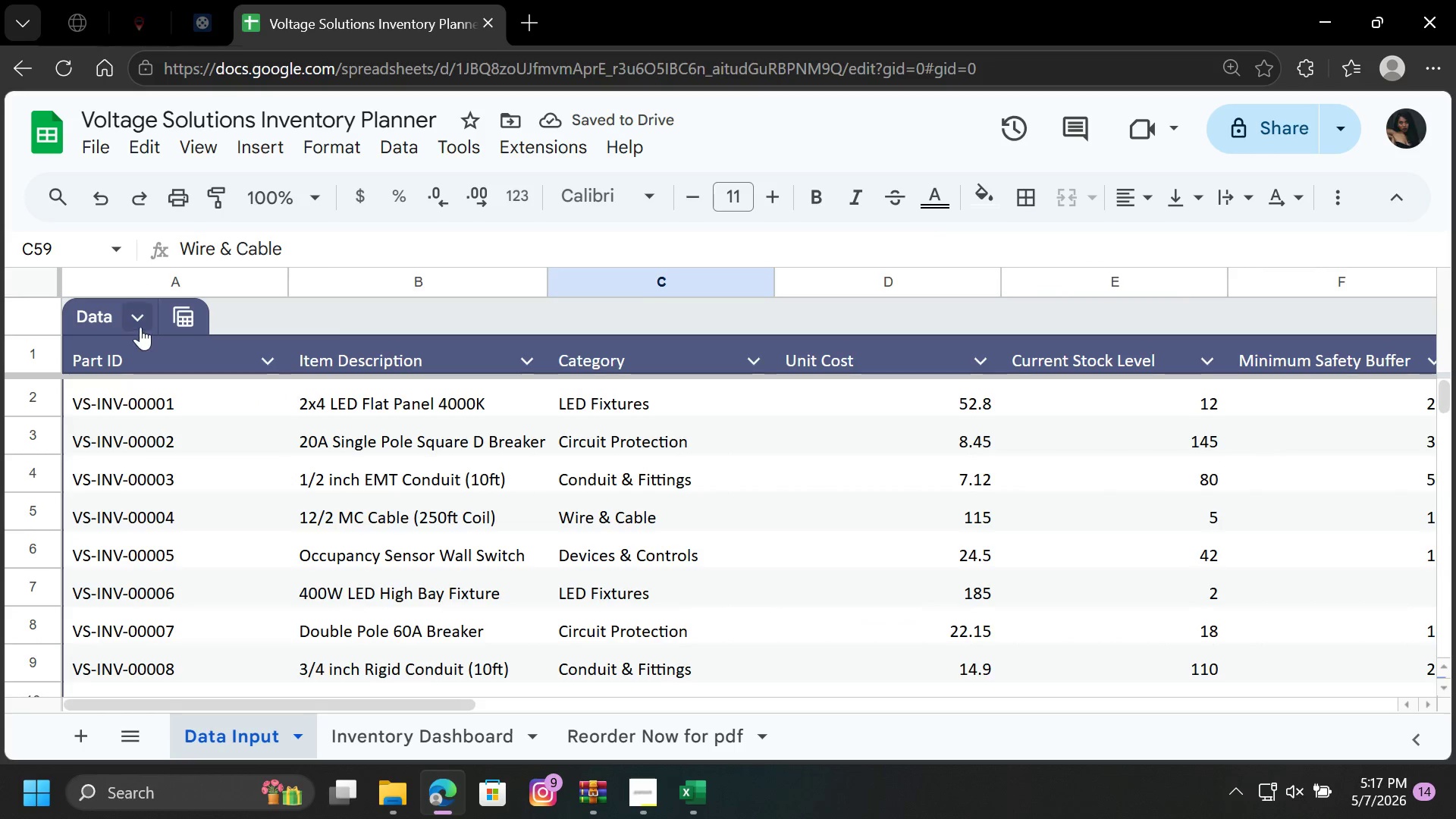 
left_click([136, 317])
 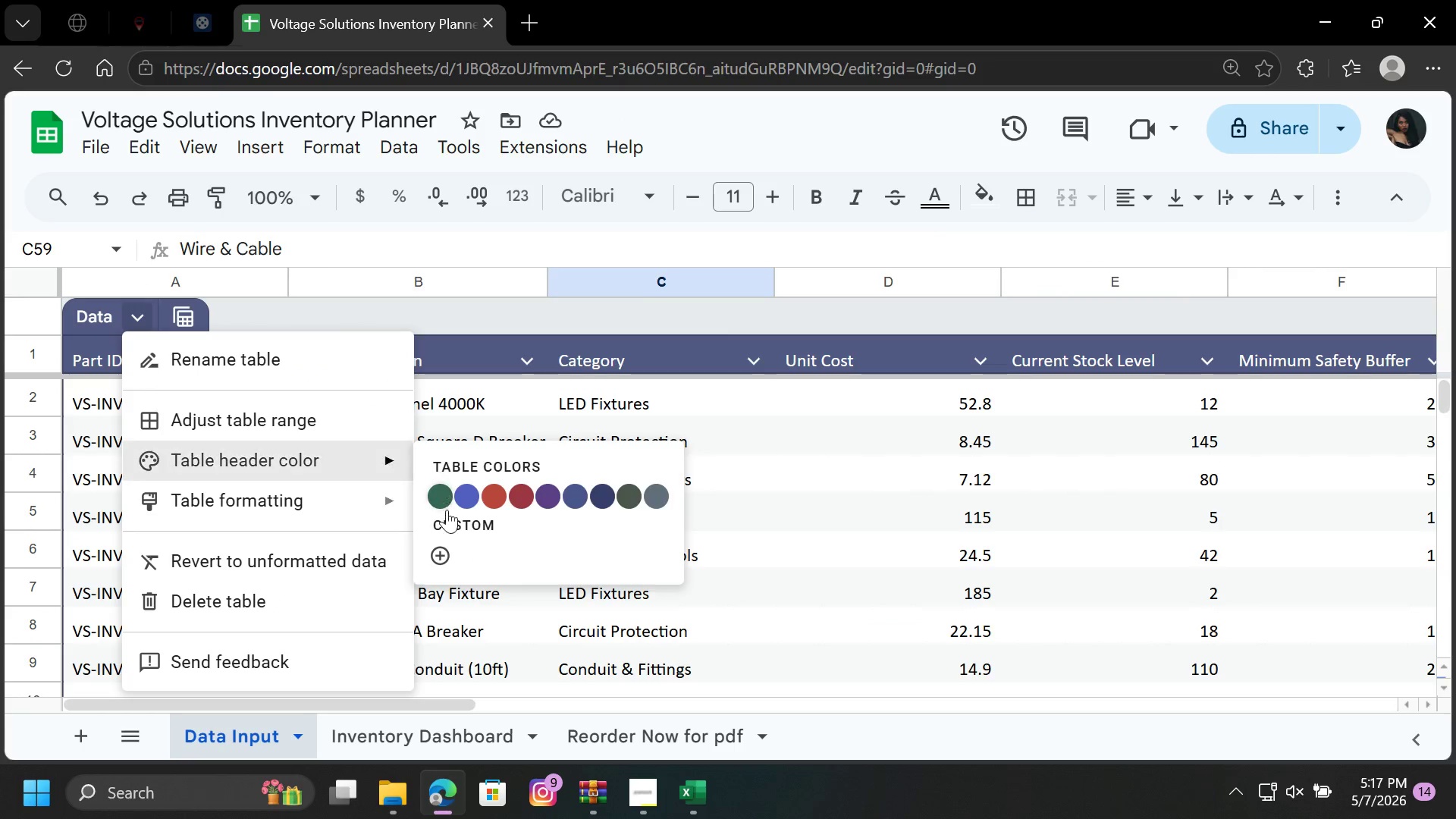 
left_click([444, 557])
 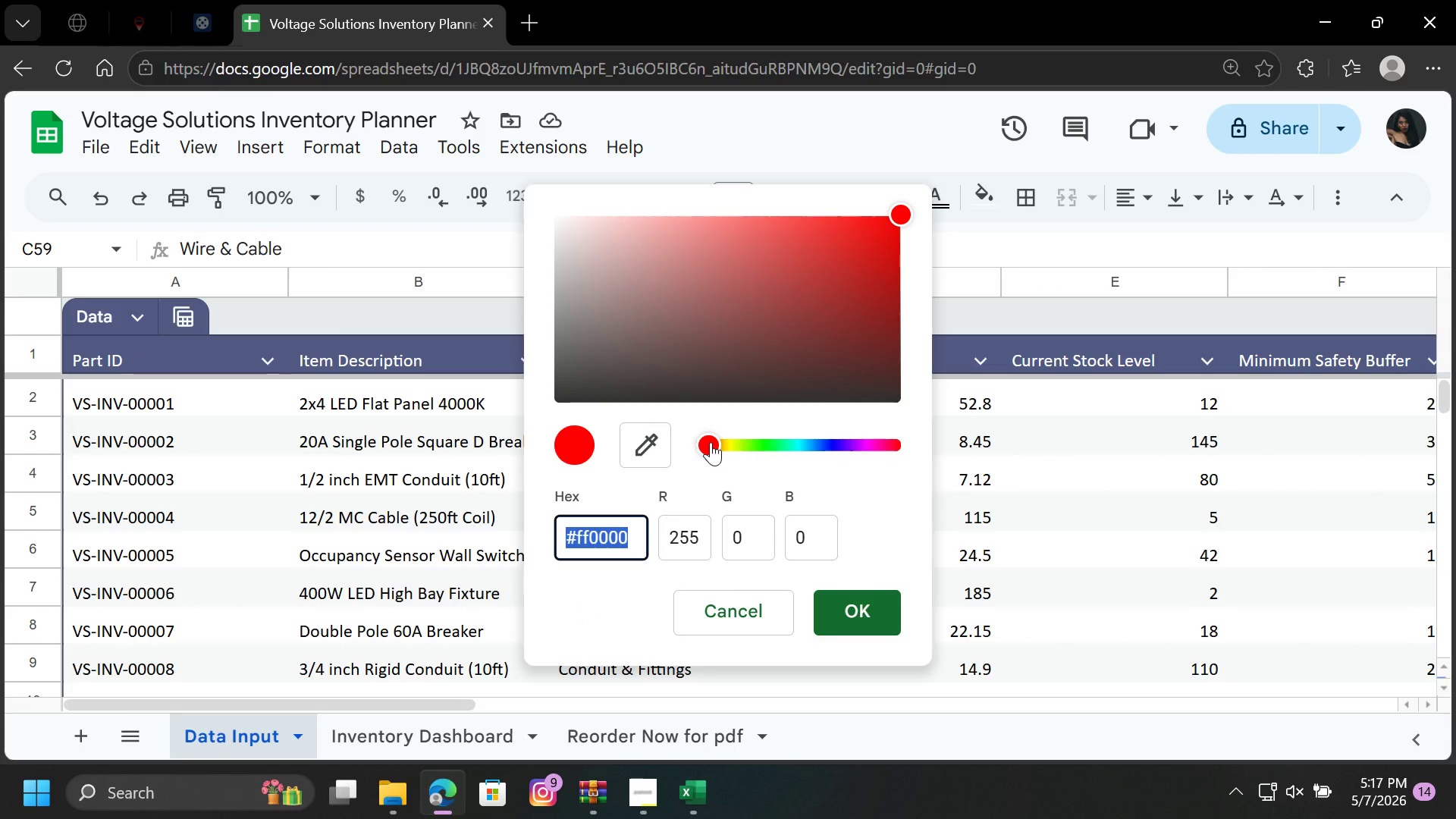 
left_click_drag(start_coordinate=[711, 442], to_coordinate=[824, 444])
 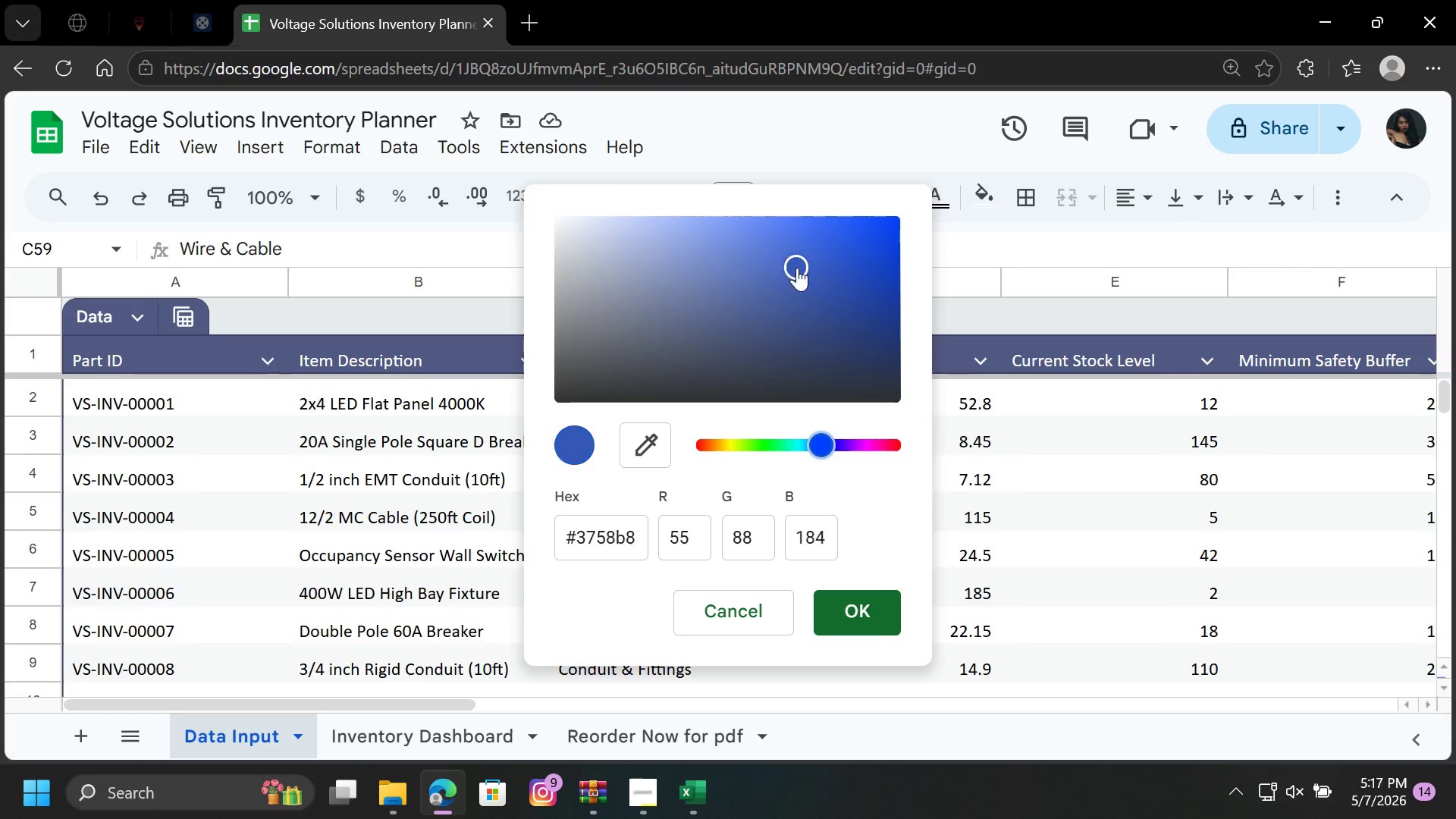 
left_click_drag(start_coordinate=[798, 268], to_coordinate=[747, 290])
 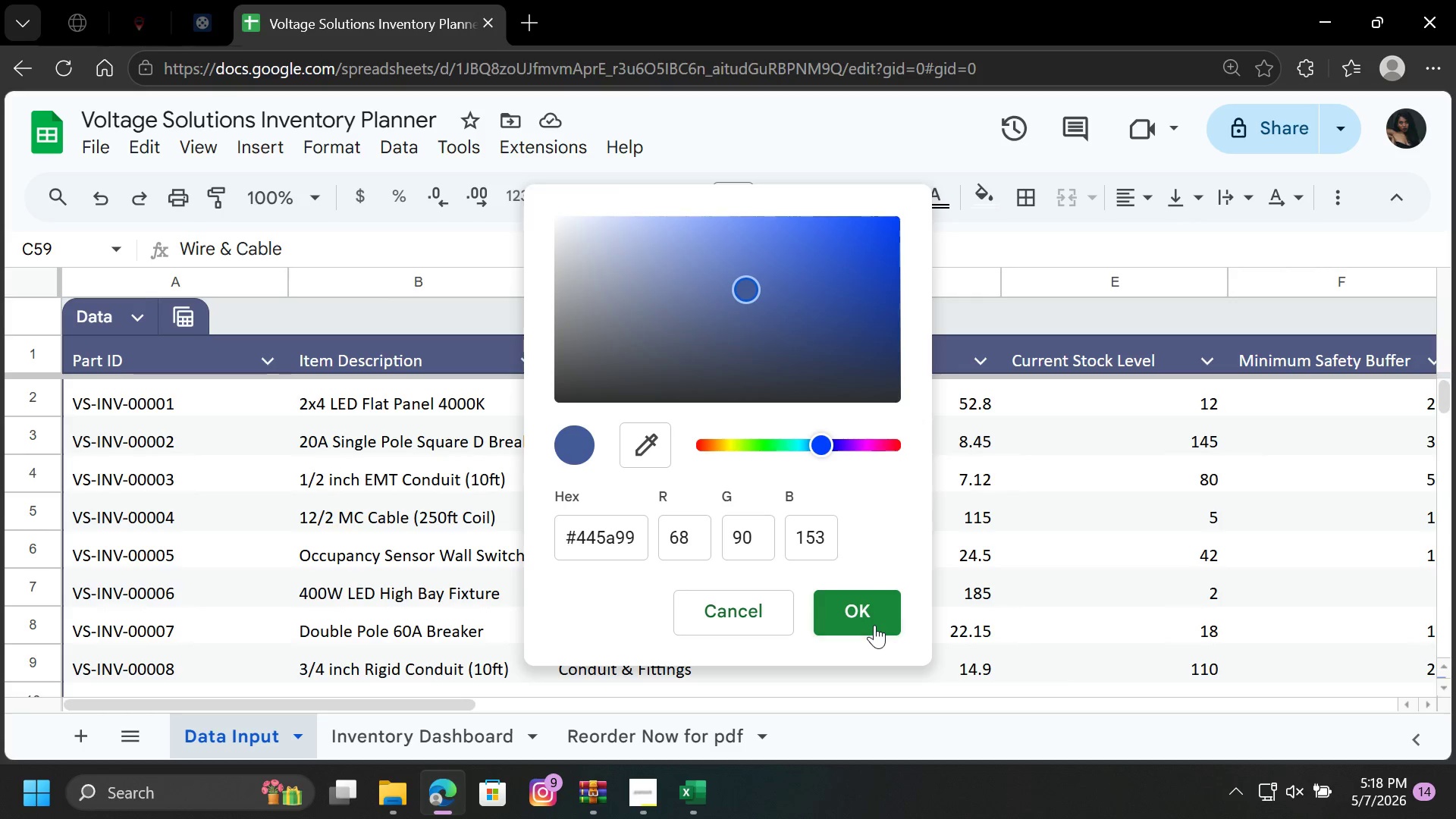 
left_click([874, 623])
 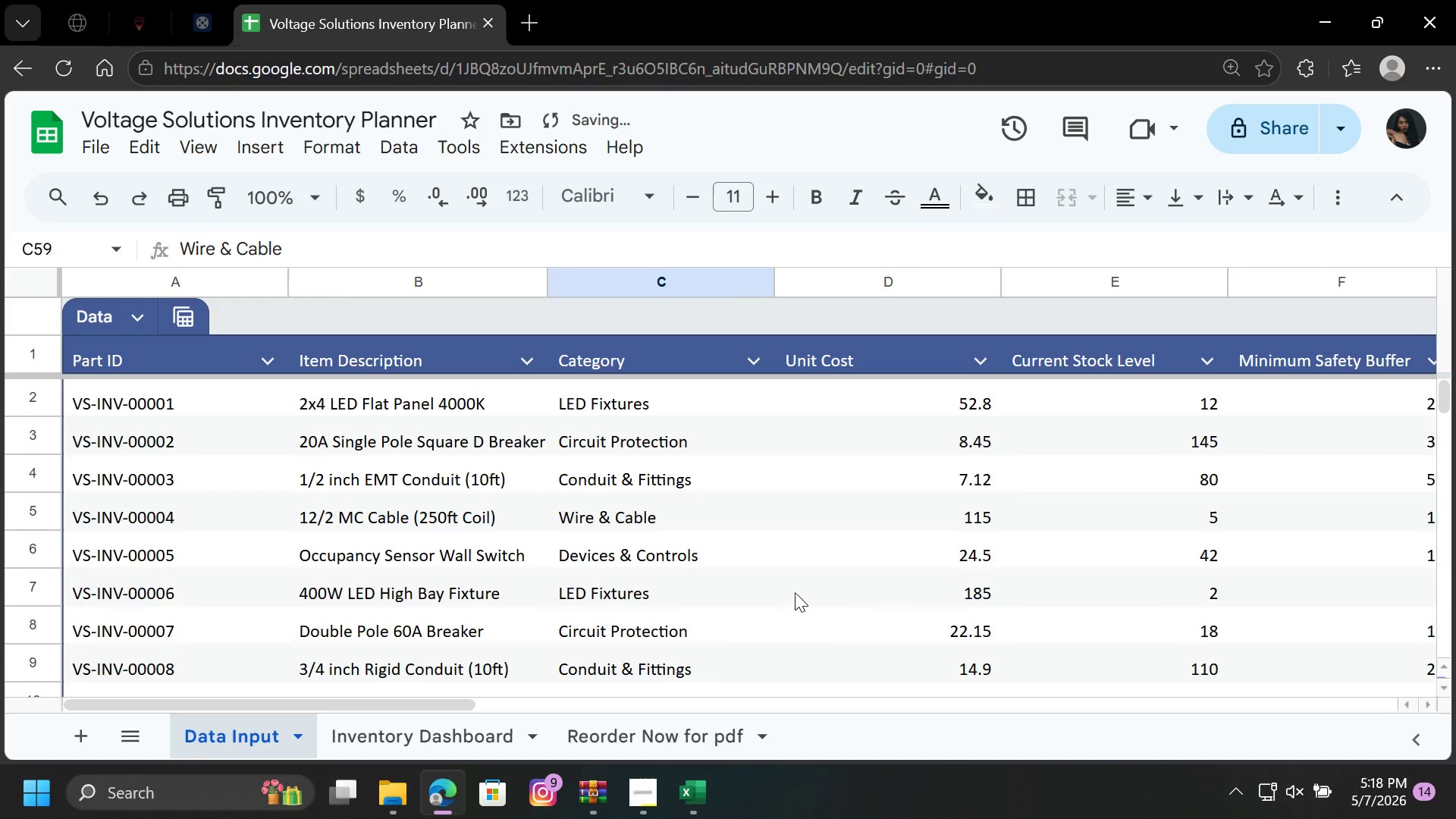 
left_click([782, 575])
 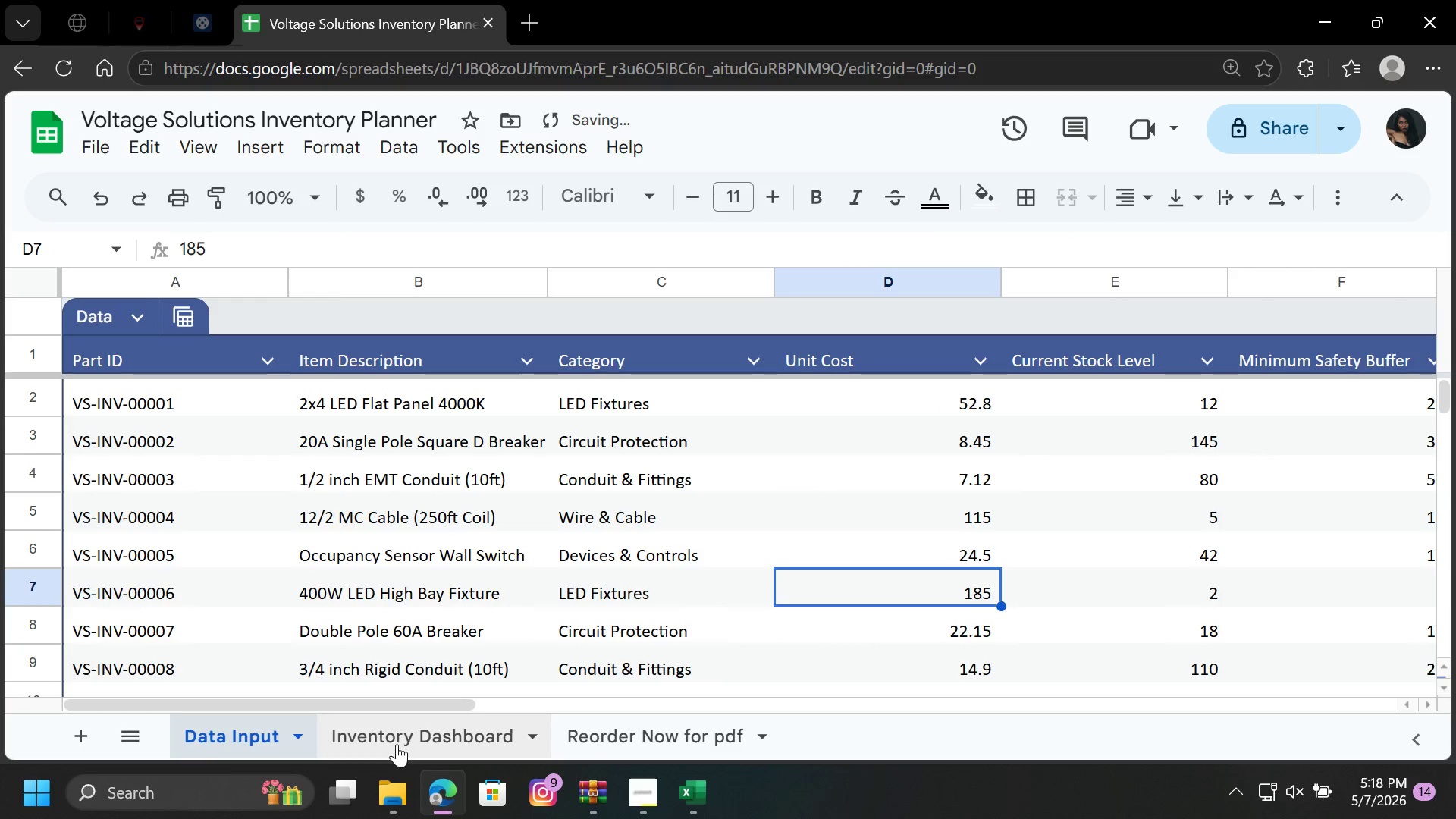 
left_click([389, 736])
 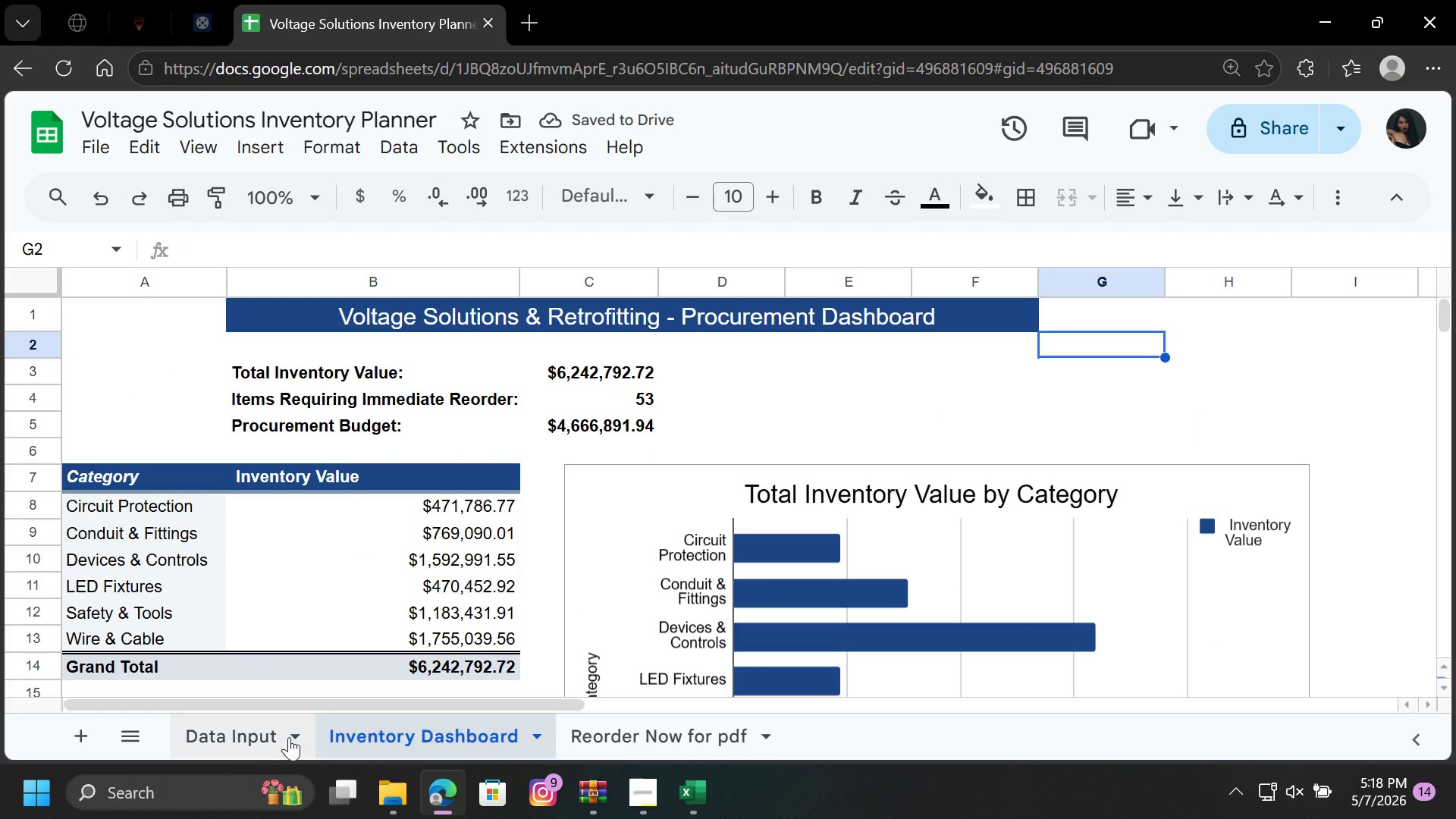 
left_click([234, 736])
 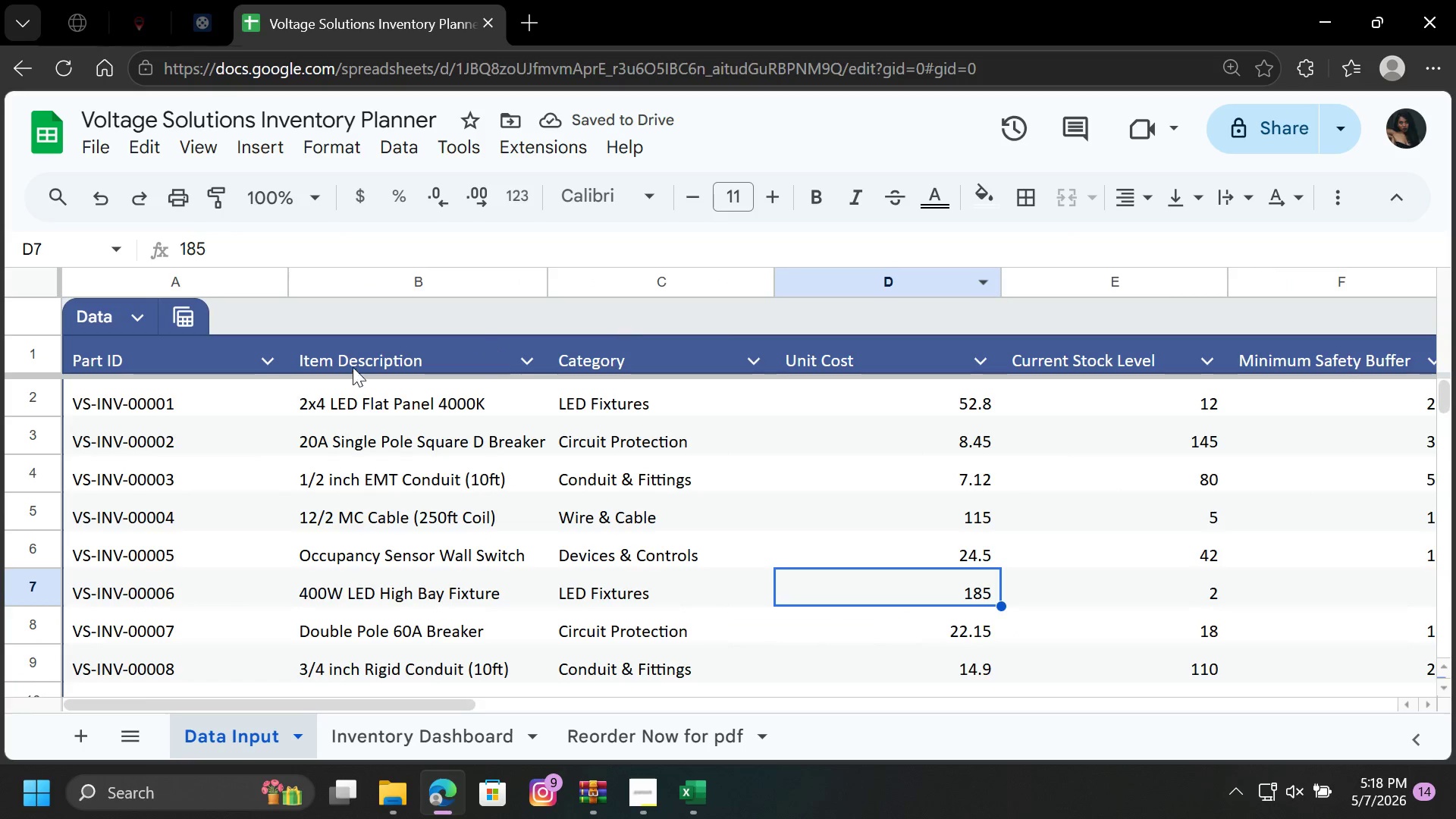 
left_click([143, 309])
 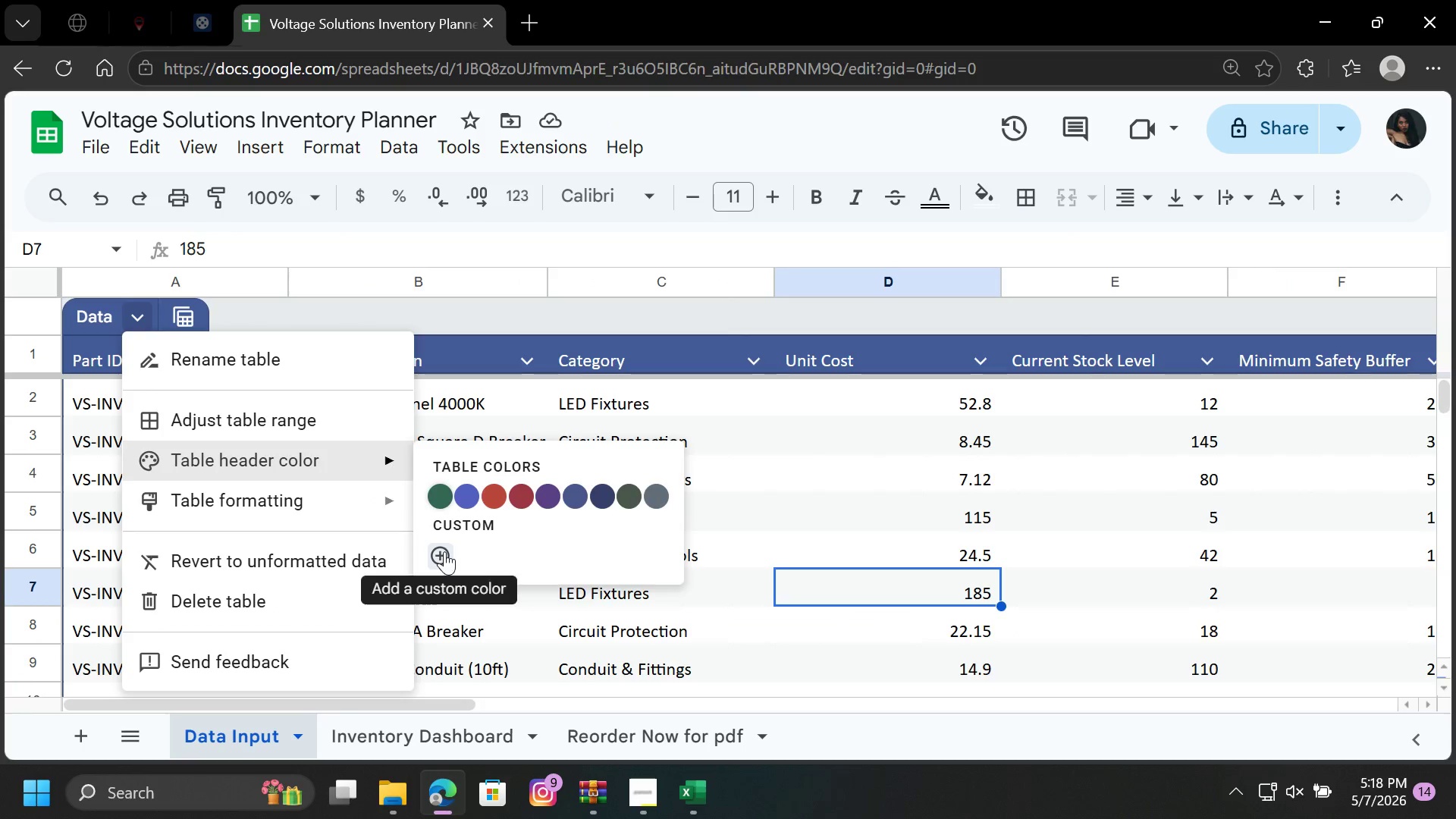 
left_click([444, 551])
 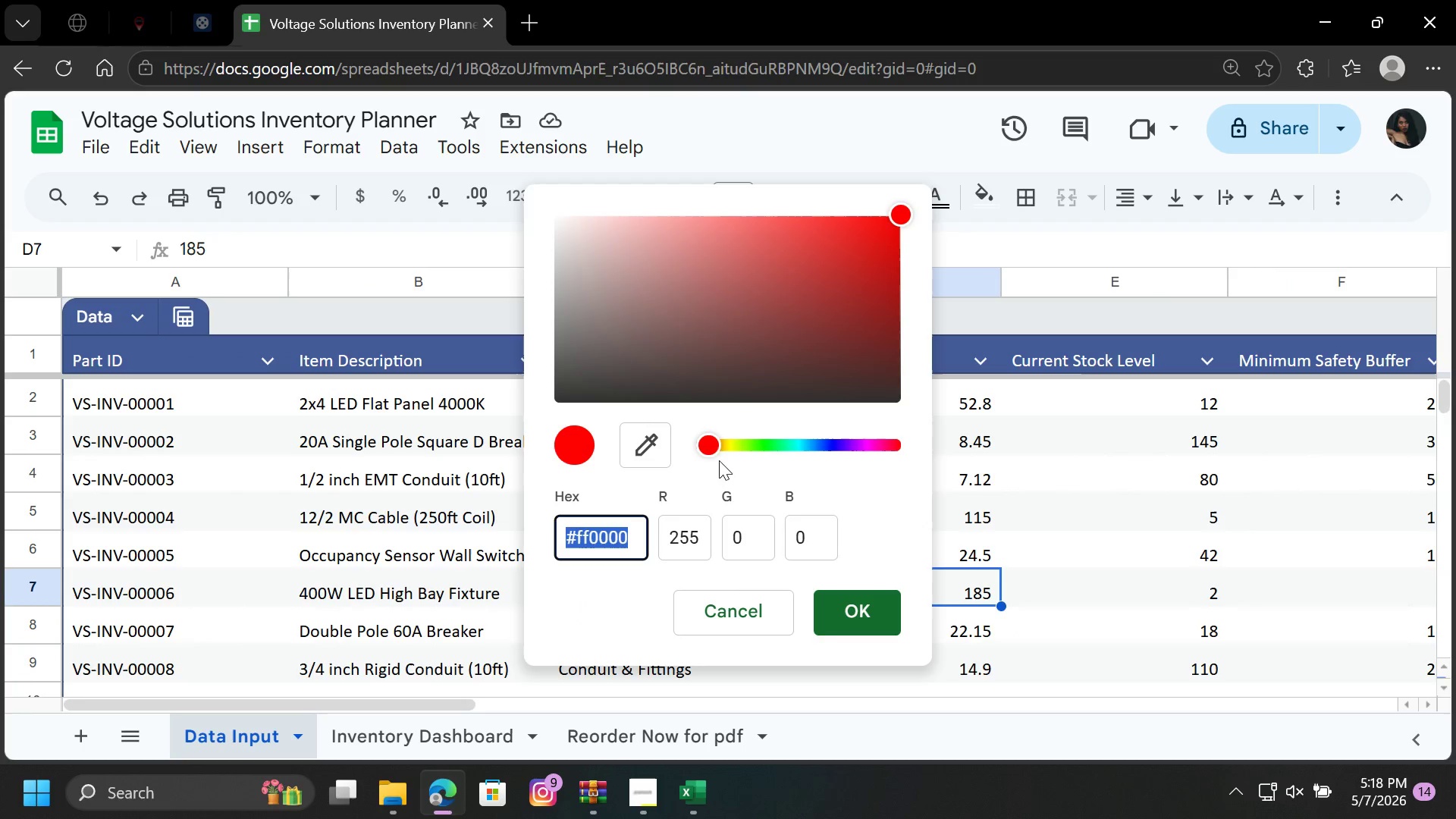 
left_click_drag(start_coordinate=[713, 441], to_coordinate=[827, 444])
 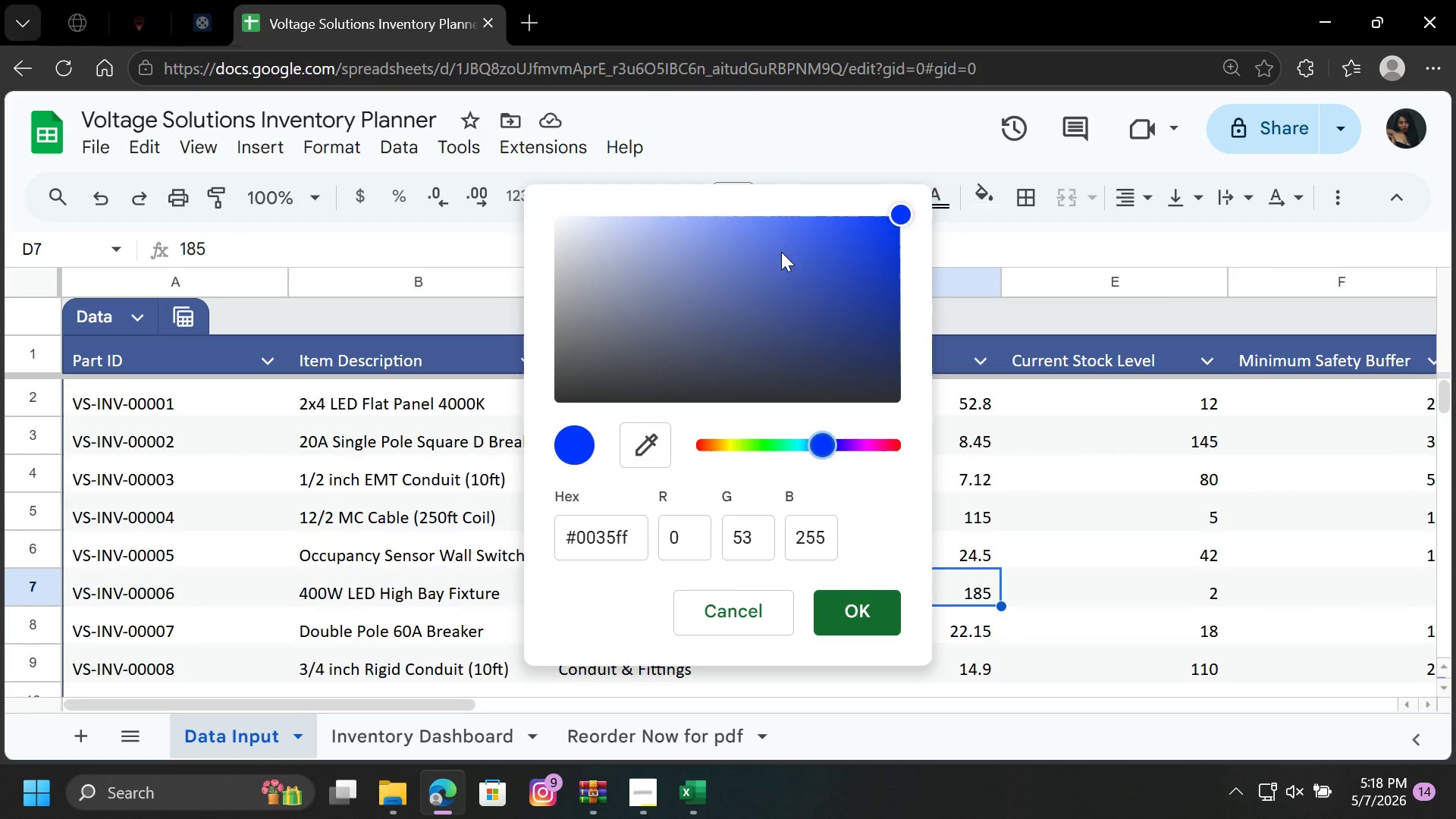 
left_click_drag(start_coordinate=[781, 252], to_coordinate=[730, 301])
 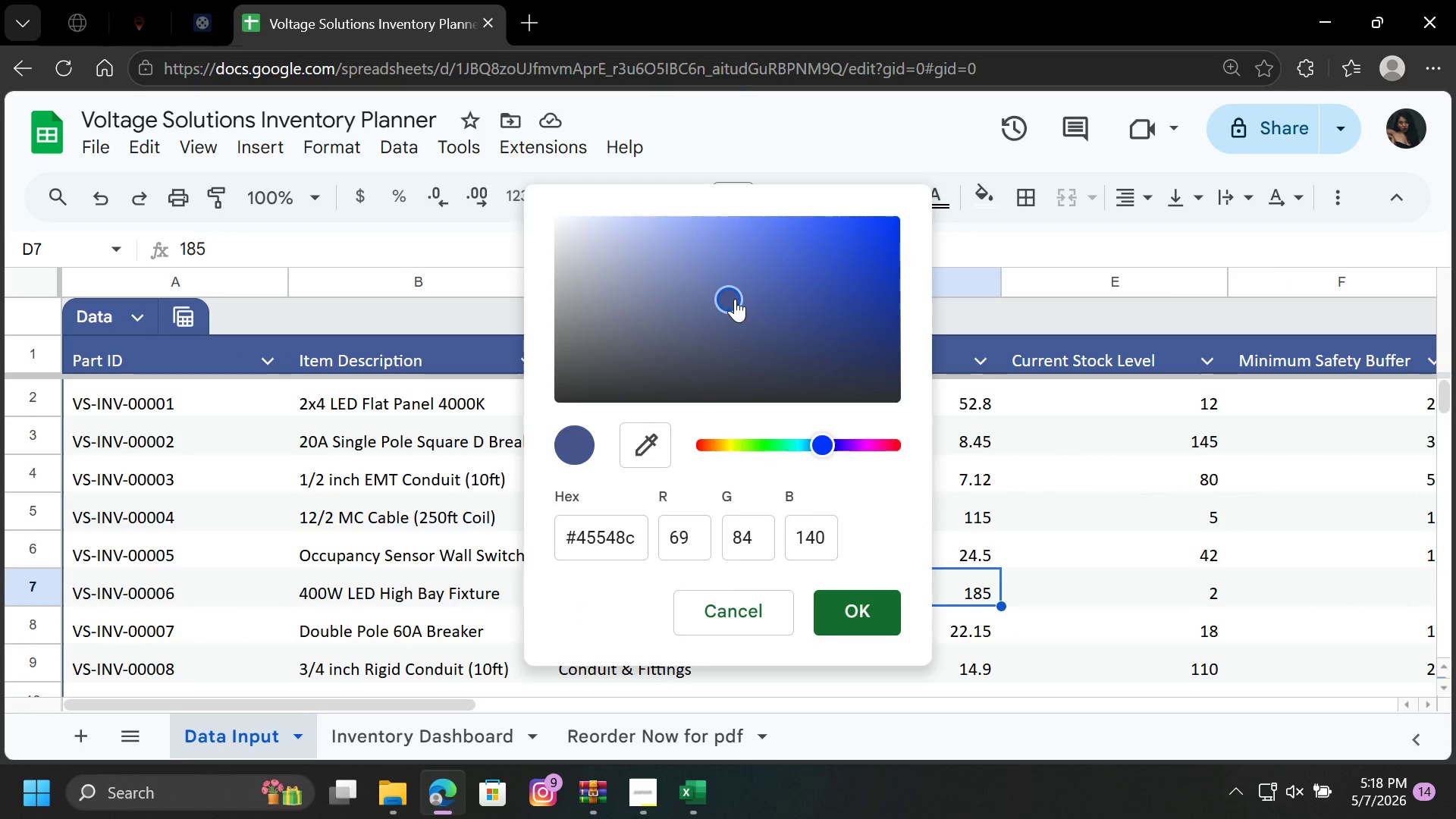 
left_click_drag(start_coordinate=[735, 299], to_coordinate=[714, 316])
 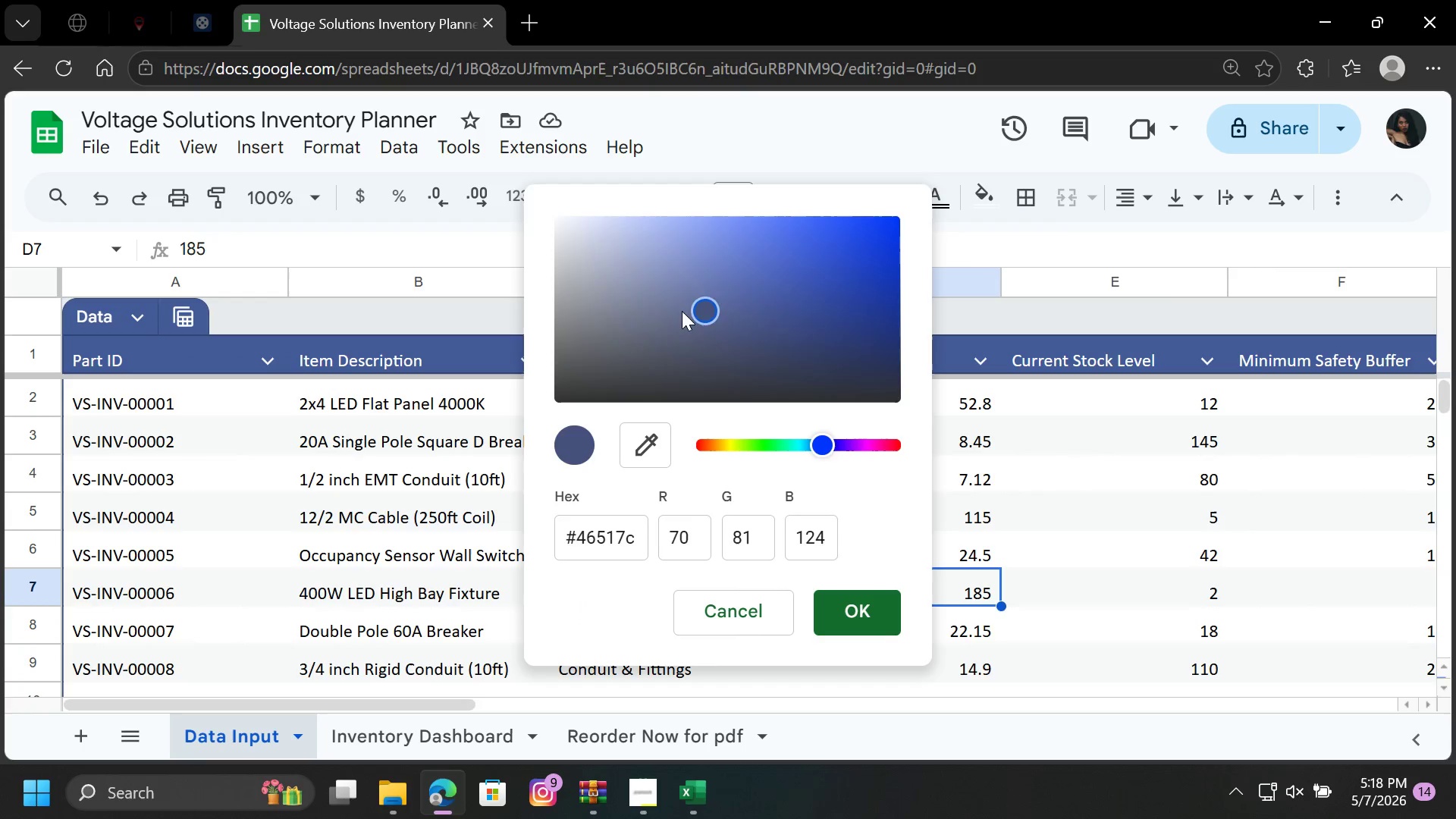 
left_click_drag(start_coordinate=[680, 311], to_coordinate=[698, 332])
 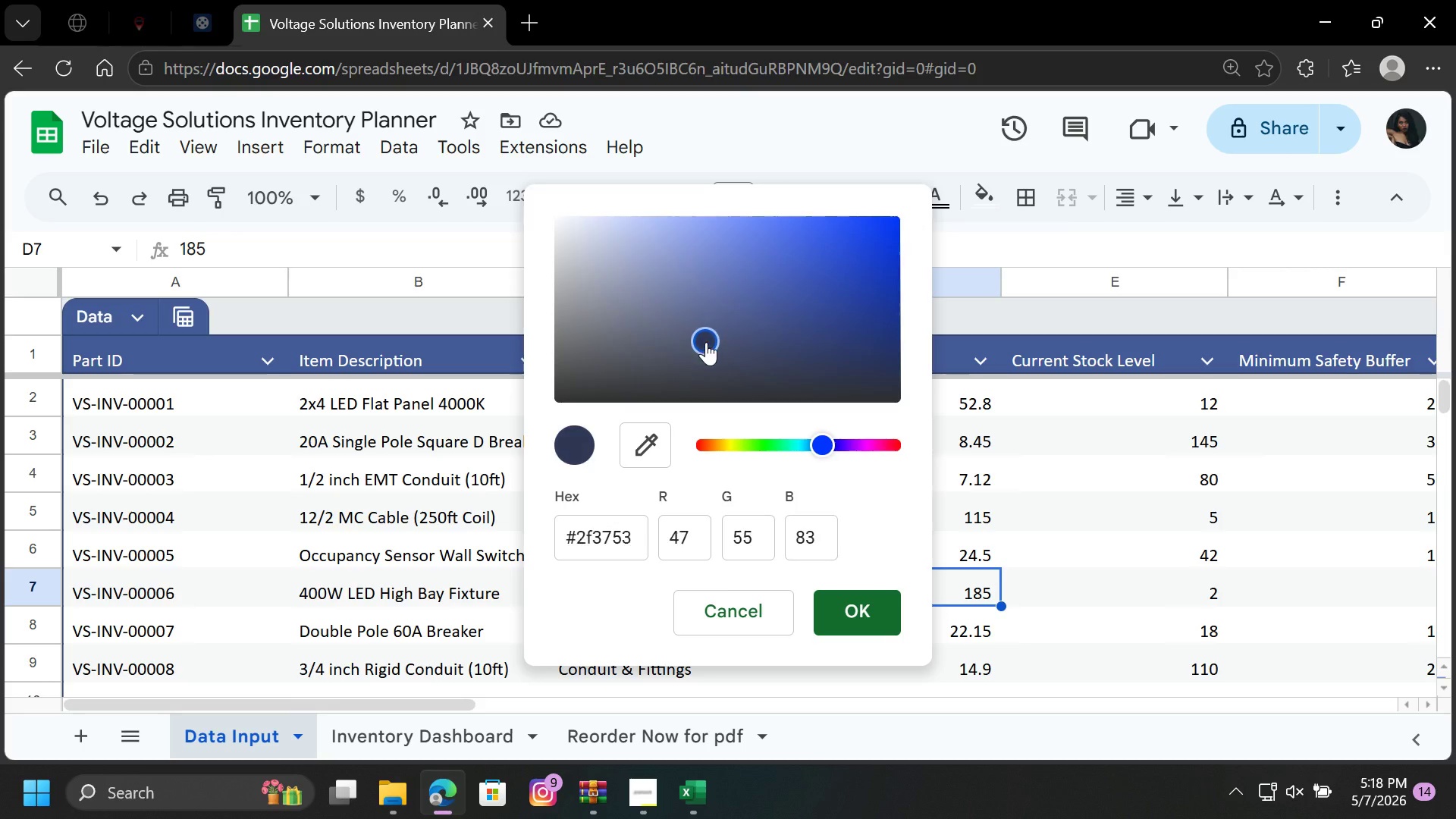 
left_click_drag(start_coordinate=[705, 342], to_coordinate=[694, 347])
 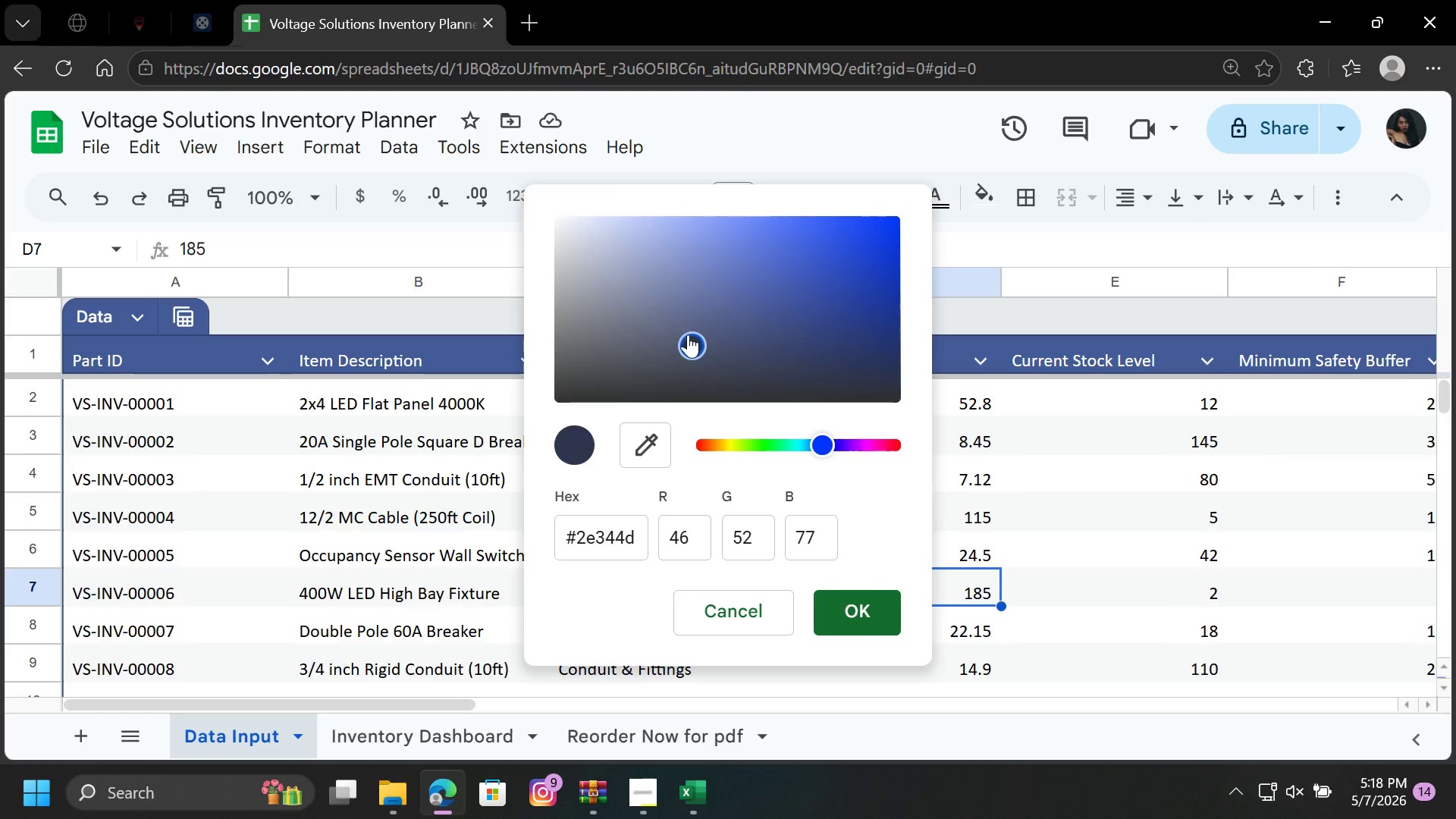 
left_click_drag(start_coordinate=[687, 336], to_coordinate=[625, 264])
 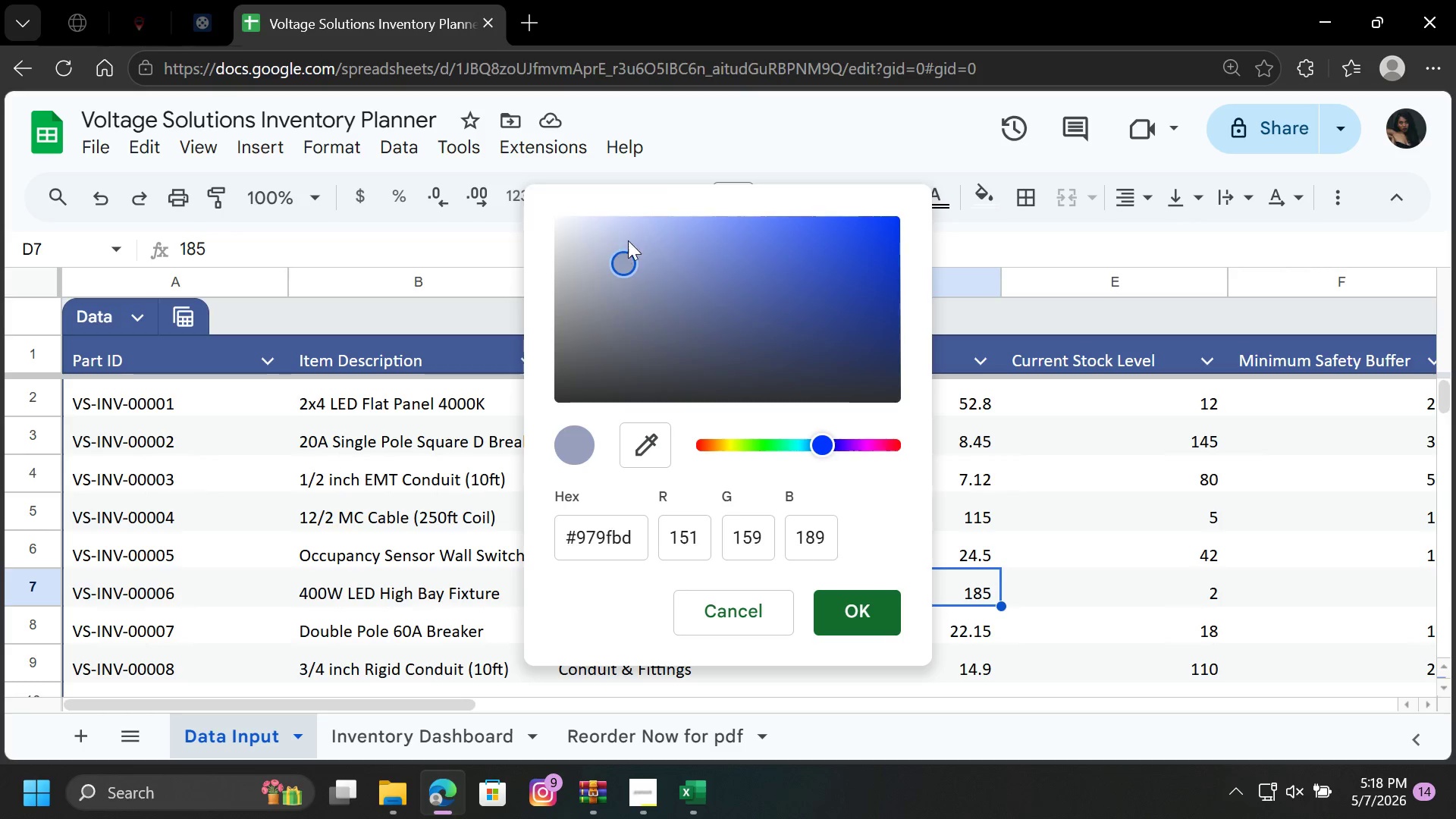 
left_click_drag(start_coordinate=[631, 239], to_coordinate=[804, 268])
 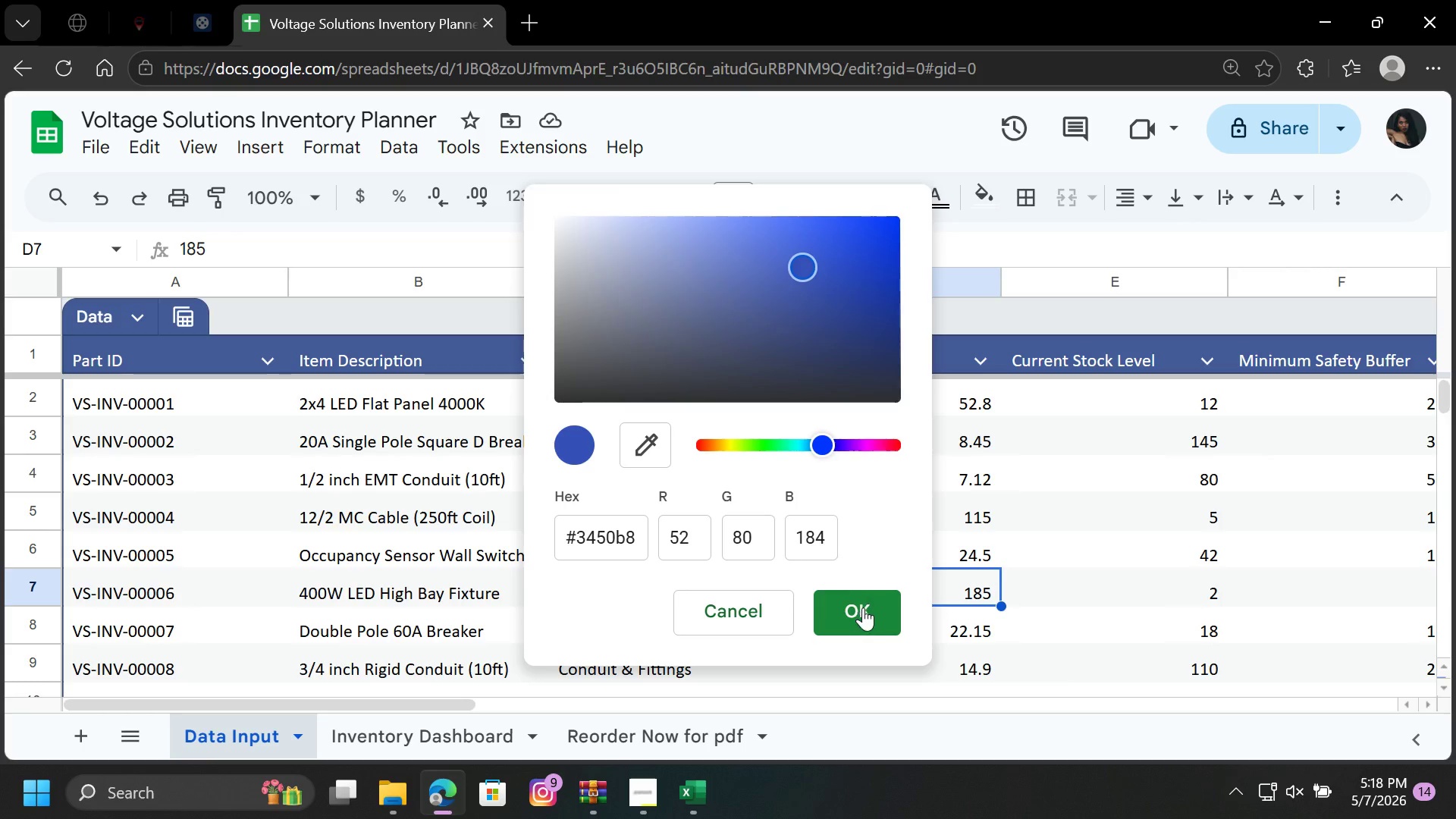 
left_click([861, 613])
 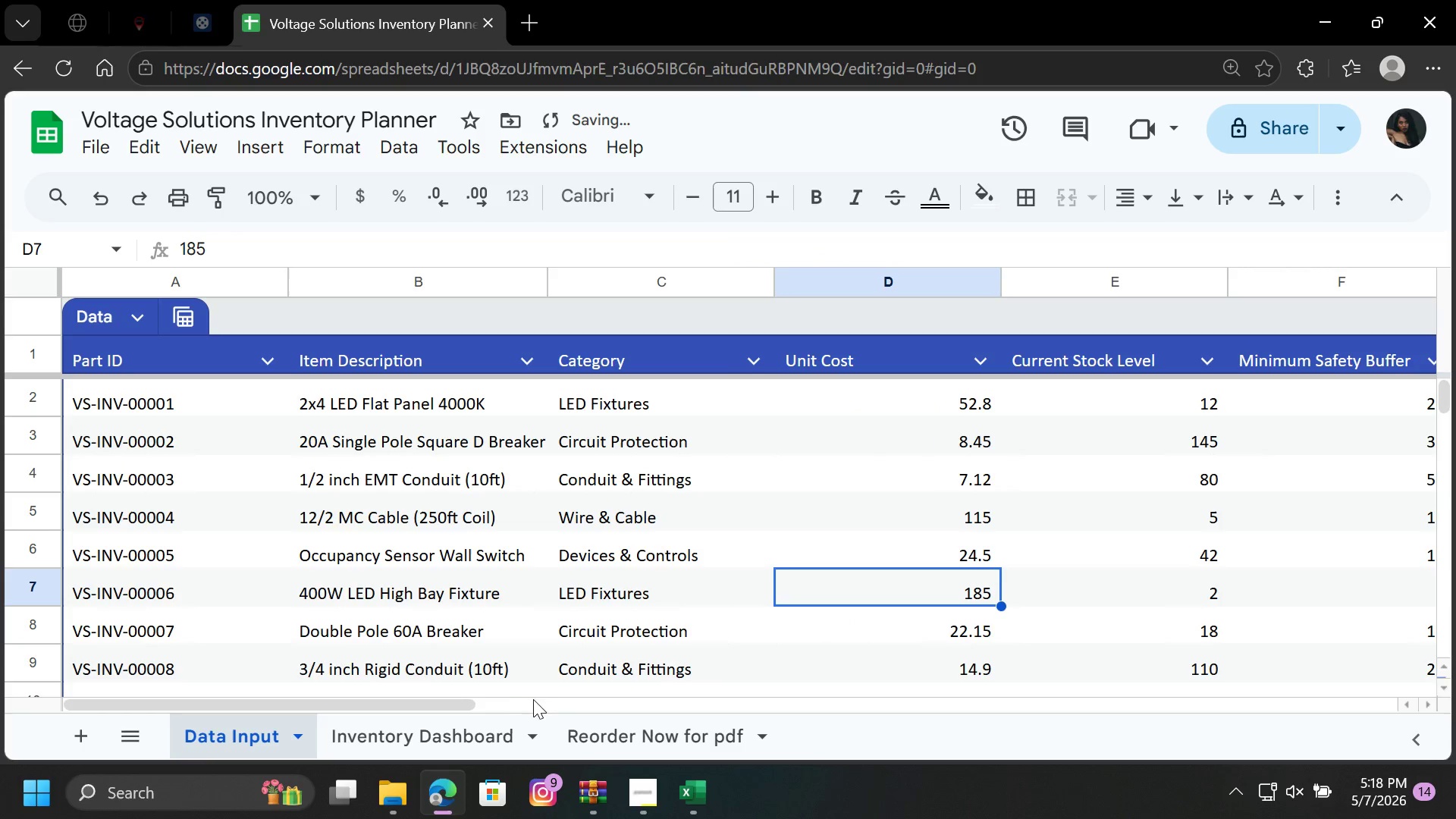 
left_click([457, 733])
 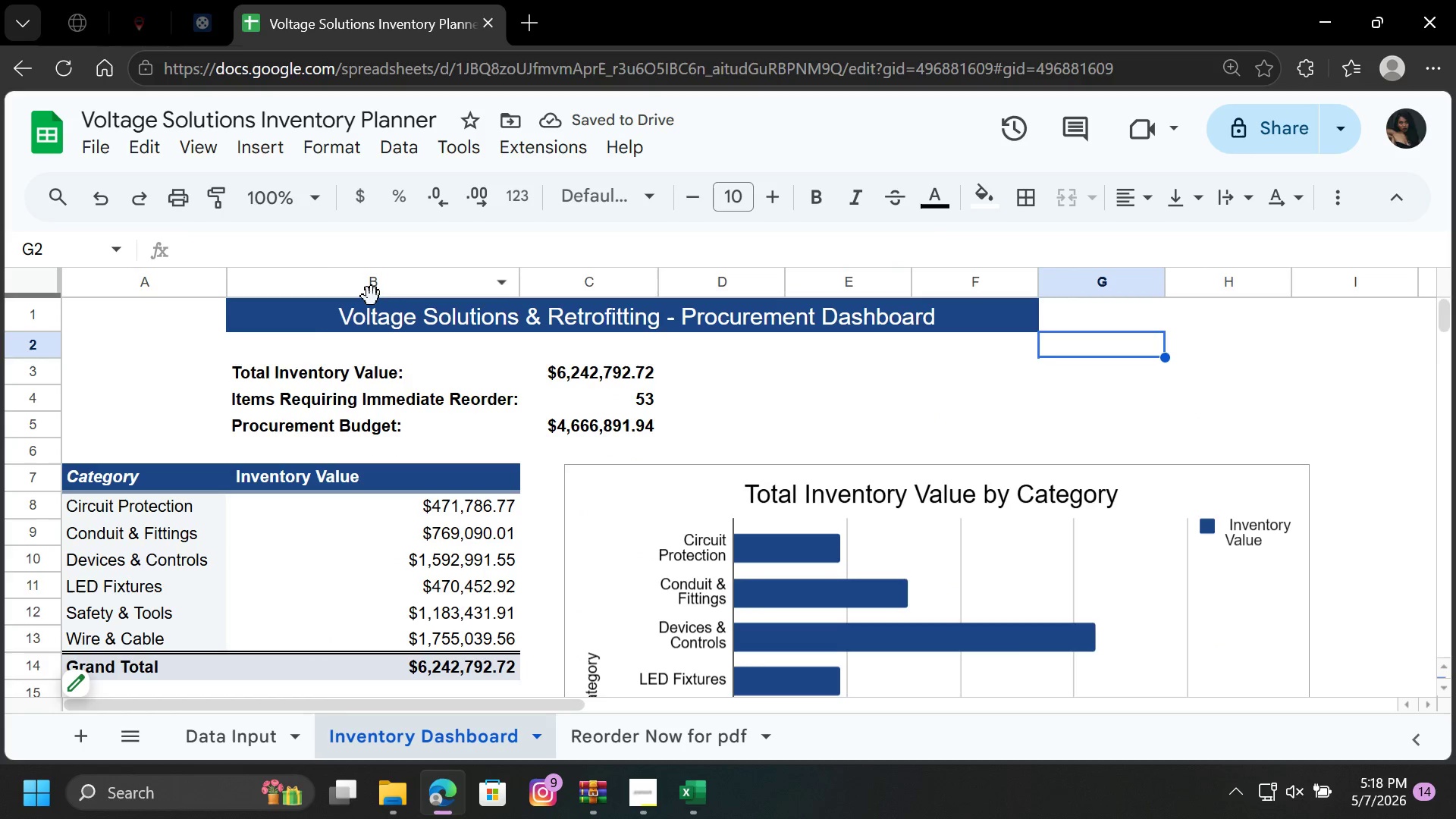 
left_click([297, 317])
 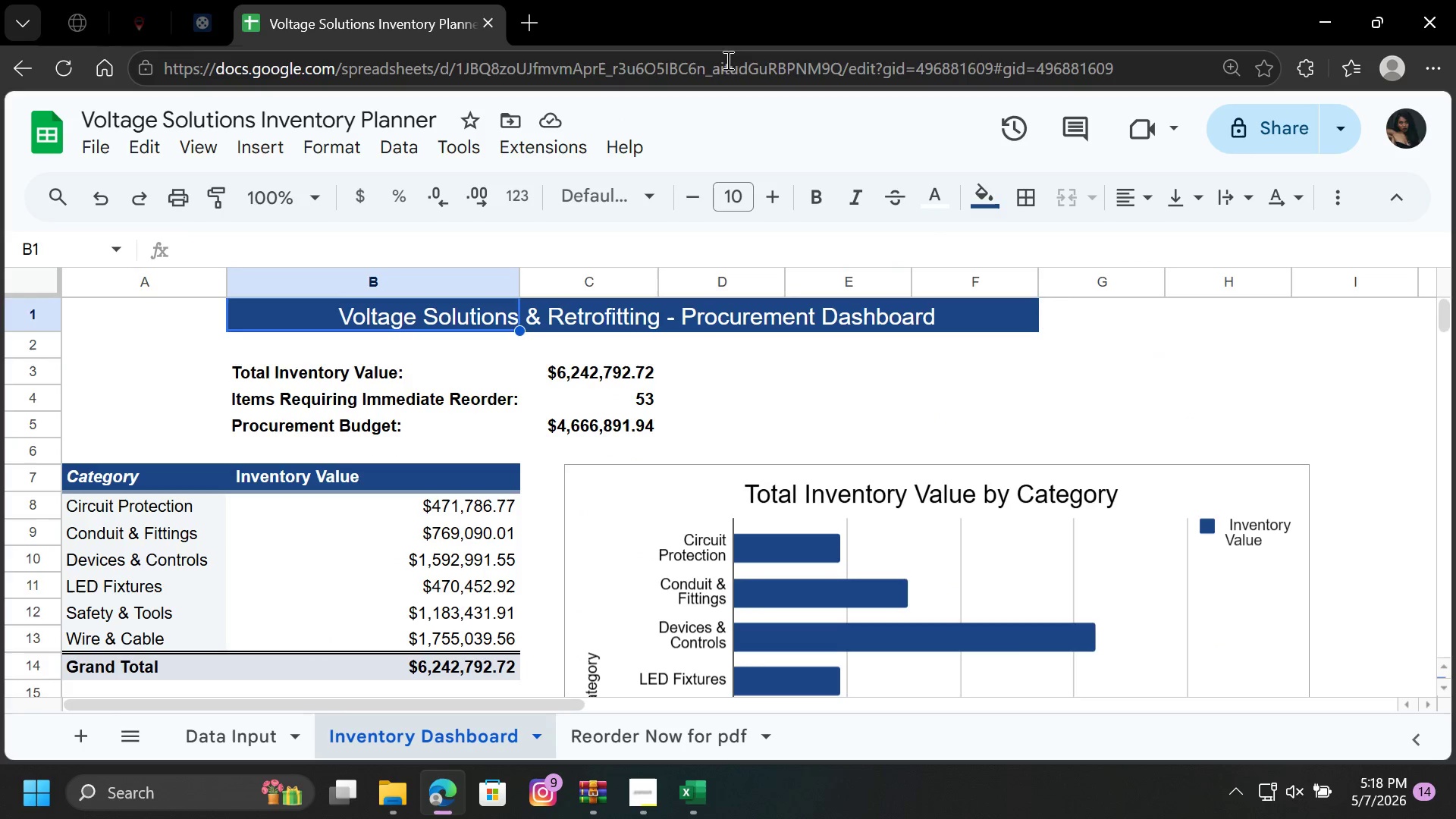 
left_click([976, 198])
 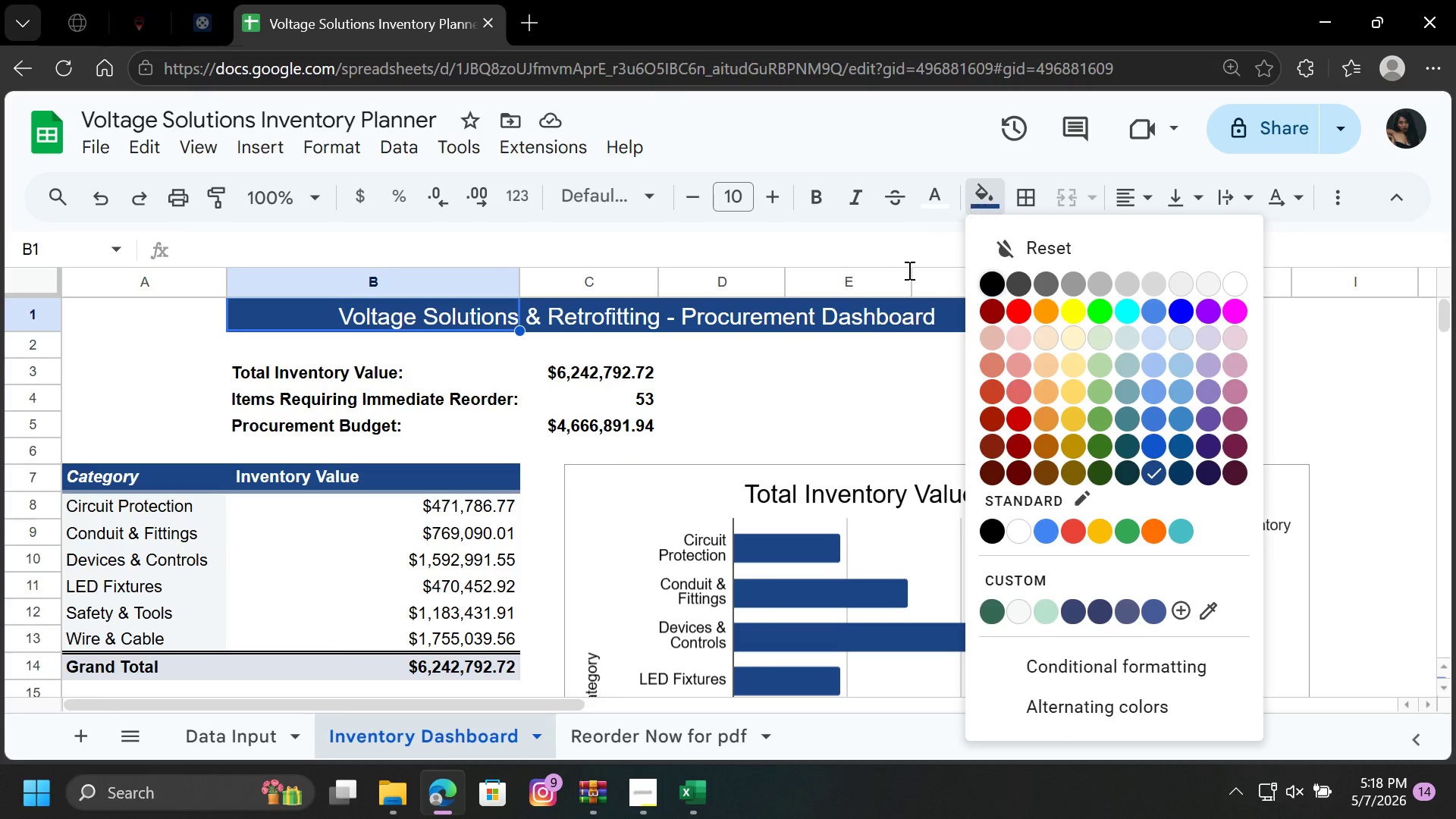 
left_click([767, 406])
 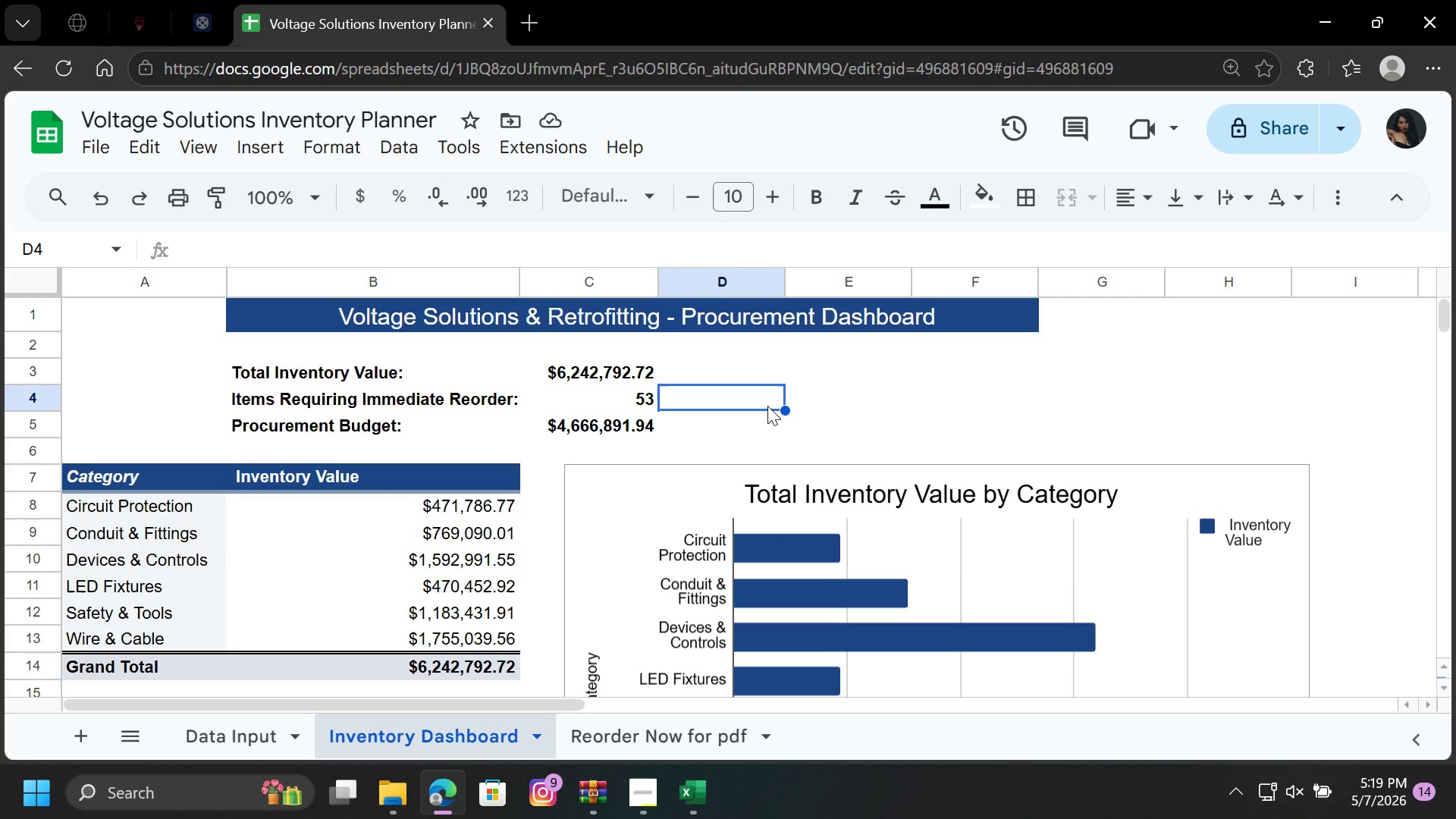 
wait(35.0)
 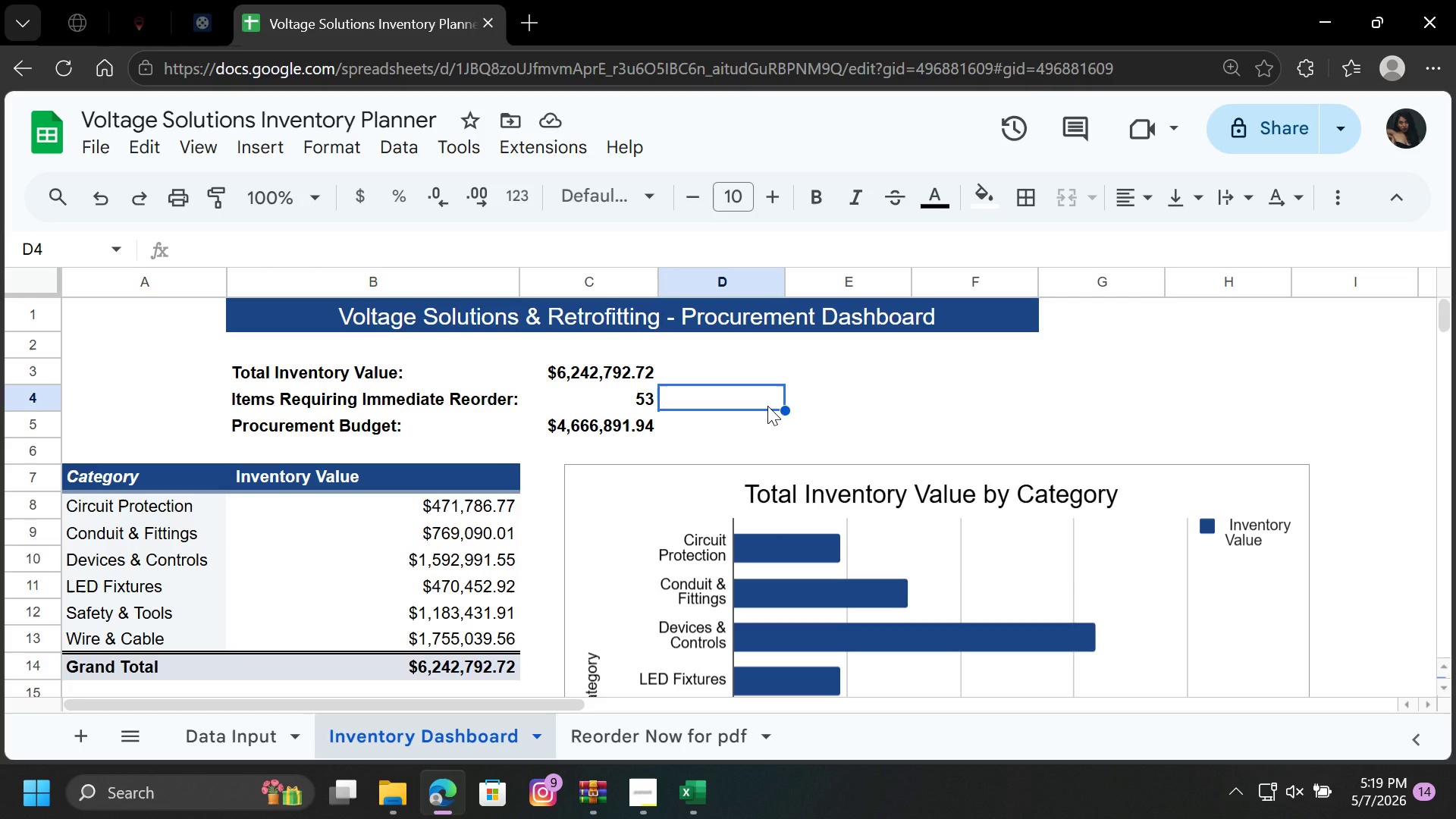 
left_click([854, 366])
 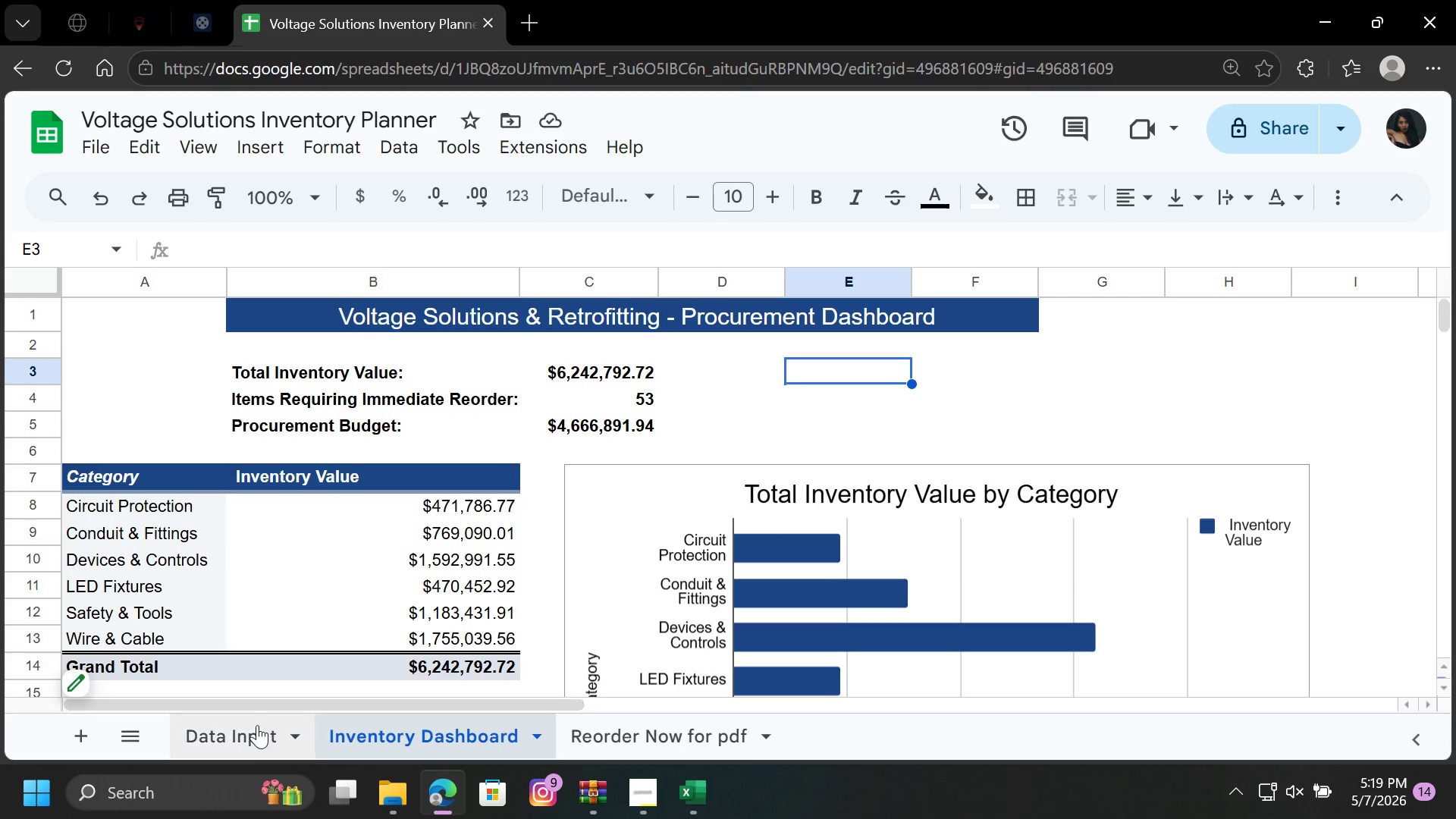 
left_click([229, 738])
 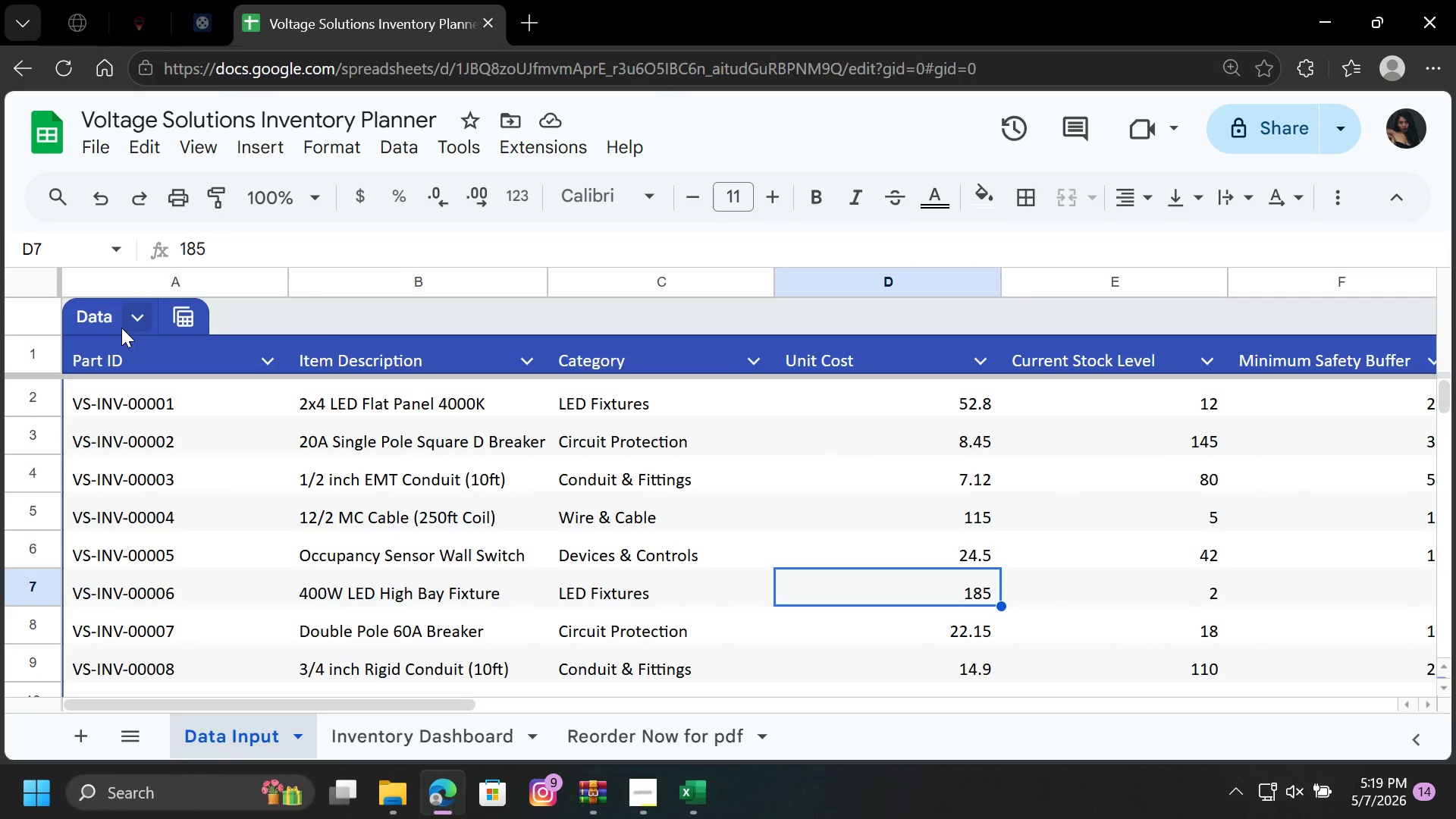 
left_click([135, 319])
 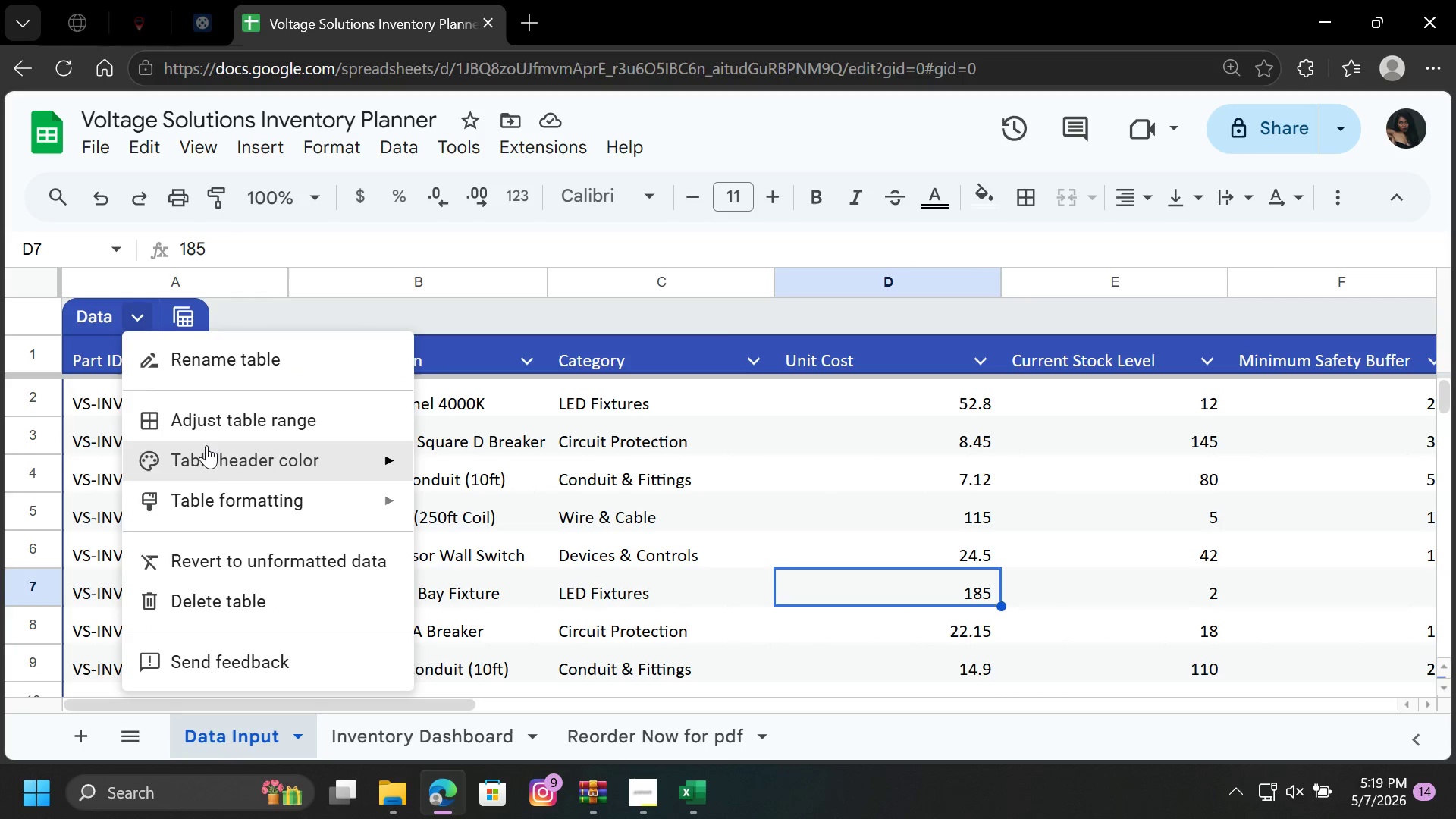 
left_click([212, 451])
 